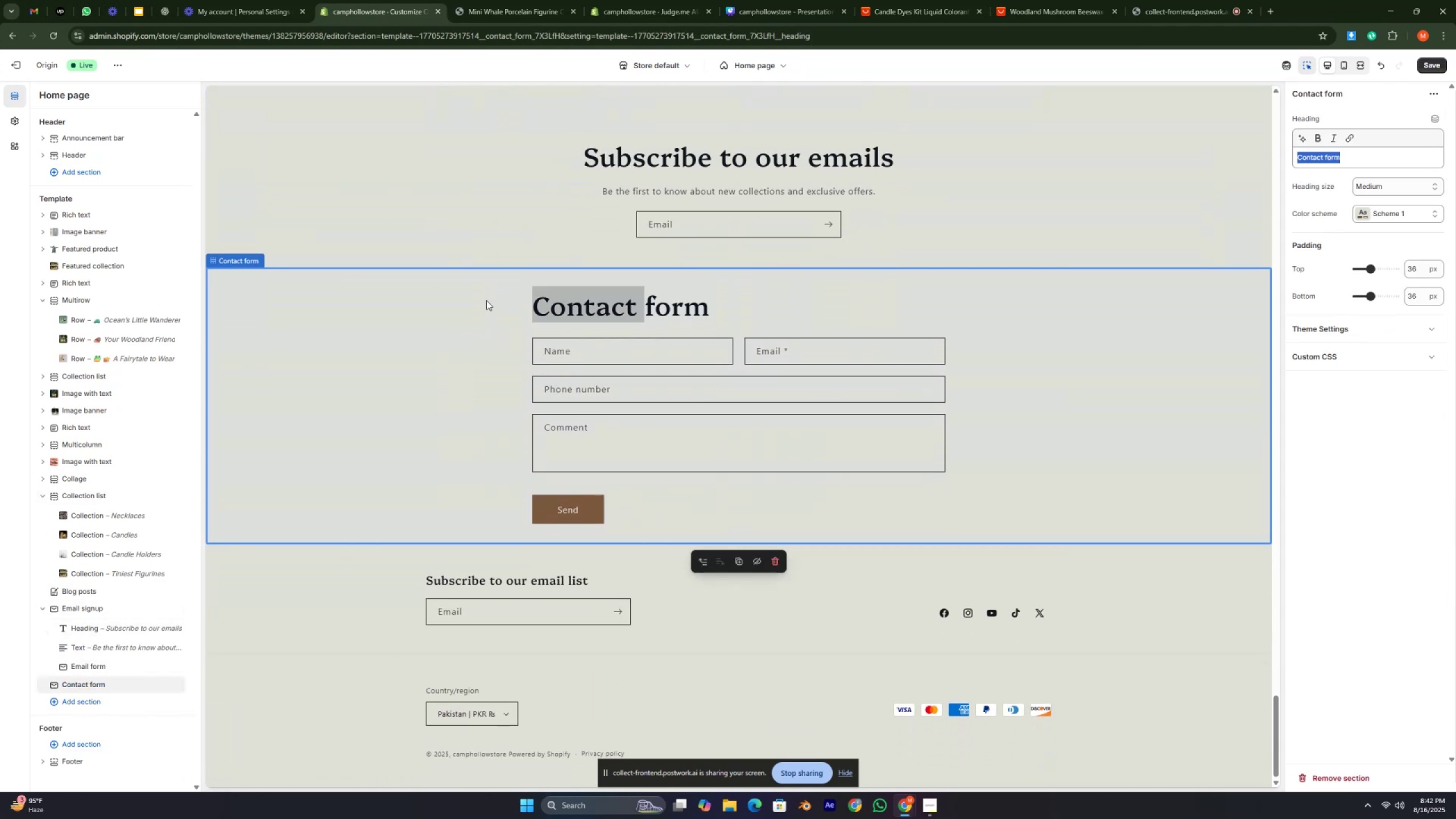 
triple_click([486, 300])
 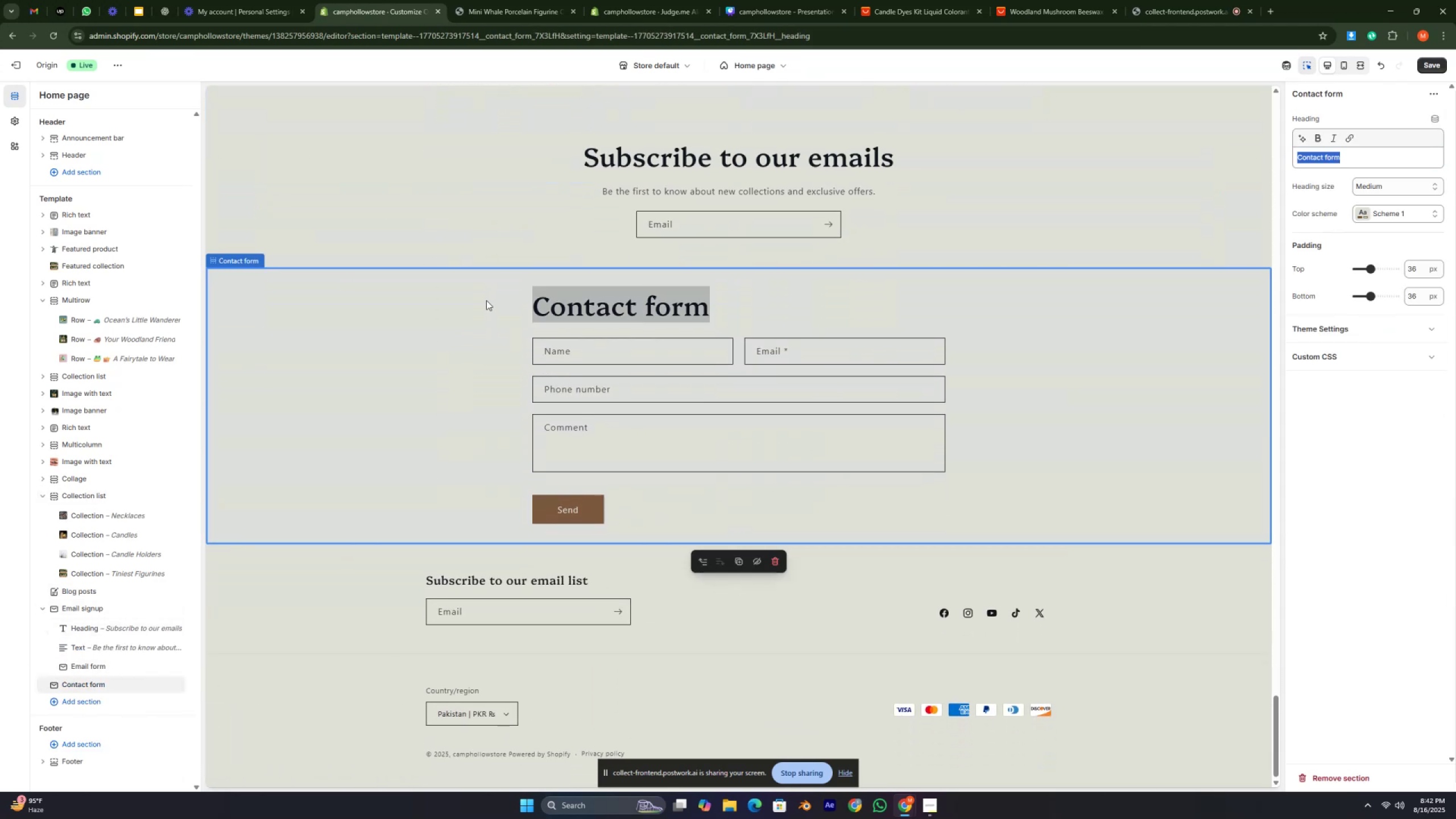 
triple_click([486, 300])
 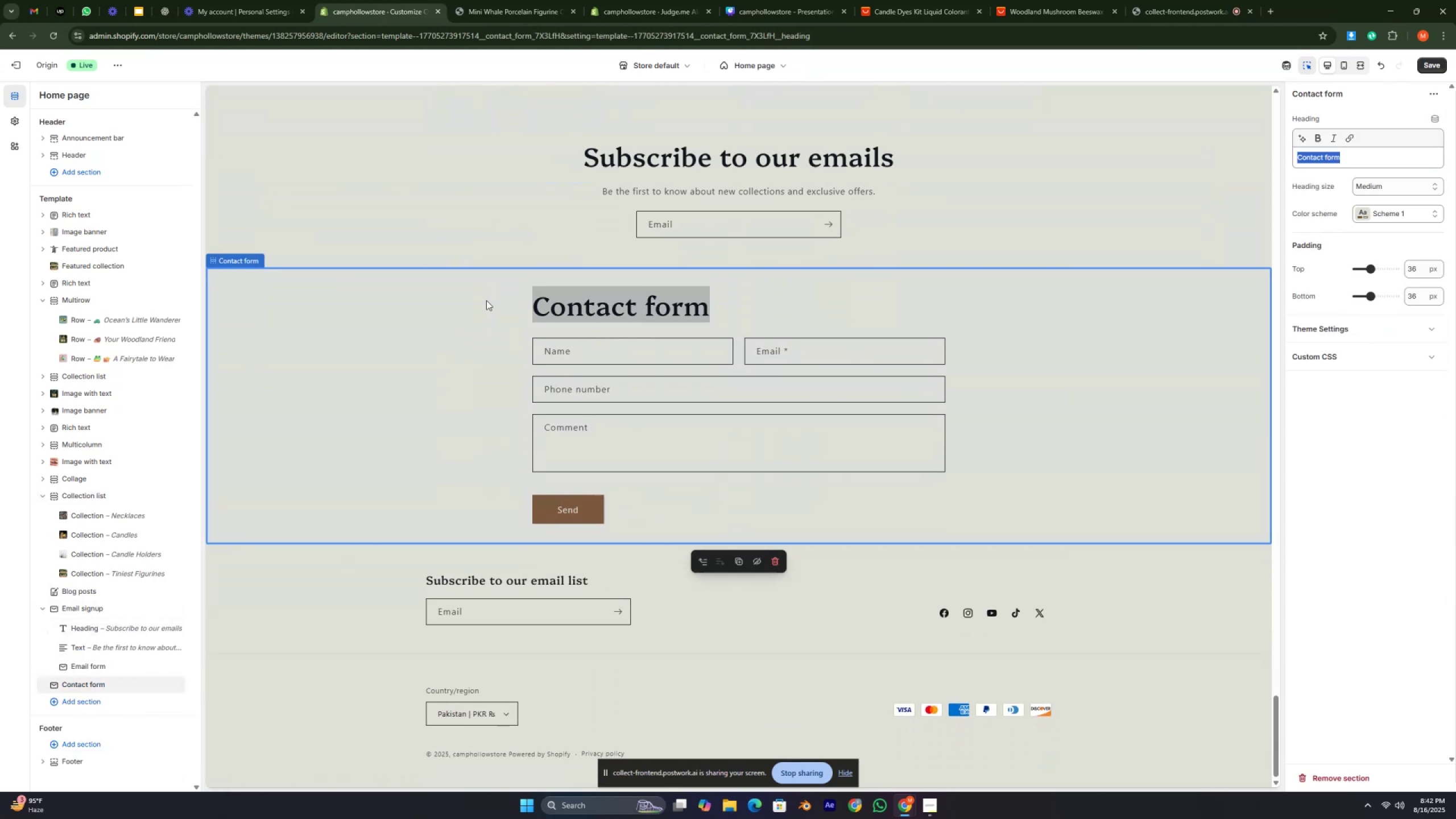 
triple_click([486, 300])
 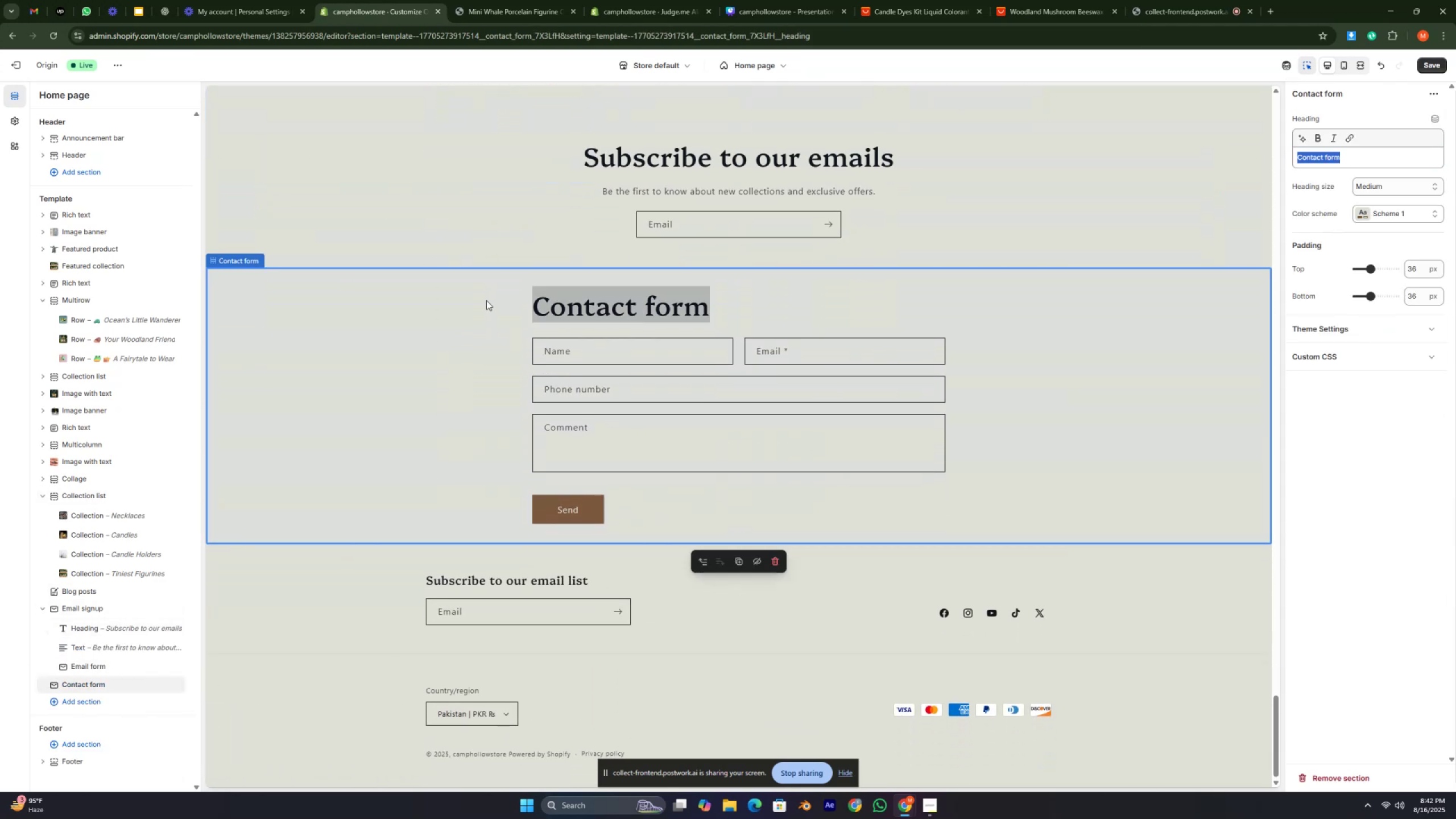 
triple_click([486, 300])
 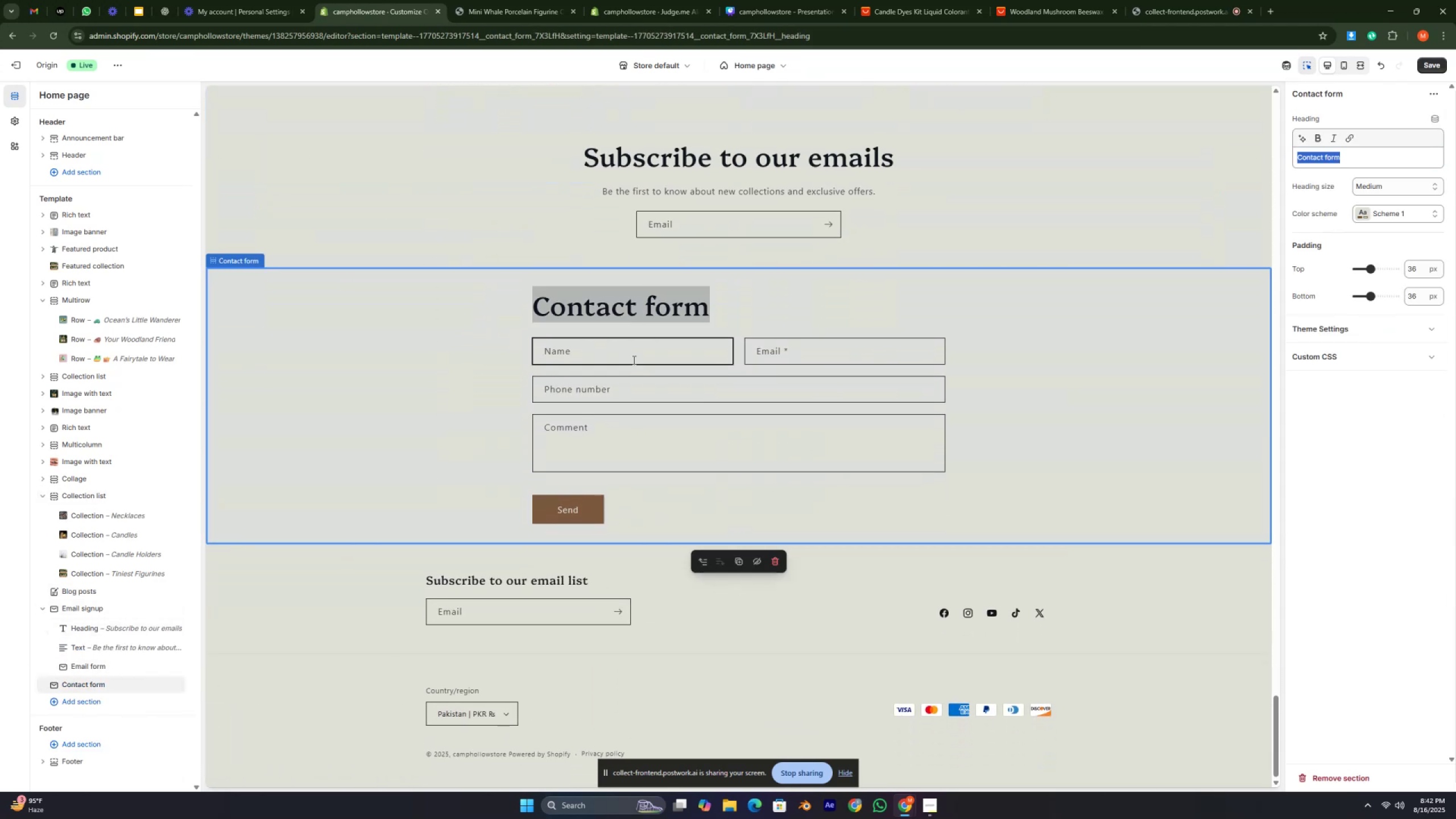 
left_click([642, 364])
 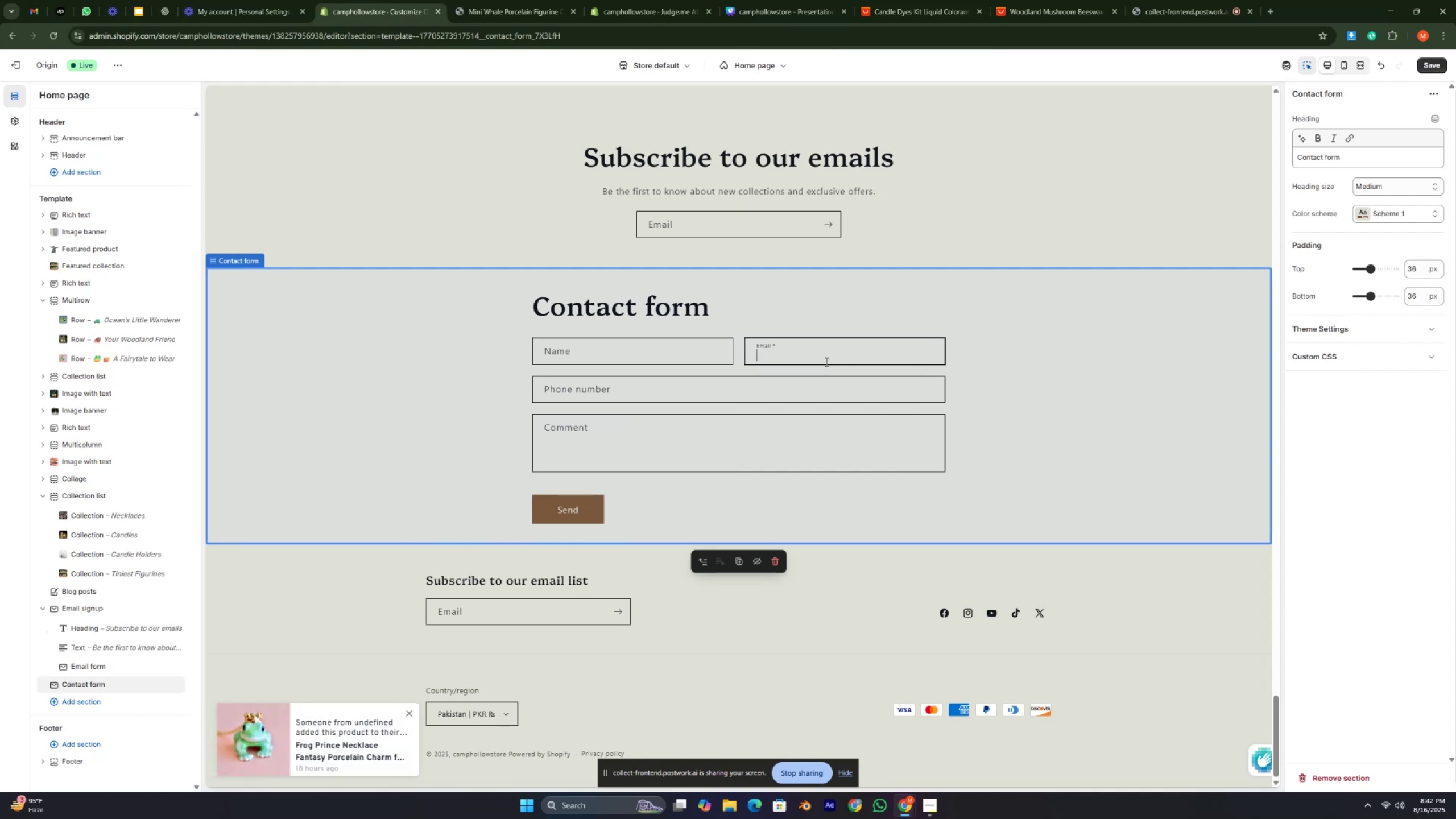 
double_click([559, 373])
 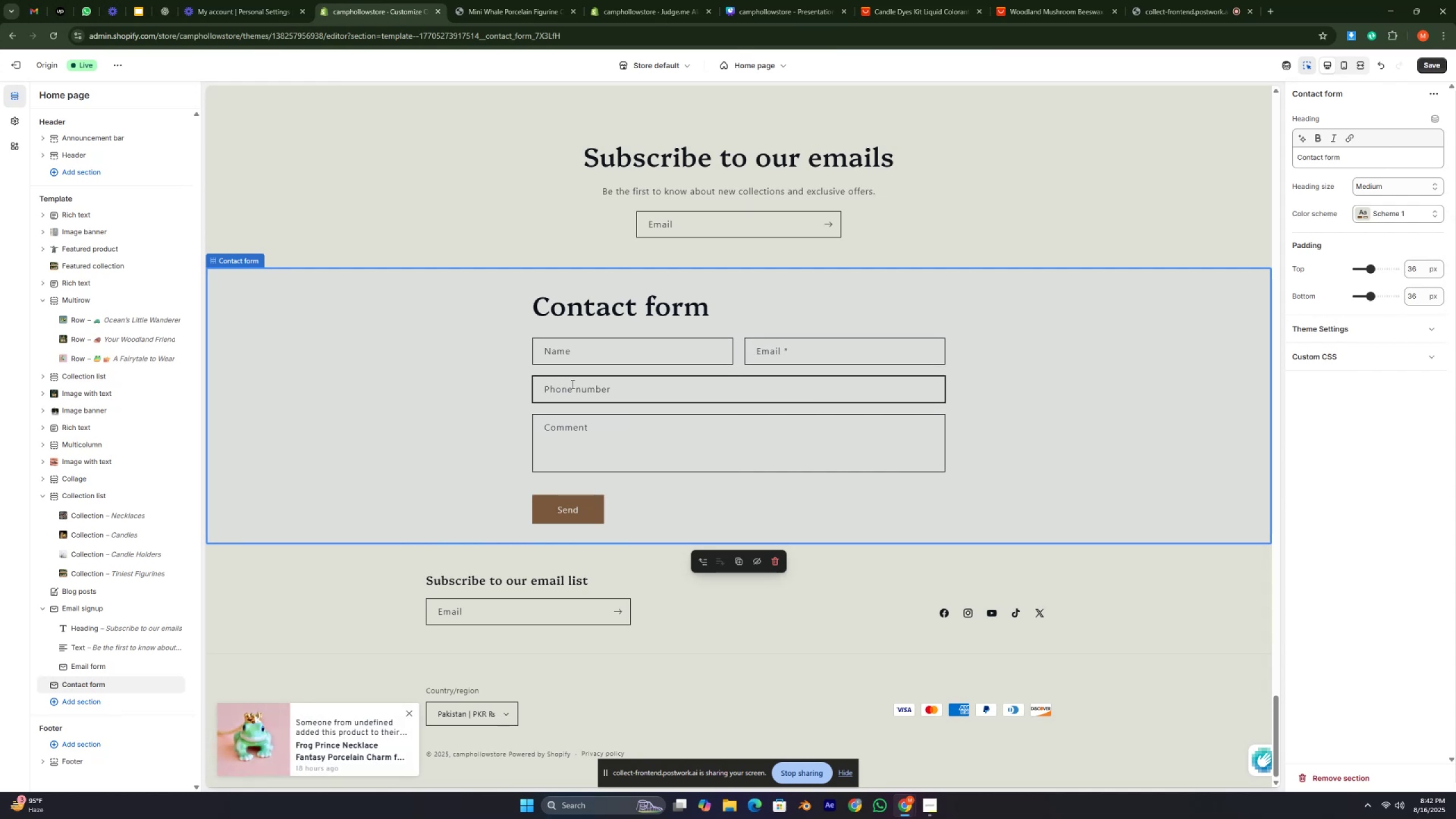 
triple_click([572, 385])
 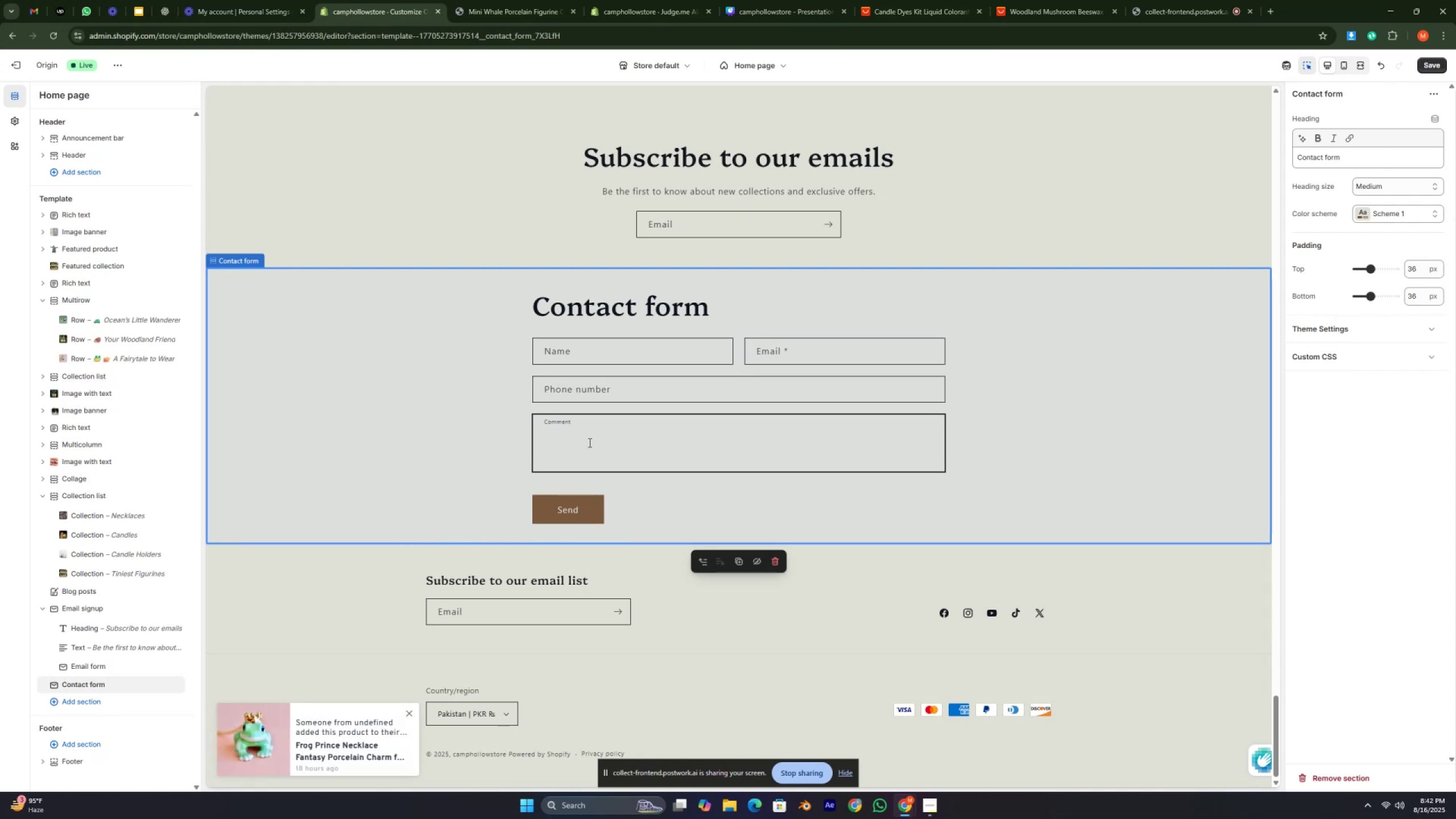 
left_click([589, 442])
 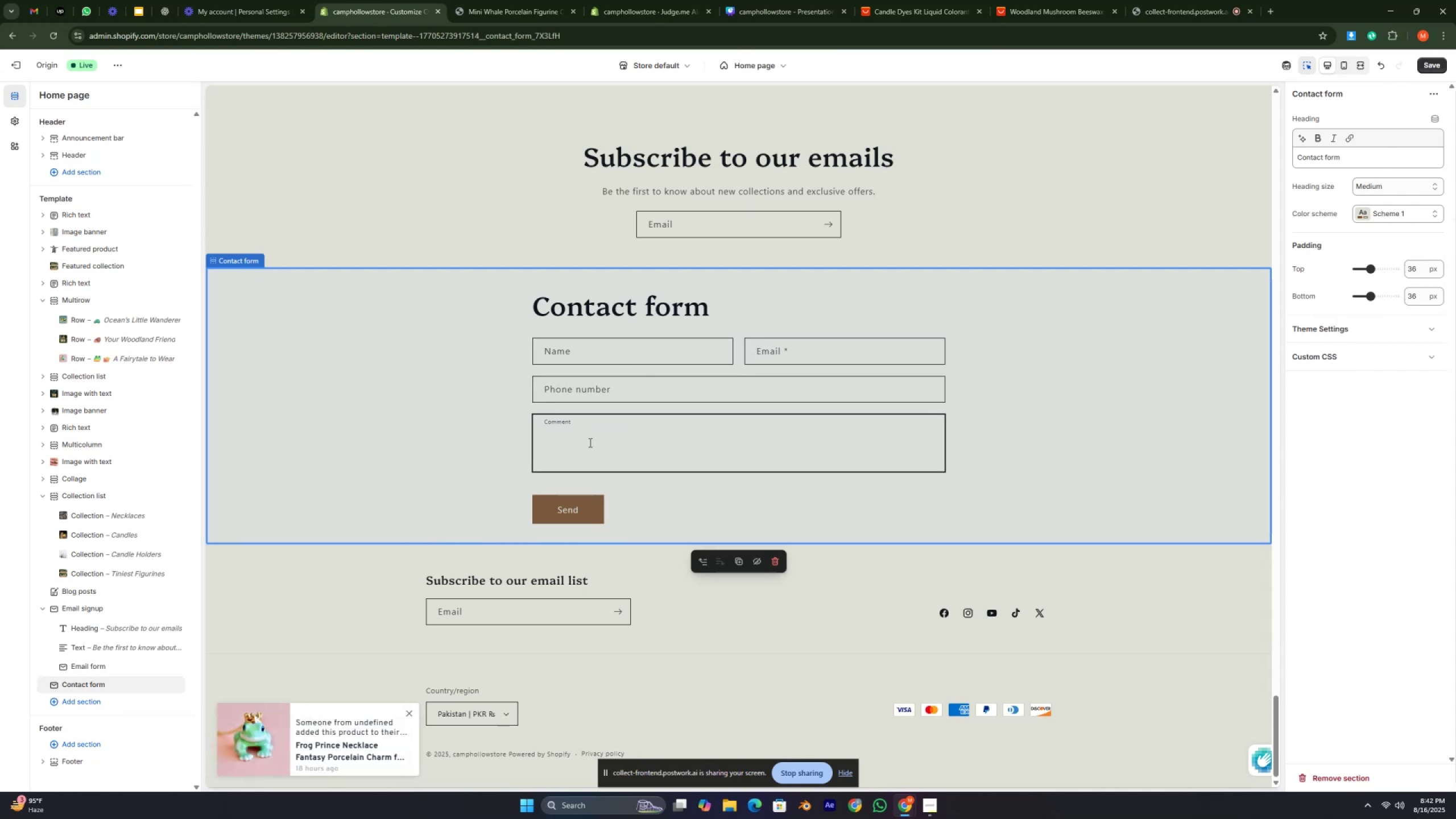 
left_click([593, 433])
 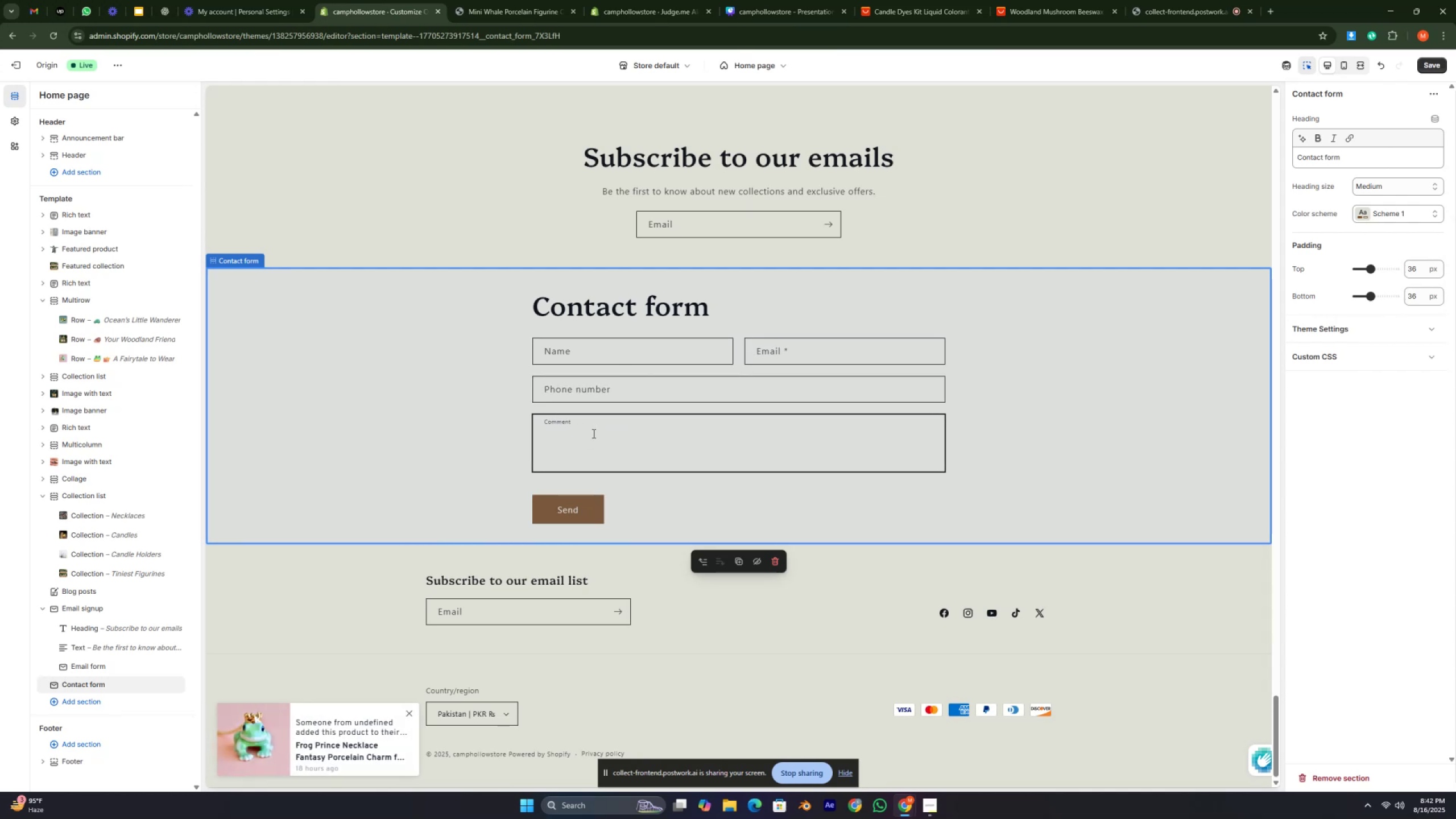 
hold_key(key=Numpad5, duration=0.4)
 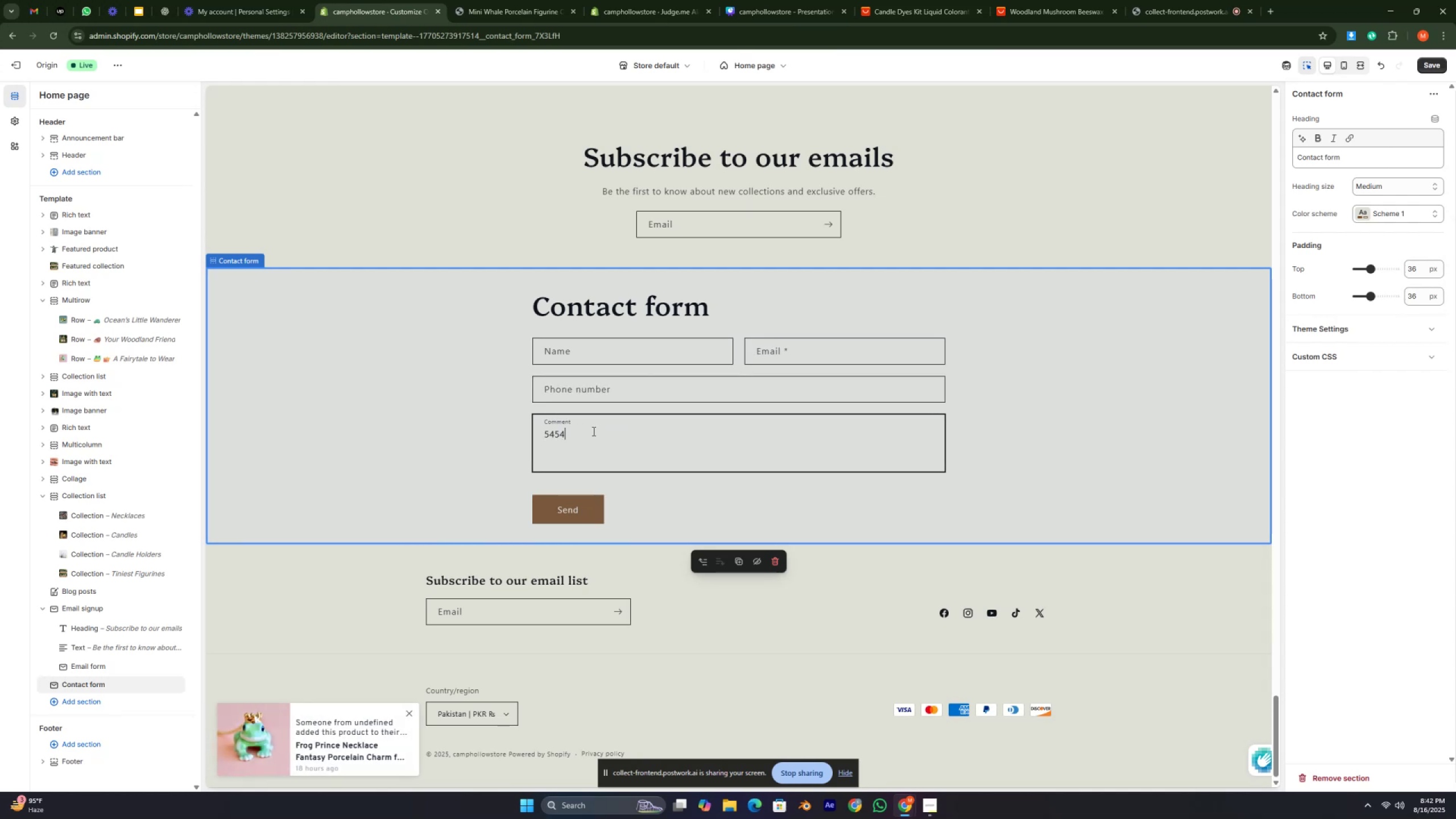 
hold_key(key=Numpad4, duration=0.43)
 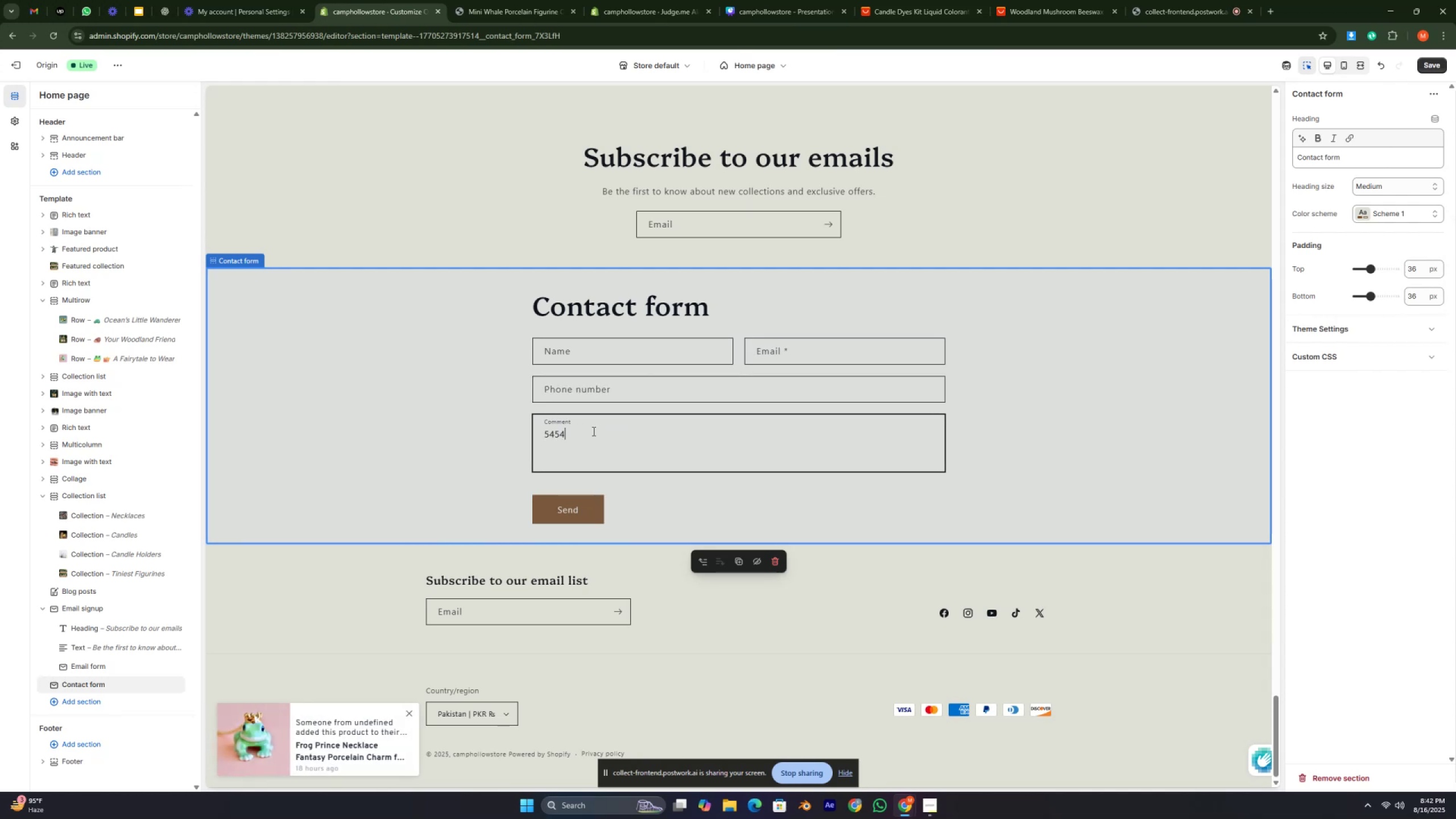 
hold_key(key=Numpad5, duration=0.43)
 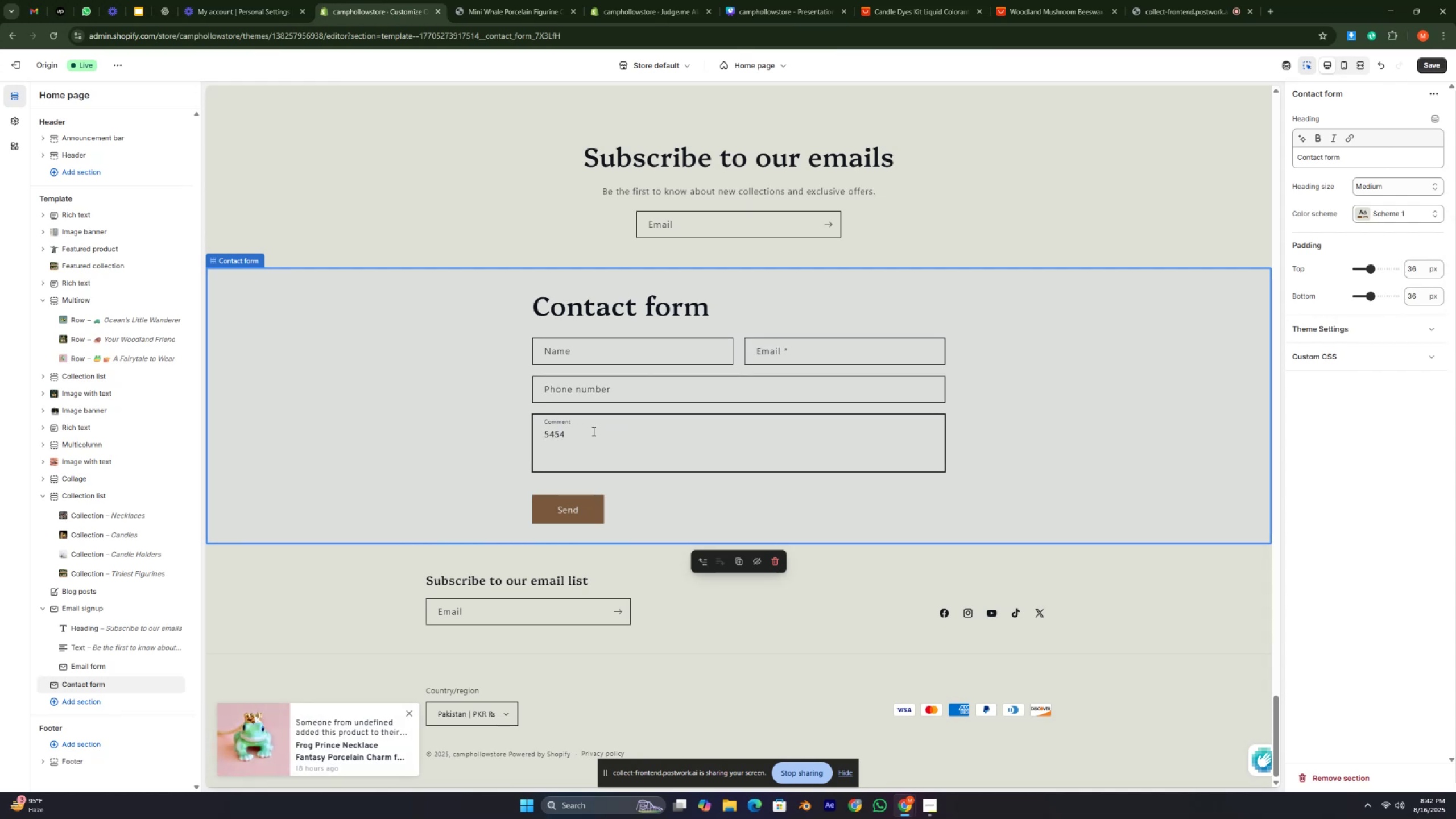 
key(Numpad4)
 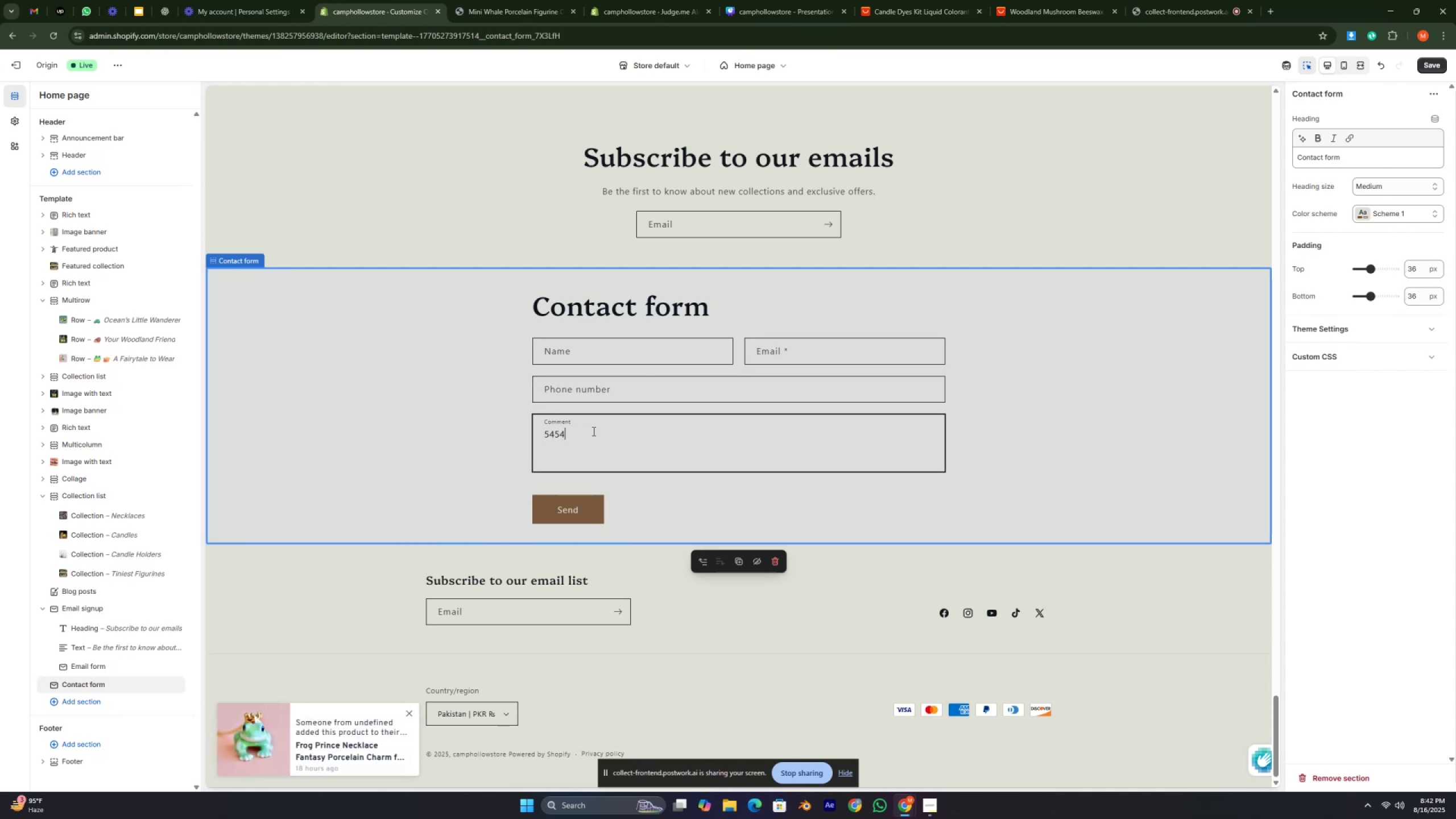 
key(Backspace)
 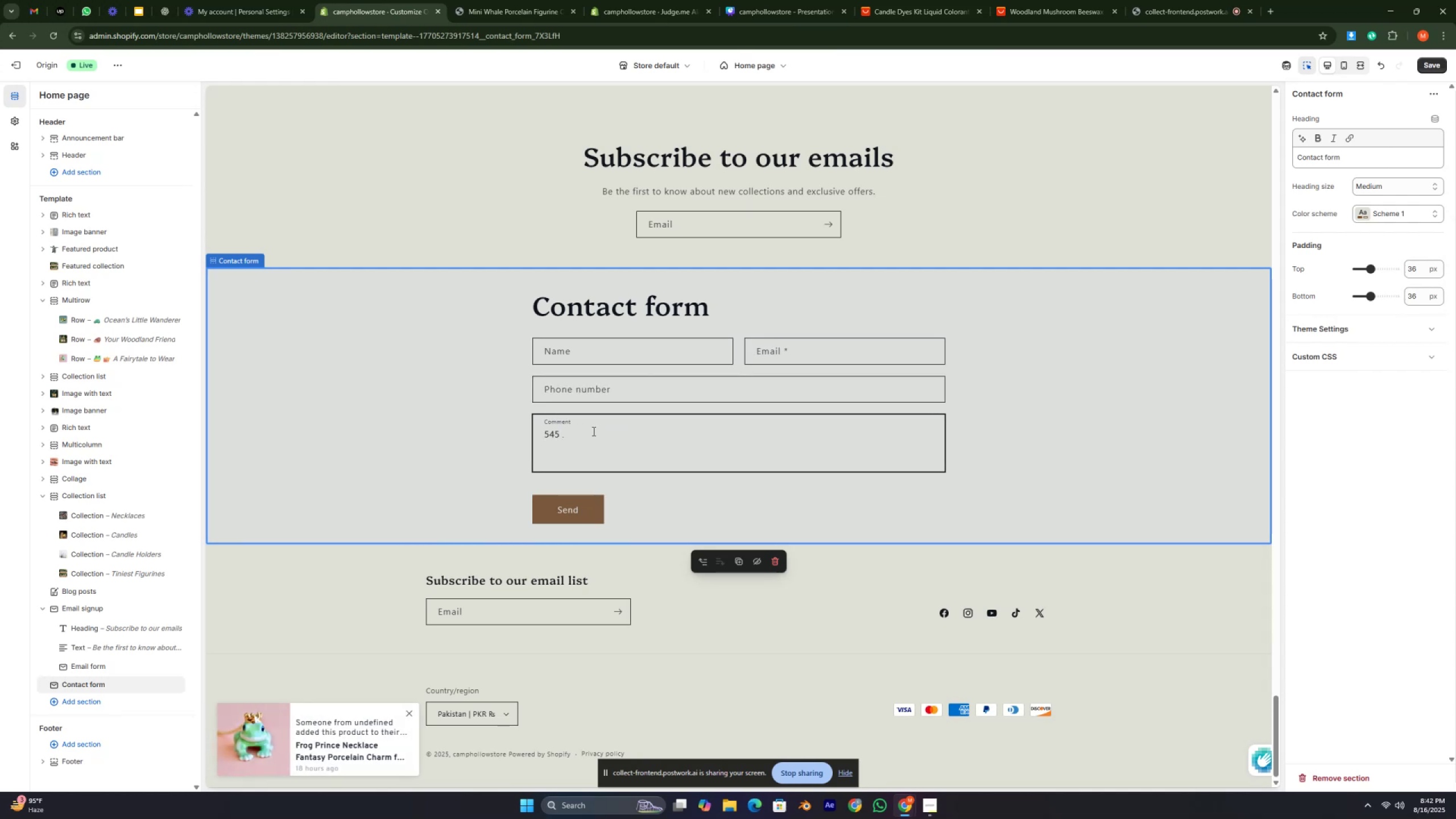 
key(Backspace)
 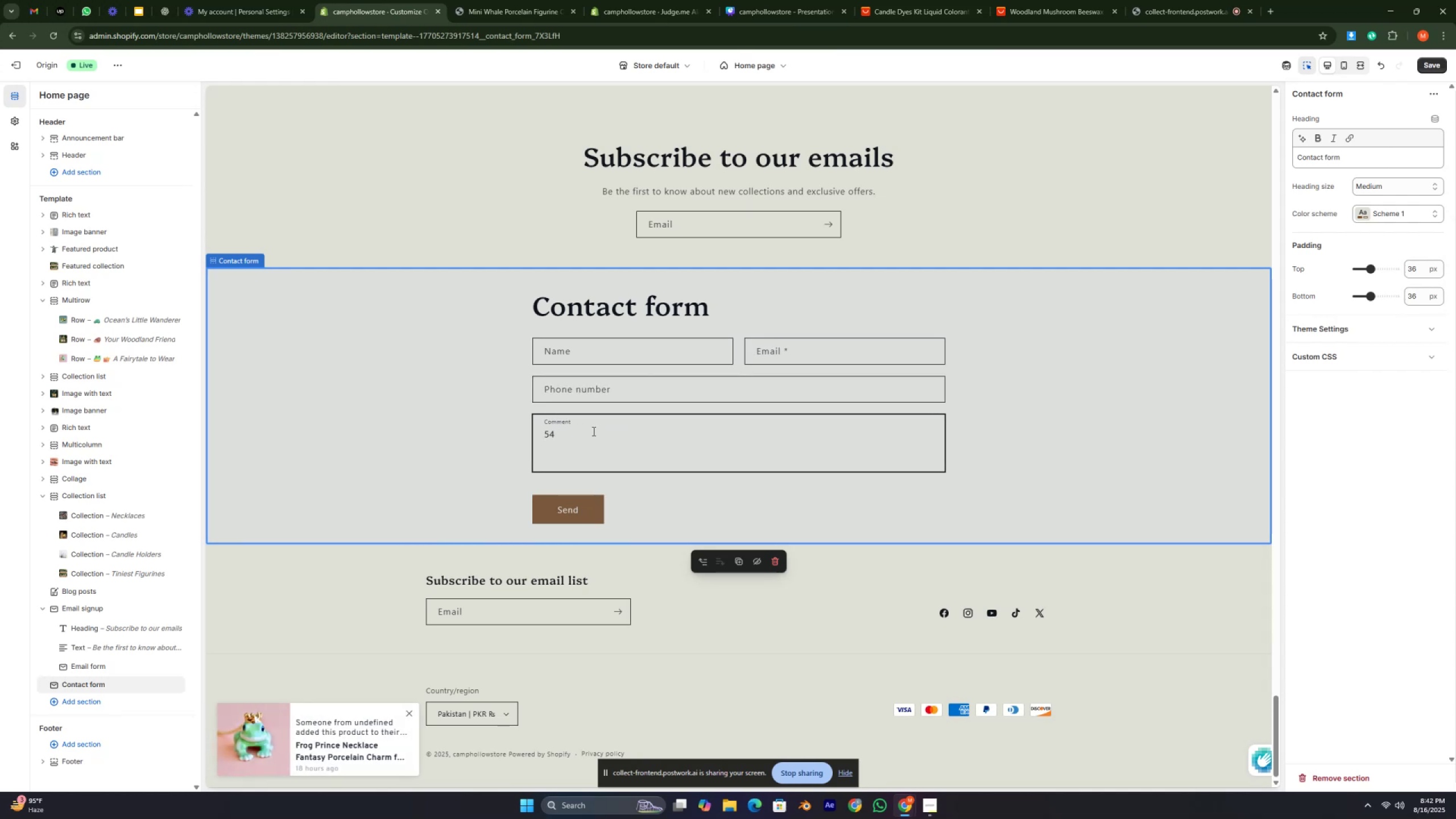 
key(Backspace)
 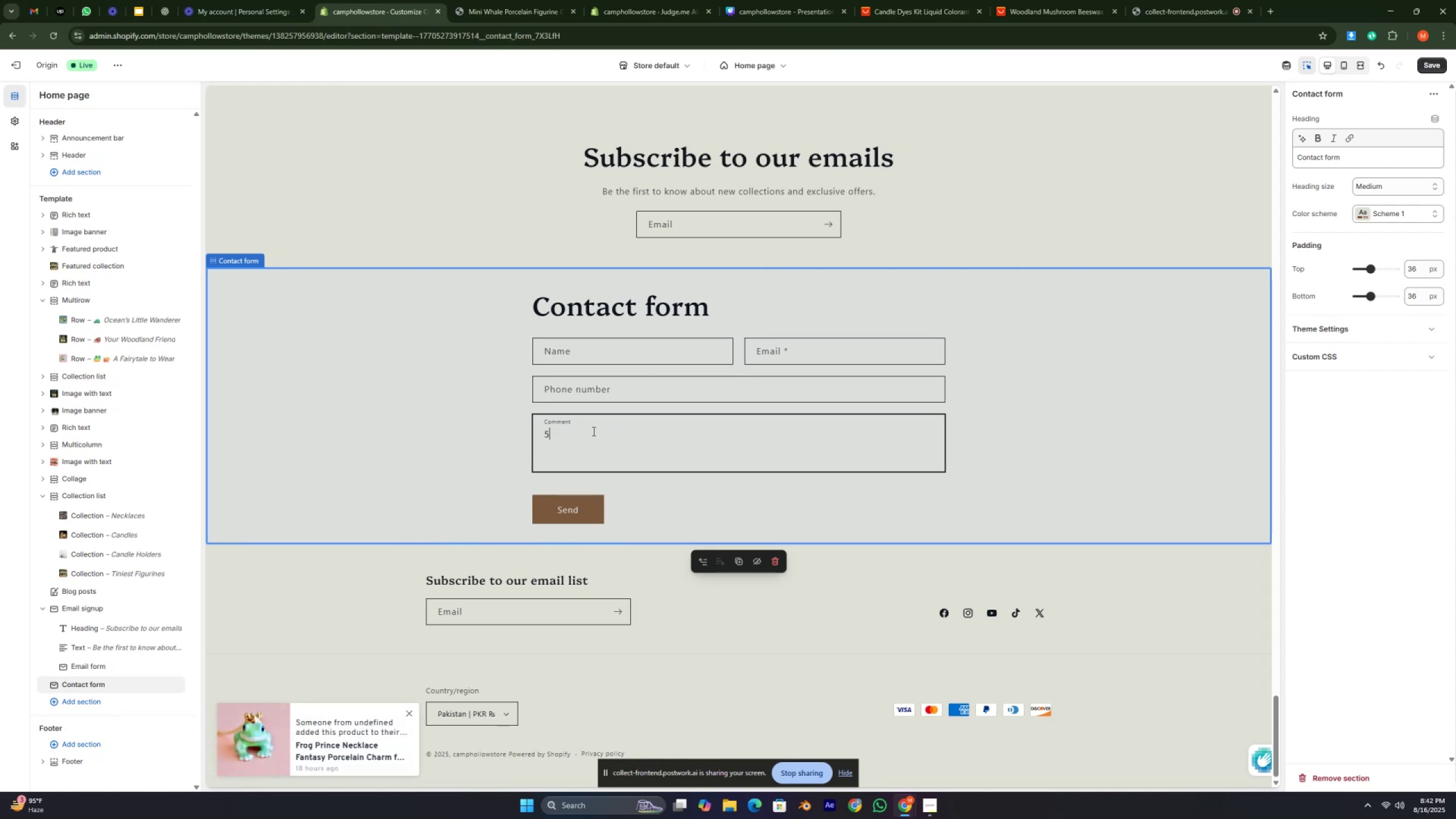 
key(Backspace)
 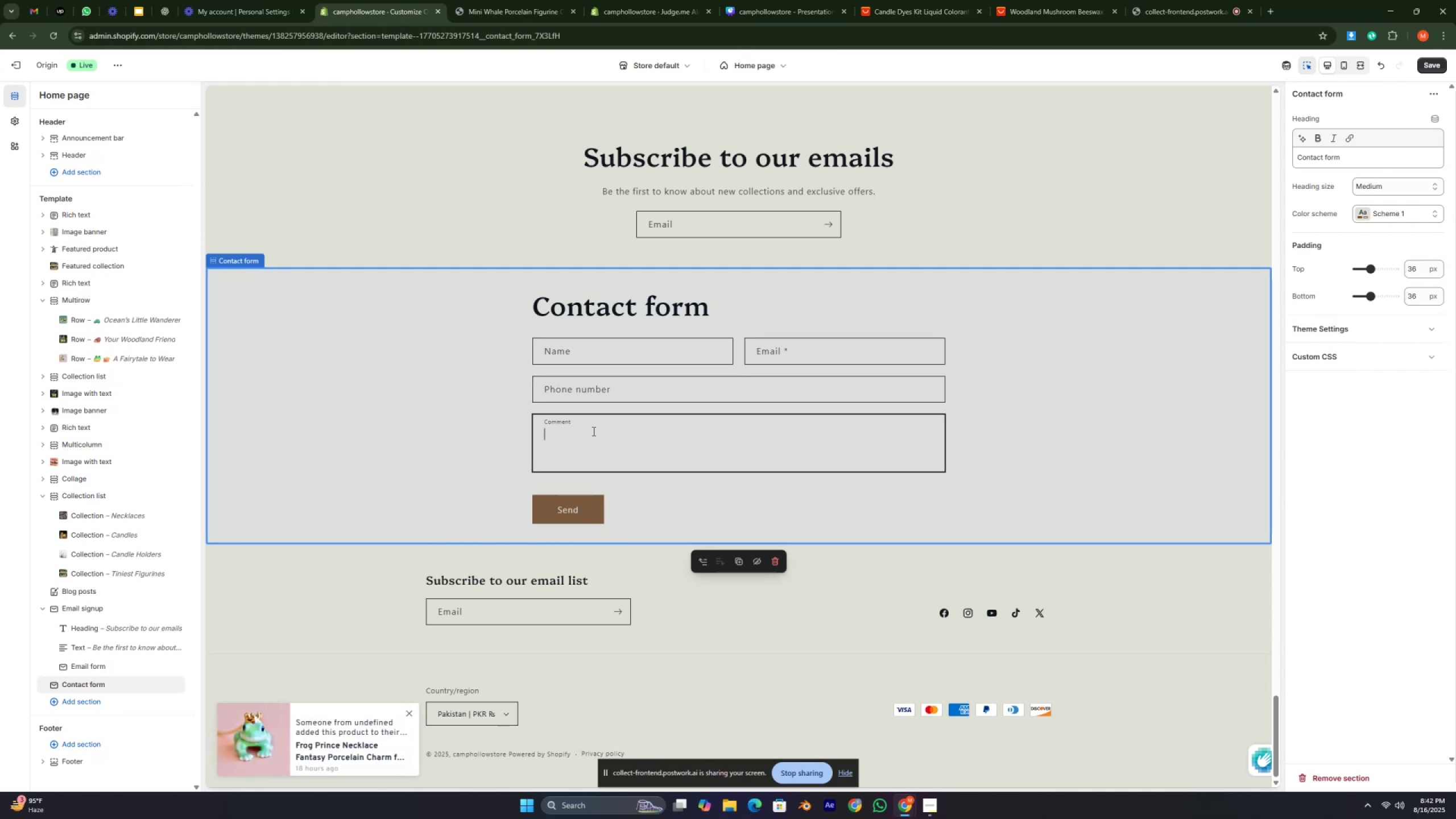 
key(Backspace)
 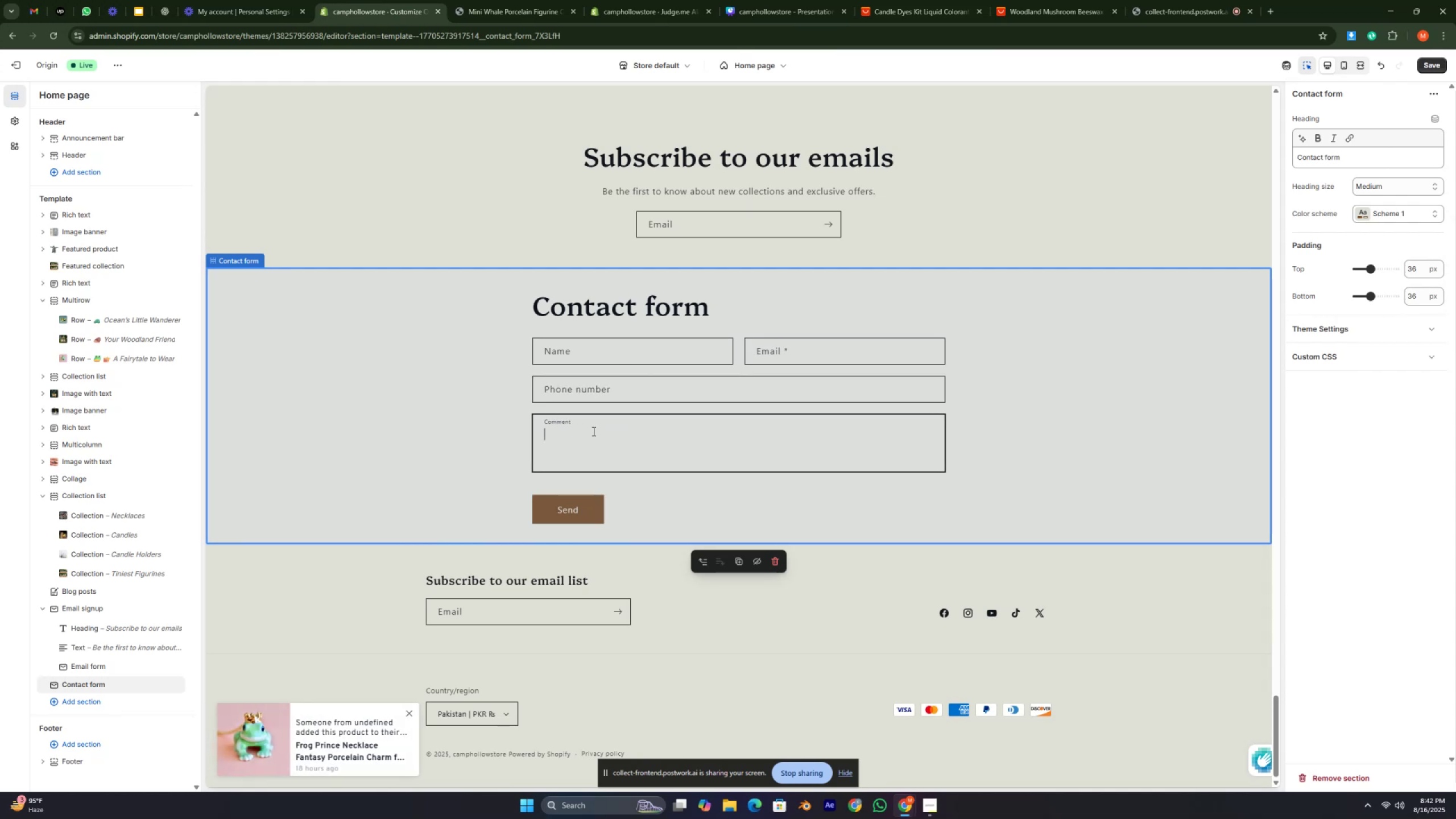 
key(Backspace)
 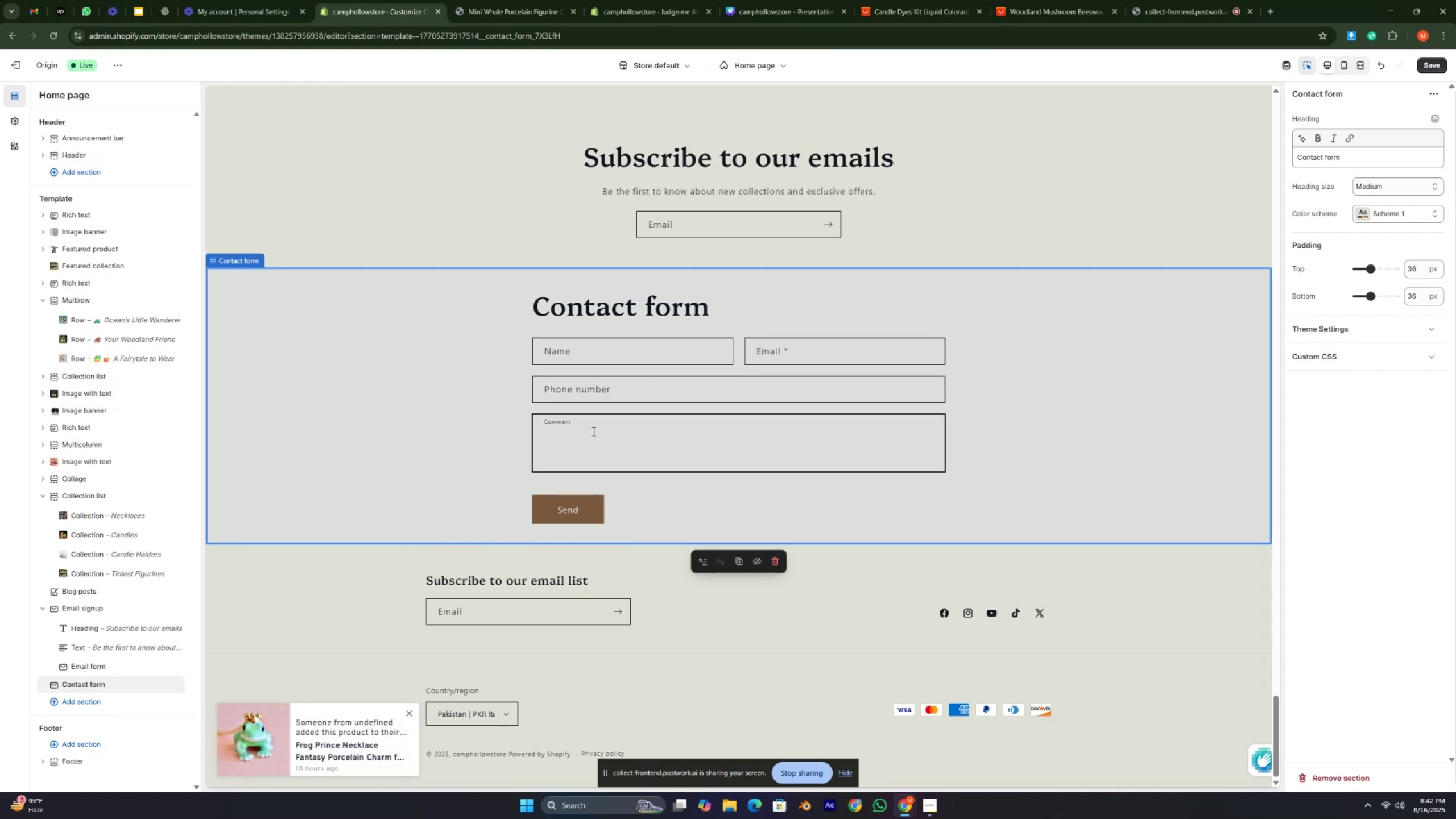 
key(Backspace)
 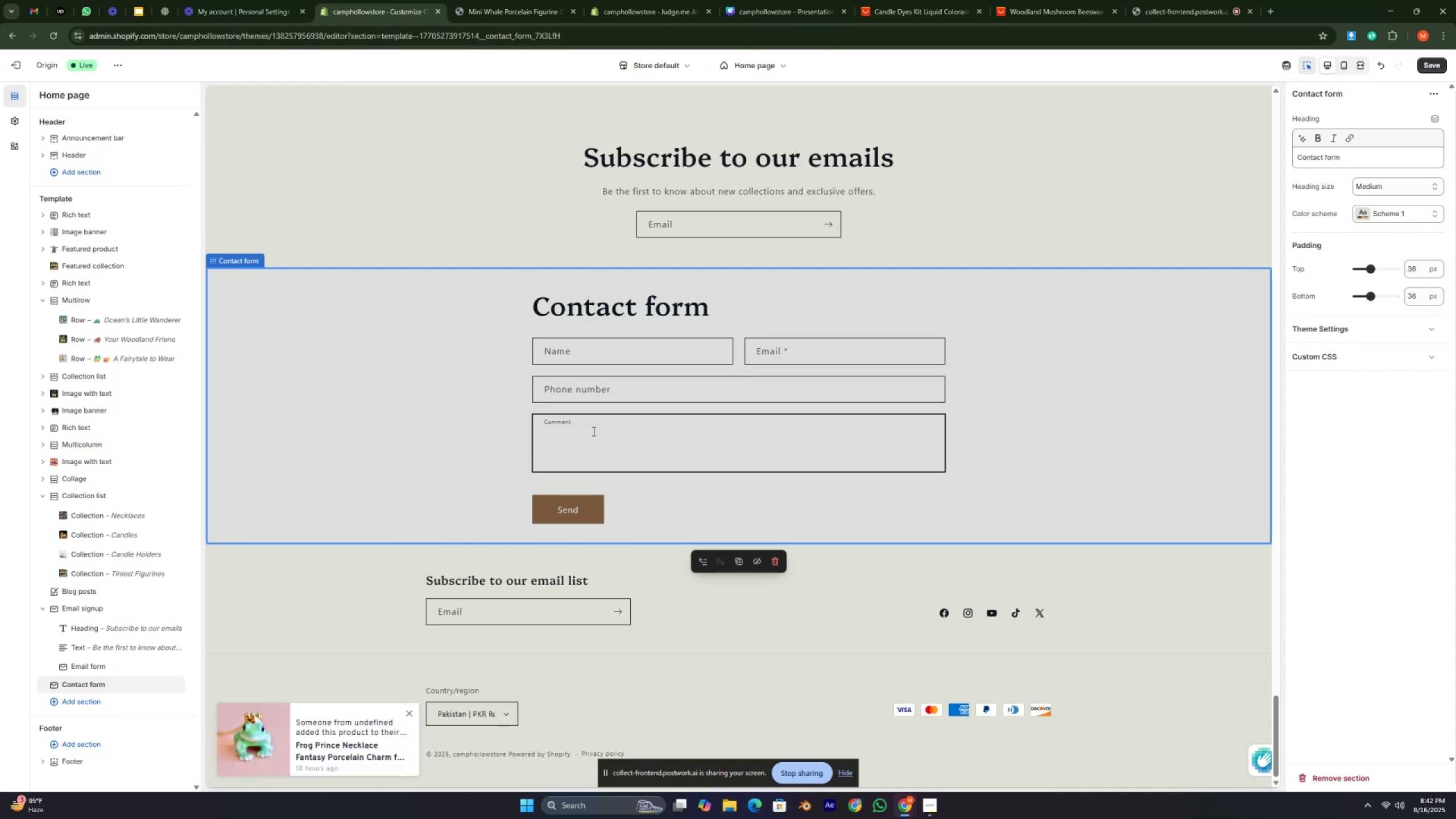 
key(Backspace)
 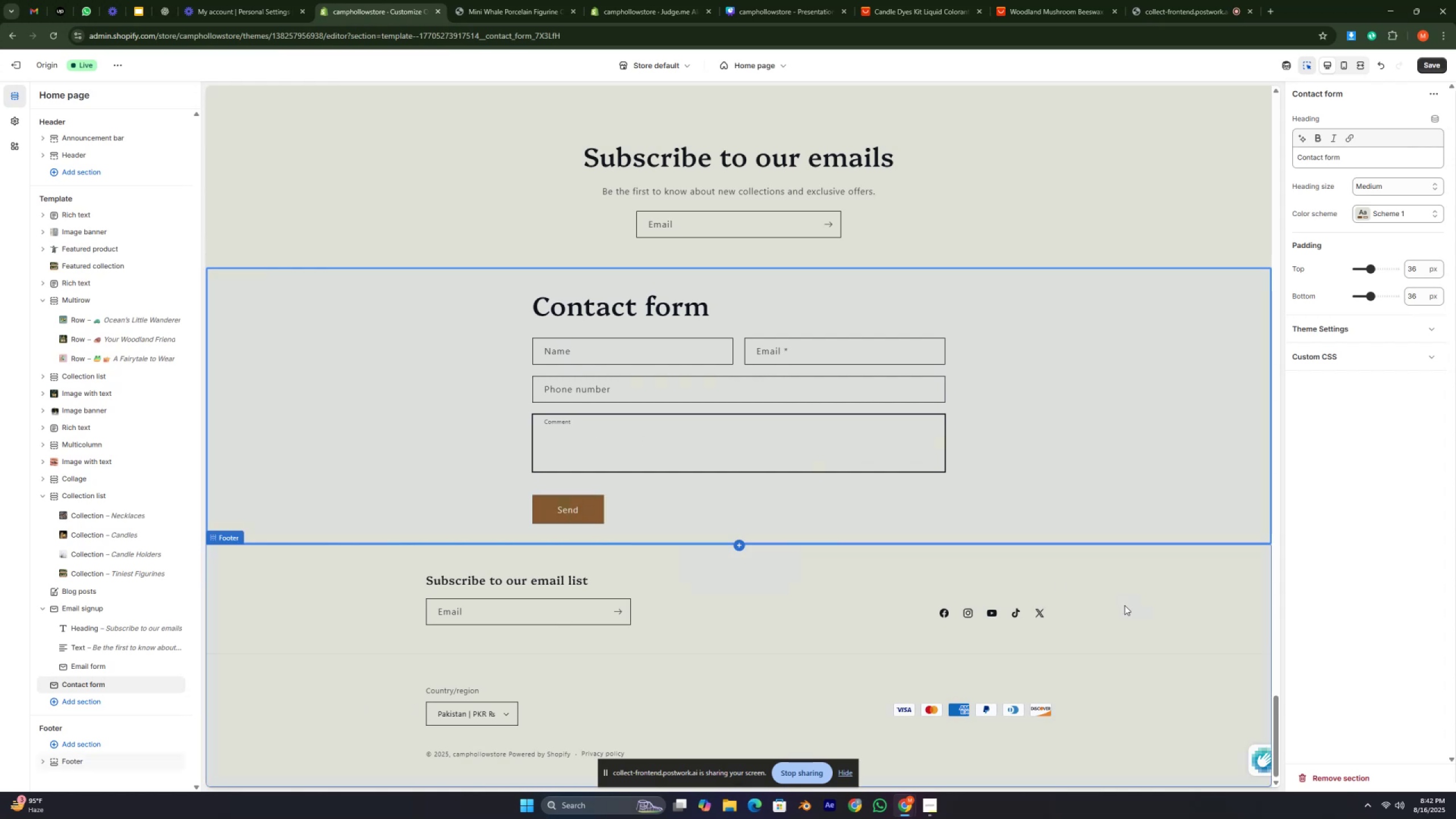 
left_click([969, 590])
 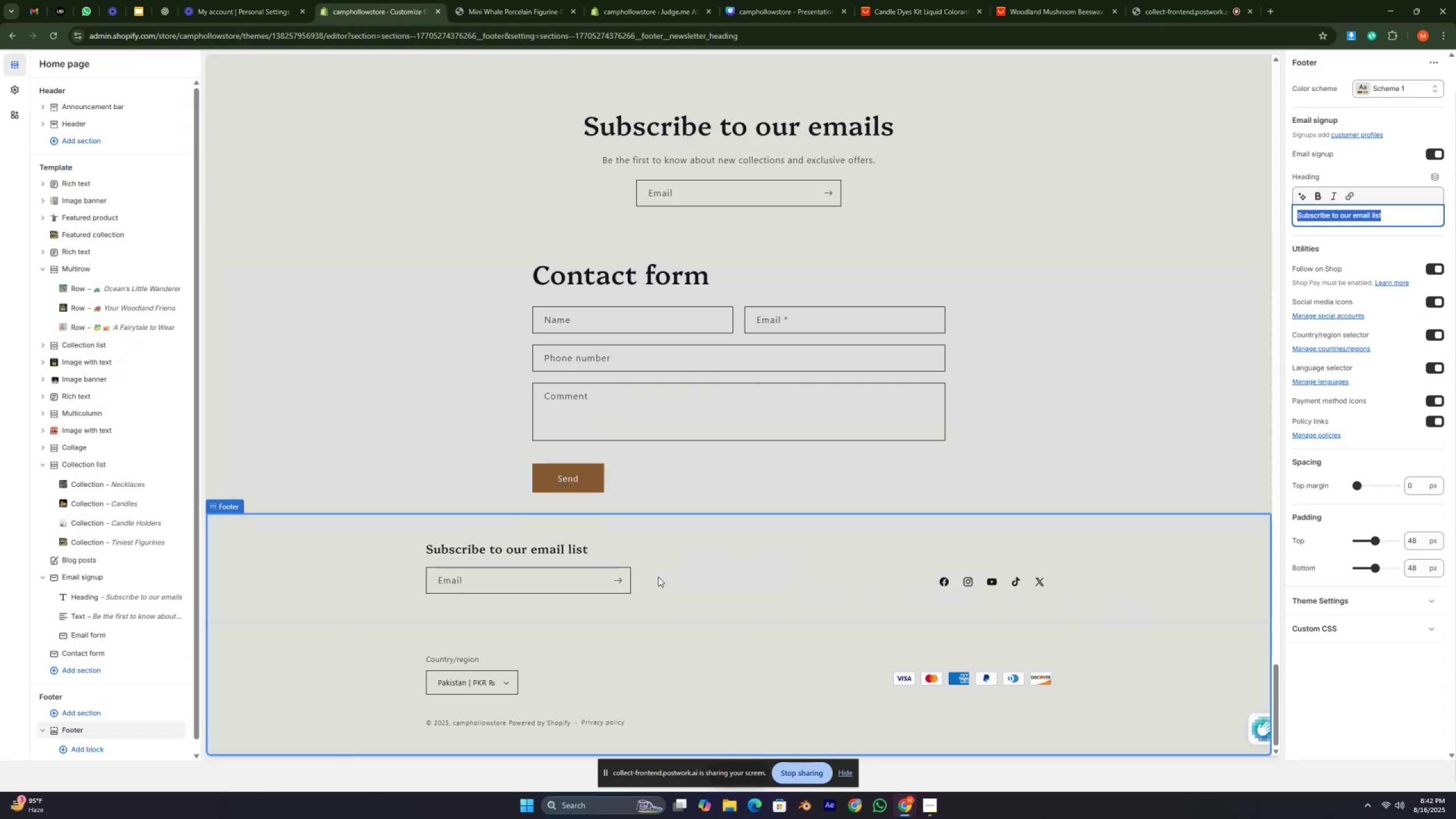 
left_click([579, 580])
 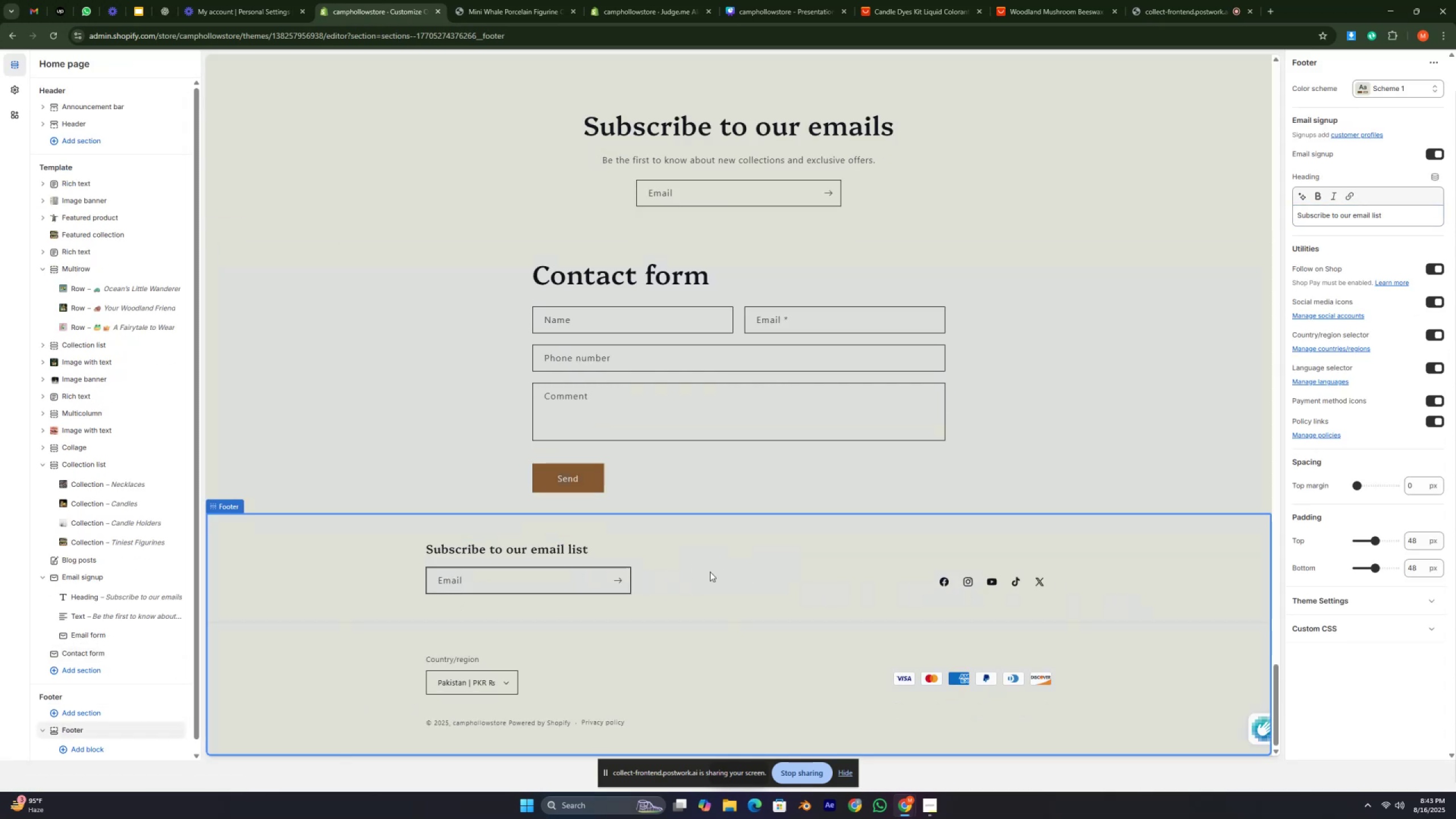 
left_click([726, 568])
 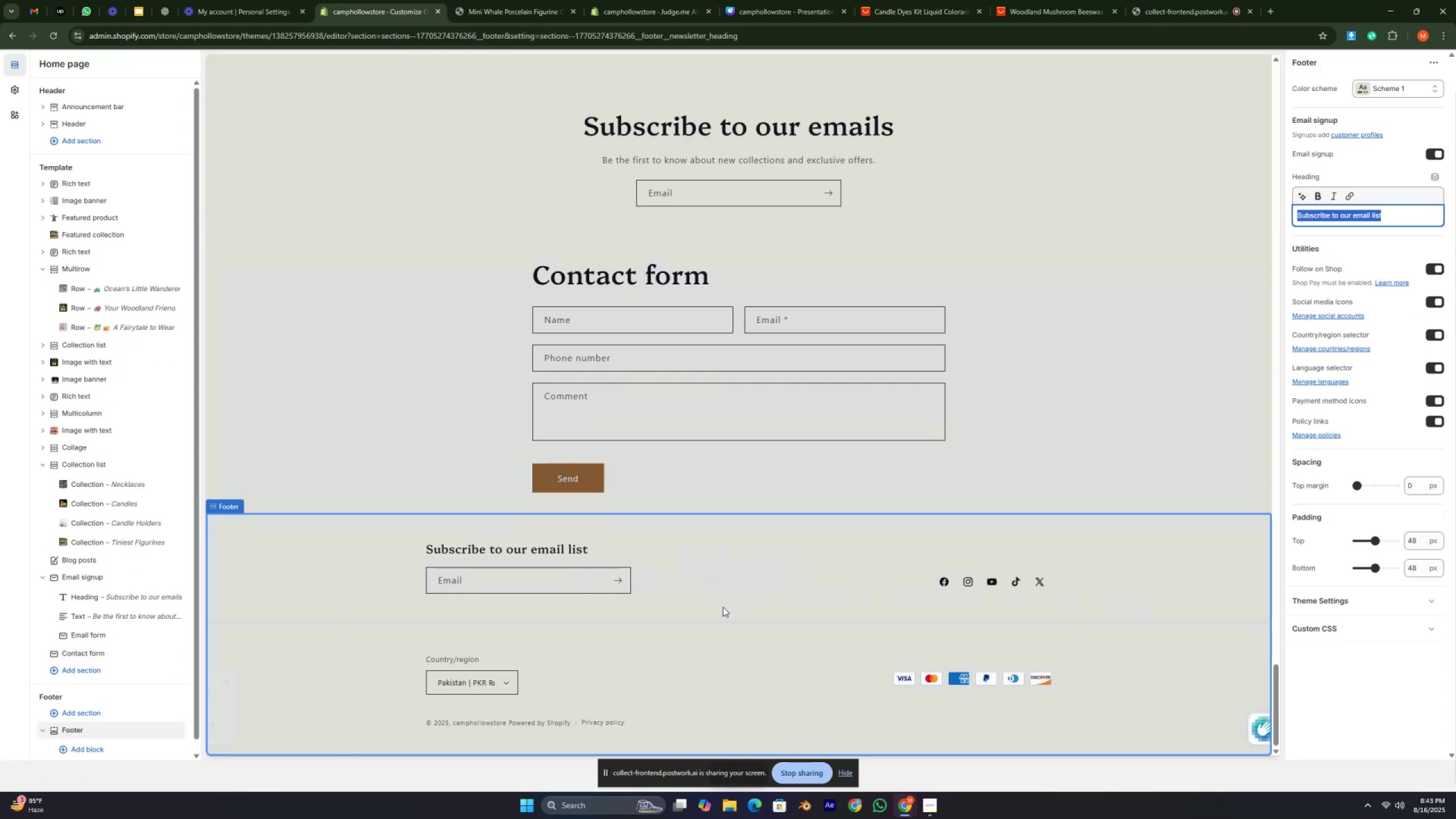 
scroll: coordinate [722, 612], scroll_direction: down, amount: 22.0
 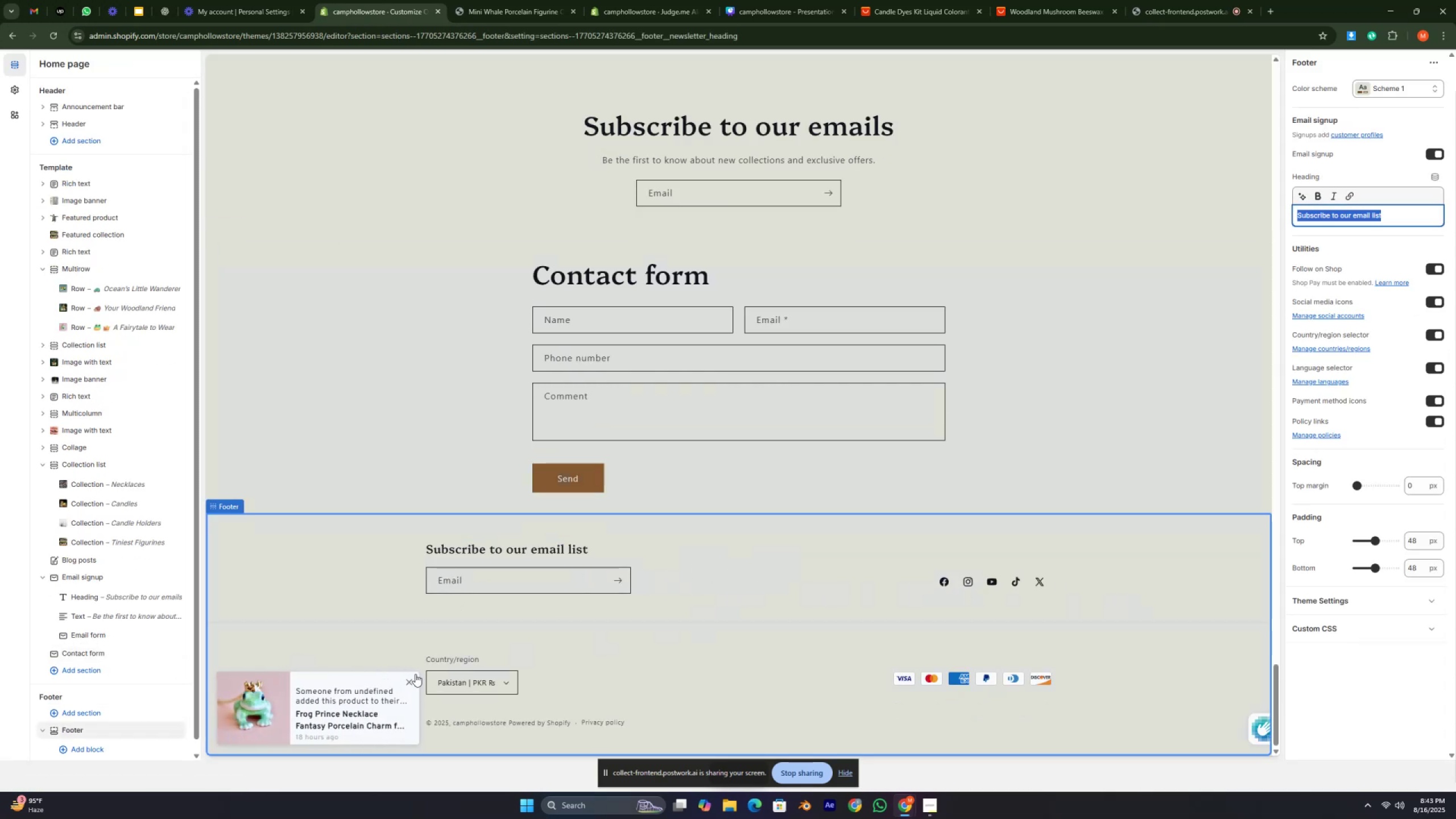 
left_click([462, 686])
 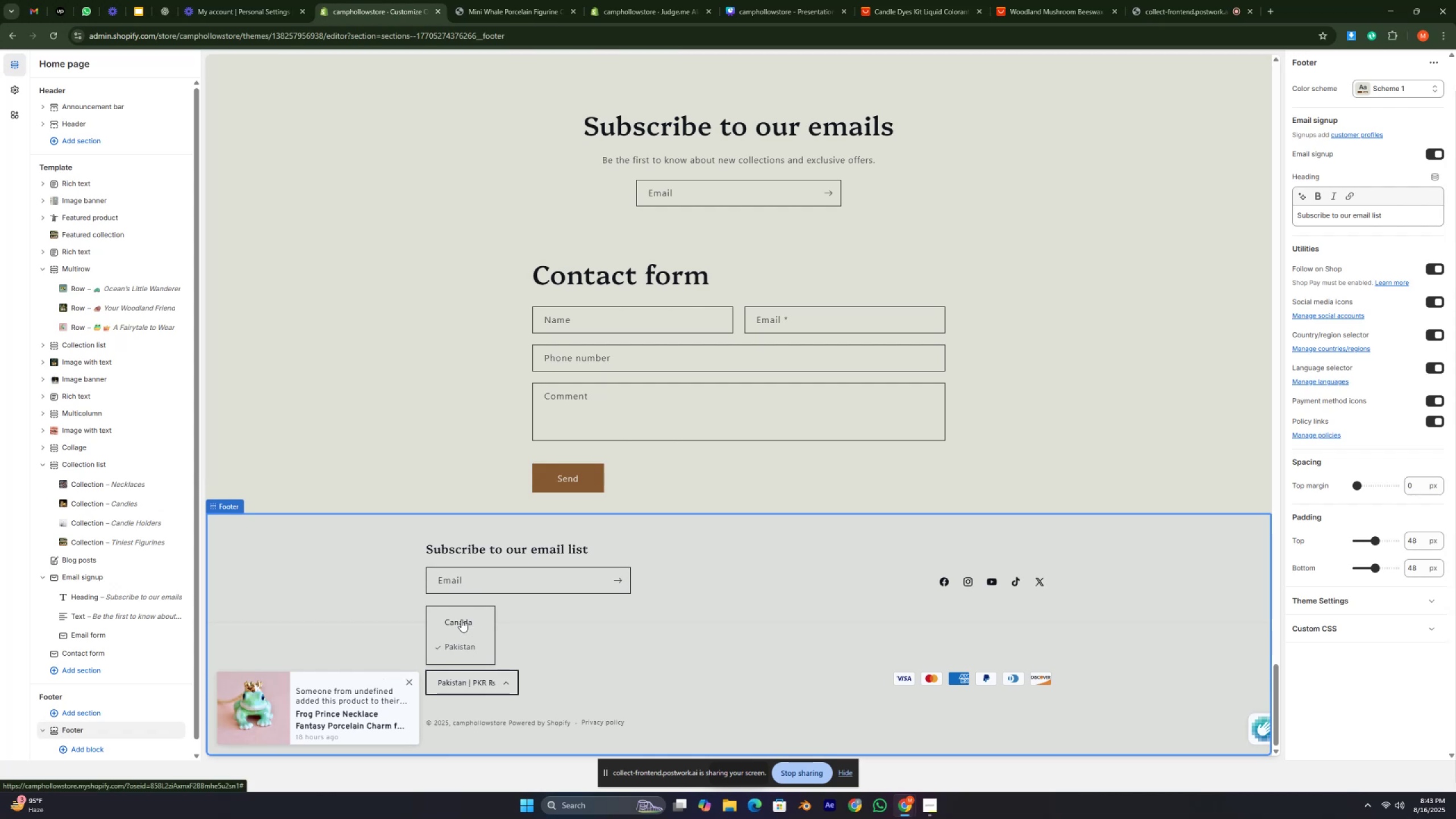 
left_click([607, 656])
 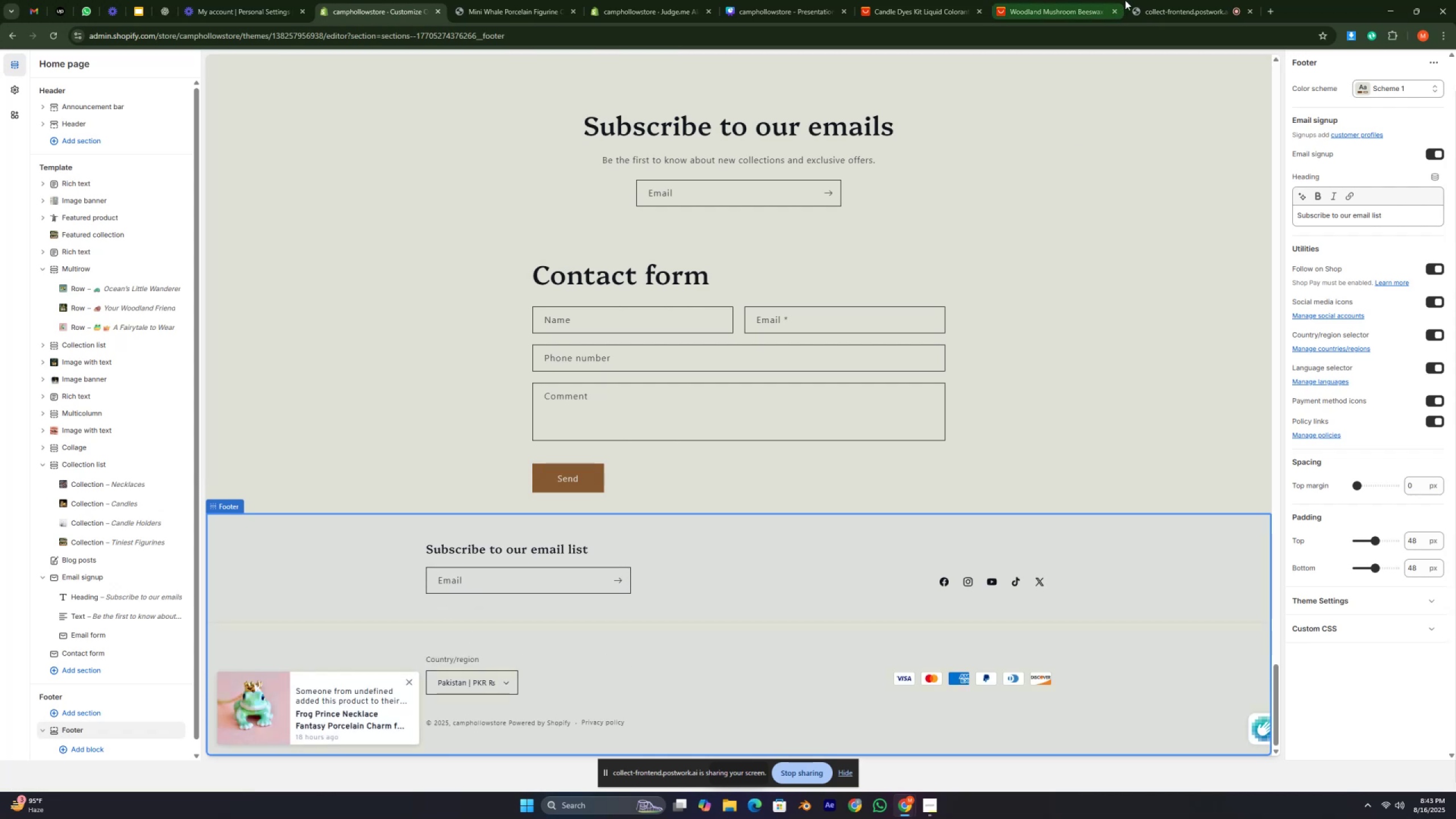 
left_click([1177, 0])
 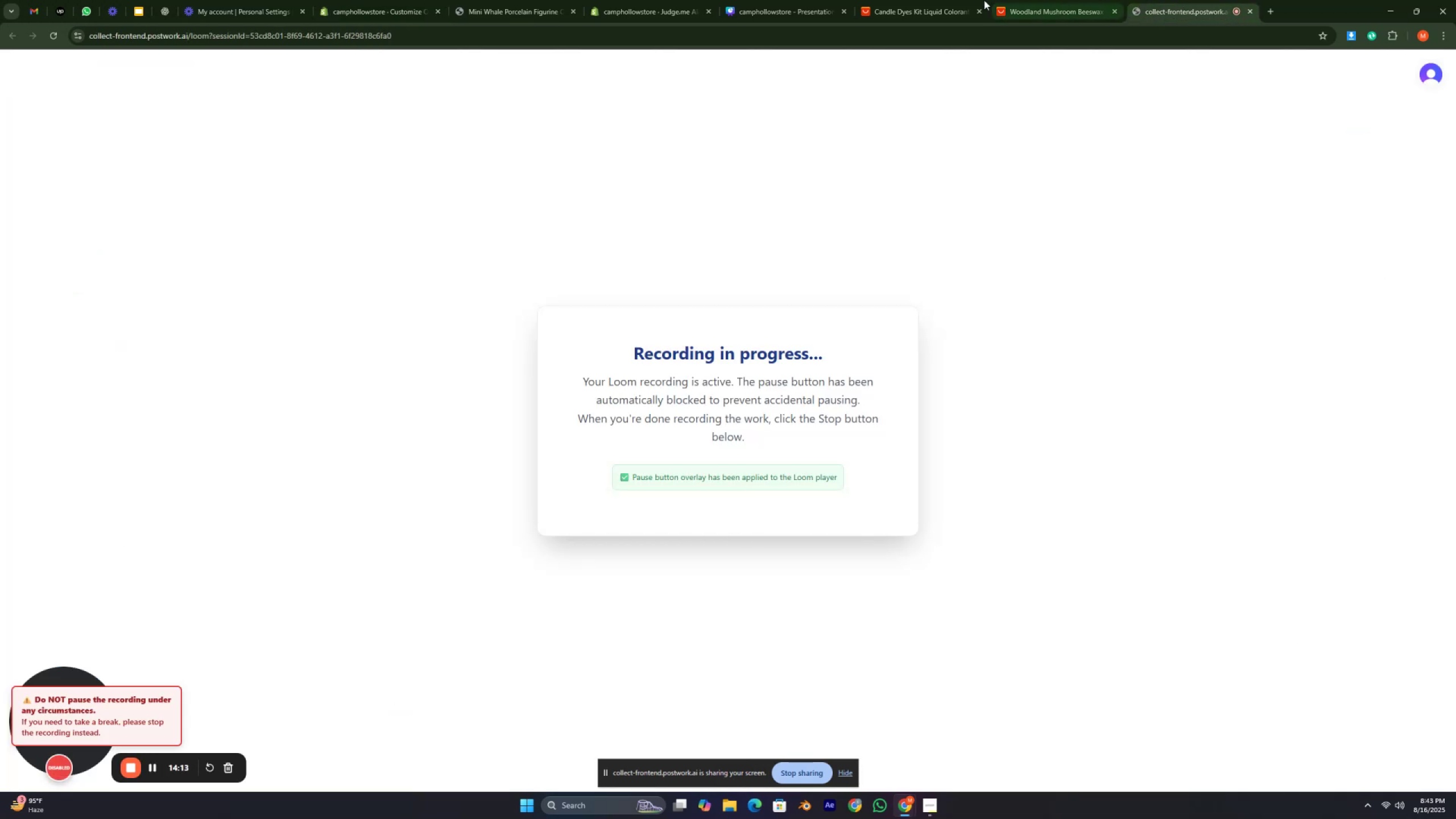 
left_click([622, 0])
 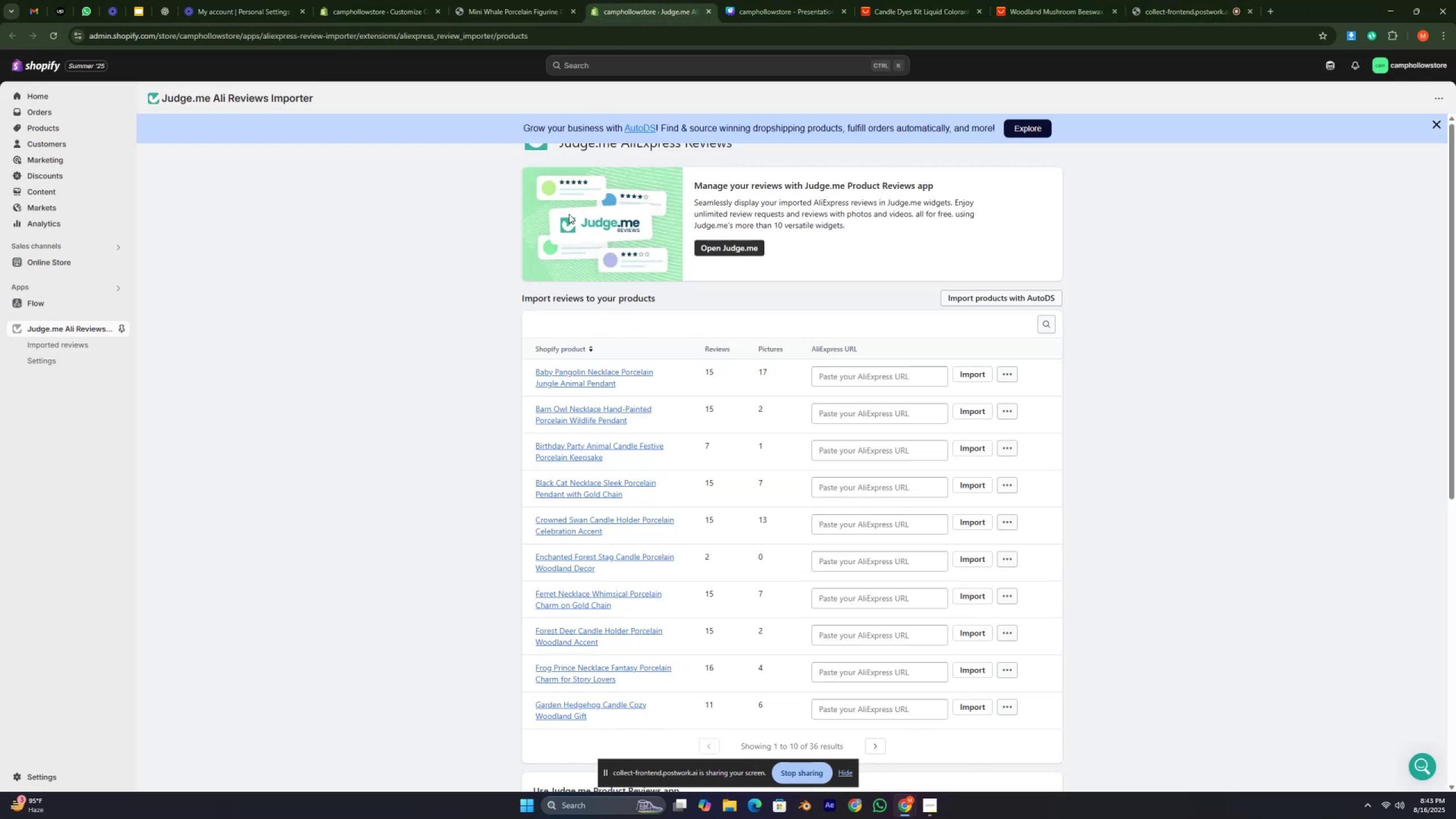 
scroll: coordinate [403, 333], scroll_direction: down, amount: 2.0
 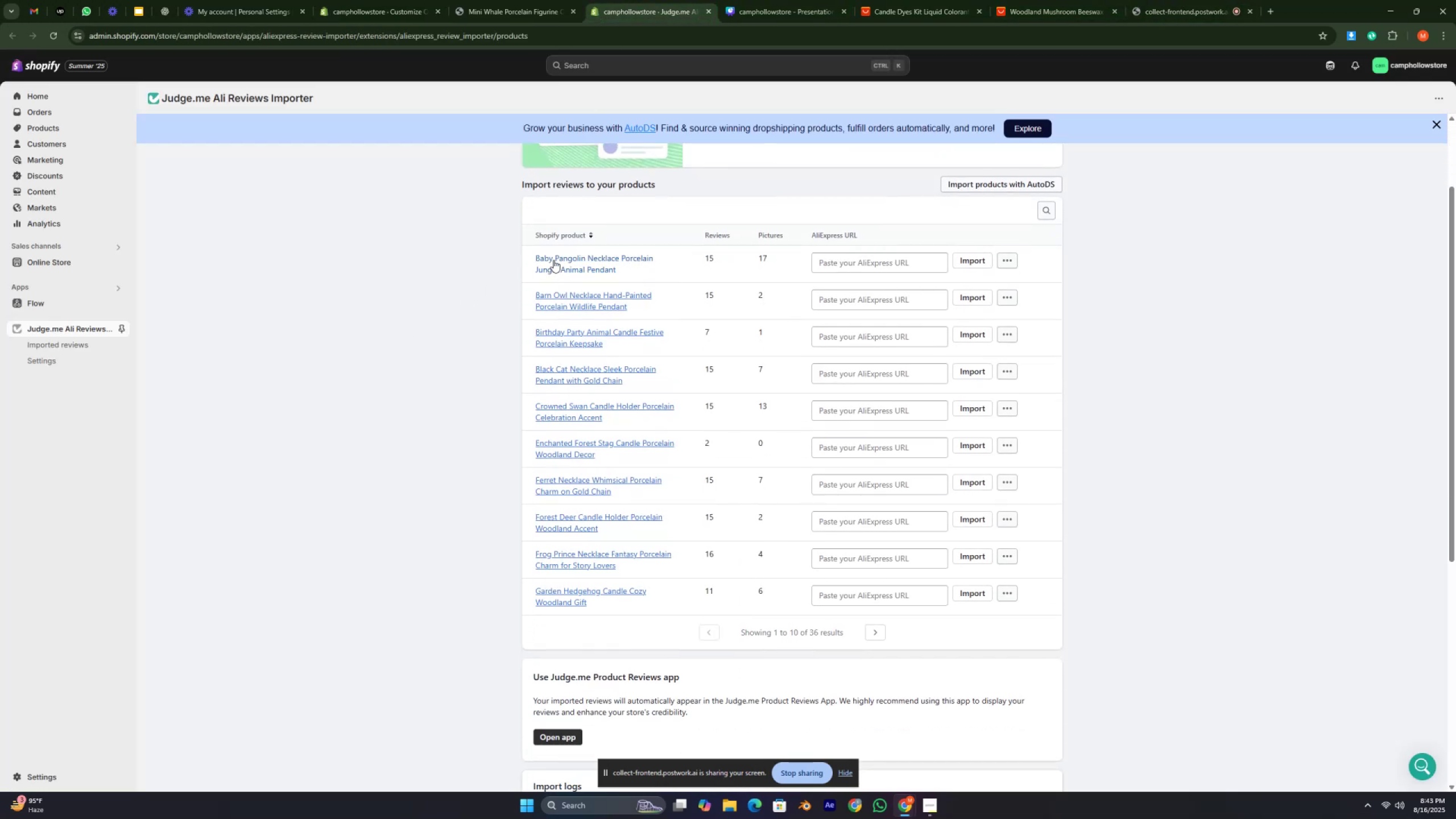 
left_click([553, 260])
 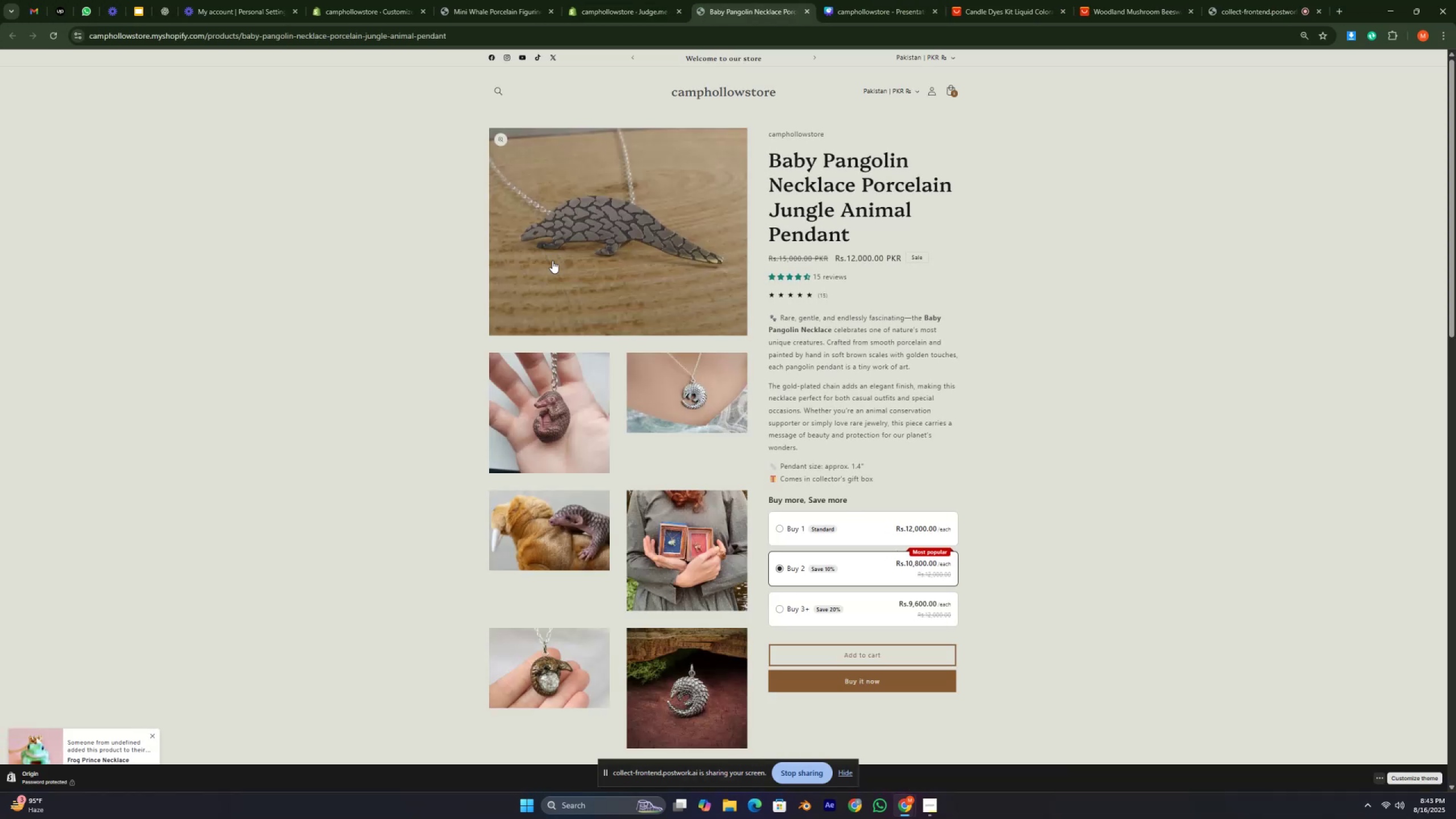 
double_click([876, 180])
 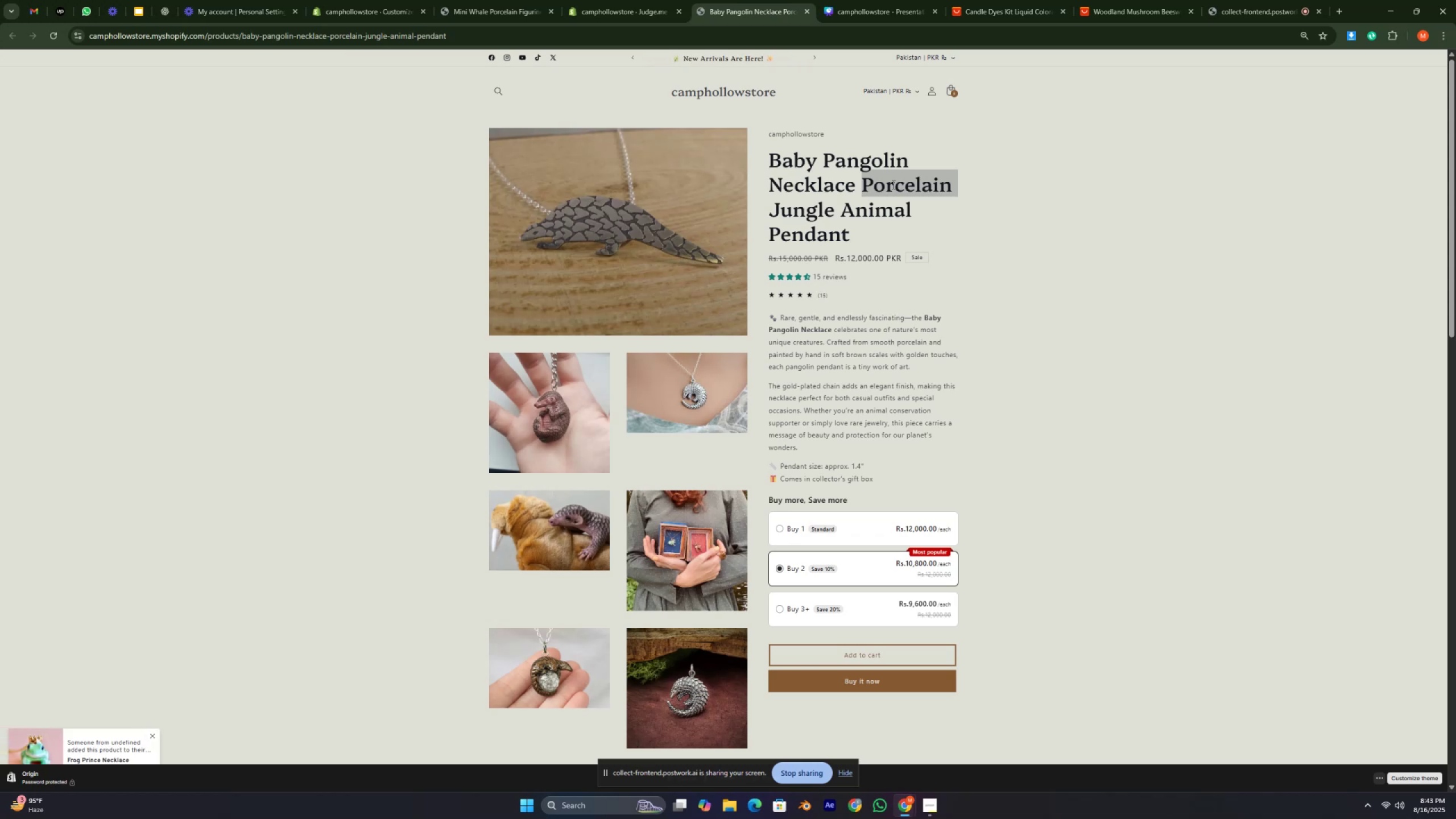 
wait(39.59)
 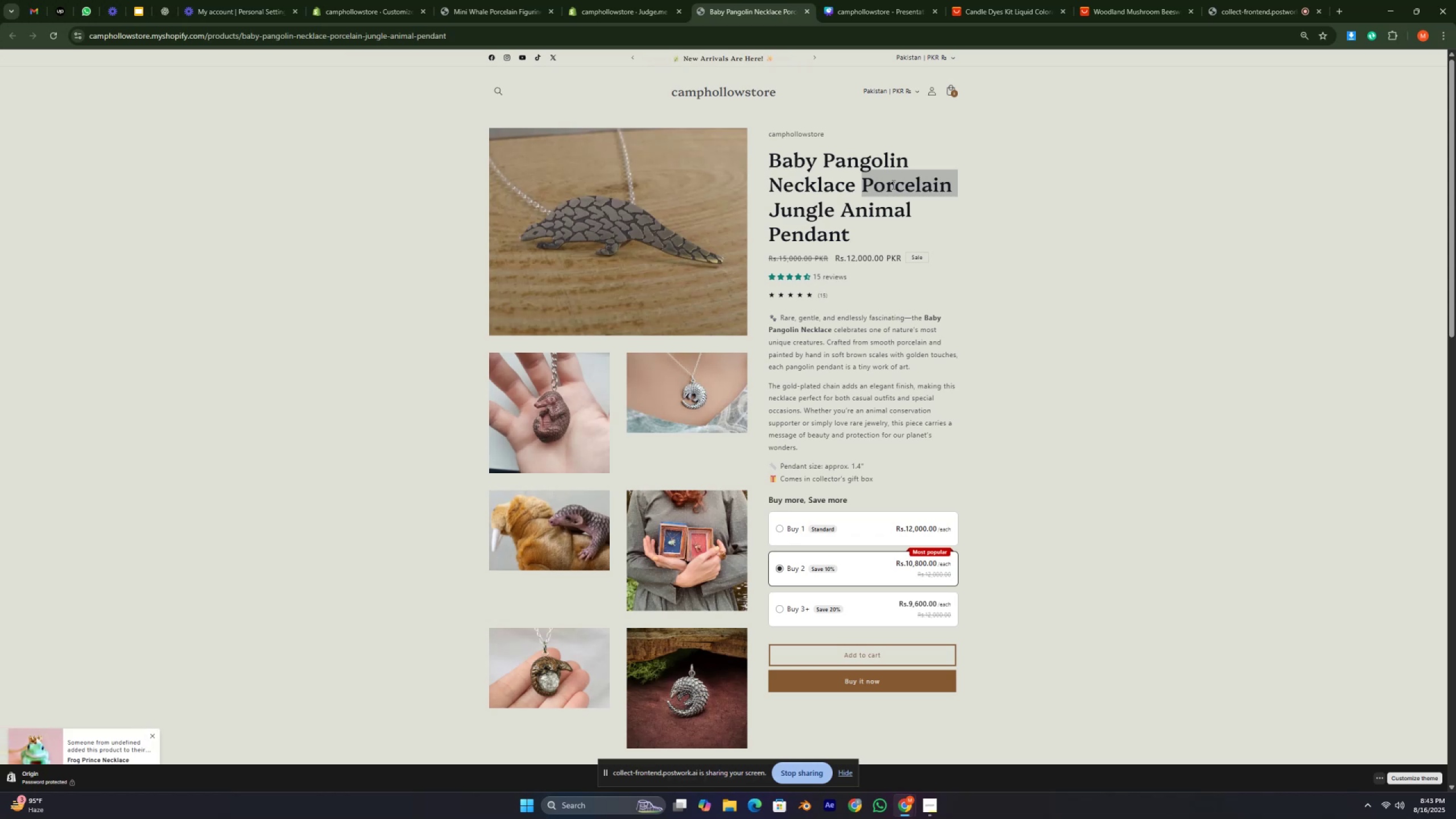 
hold_key(key=Period, duration=0.32)
 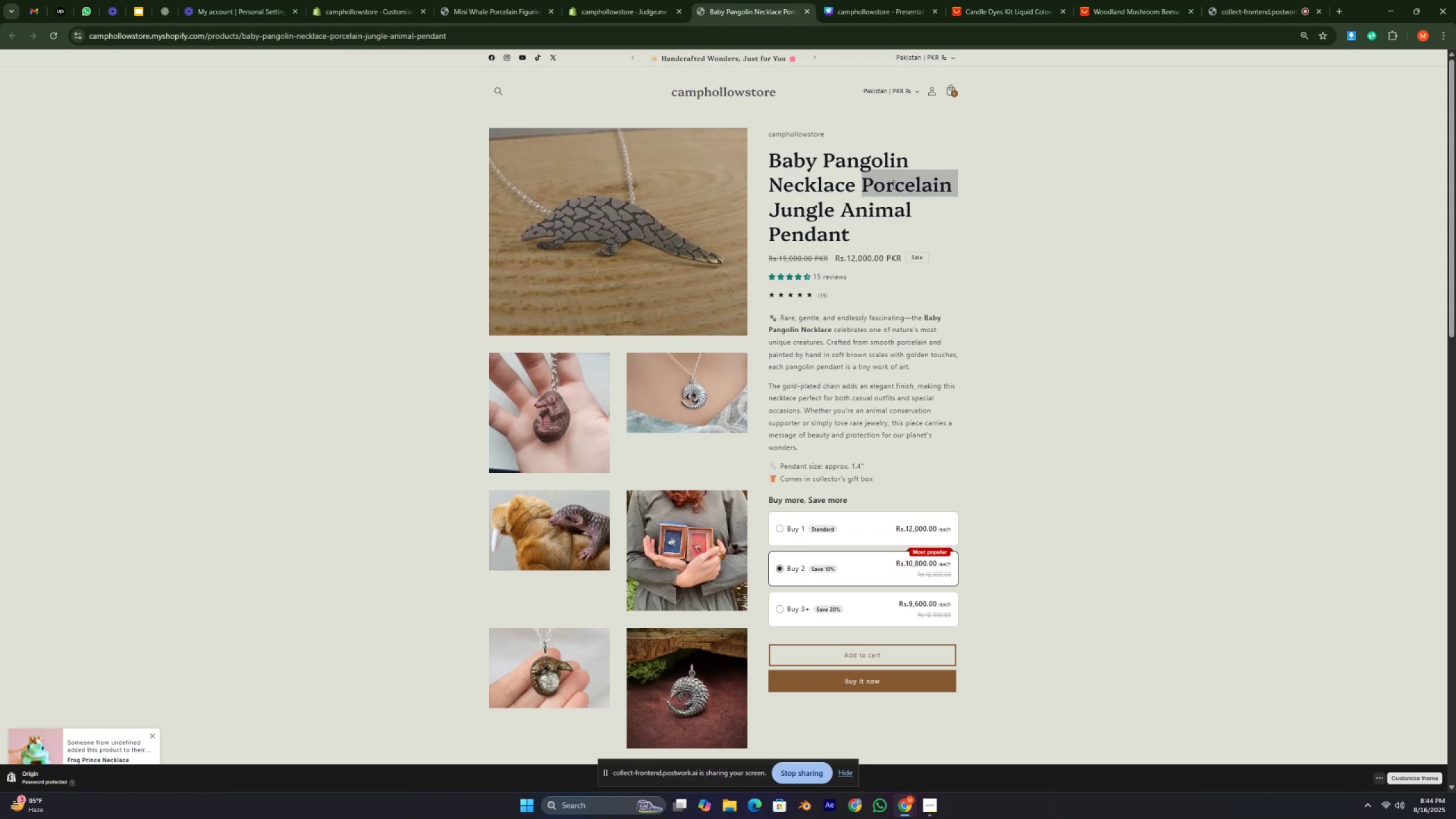 
key(Slash)
 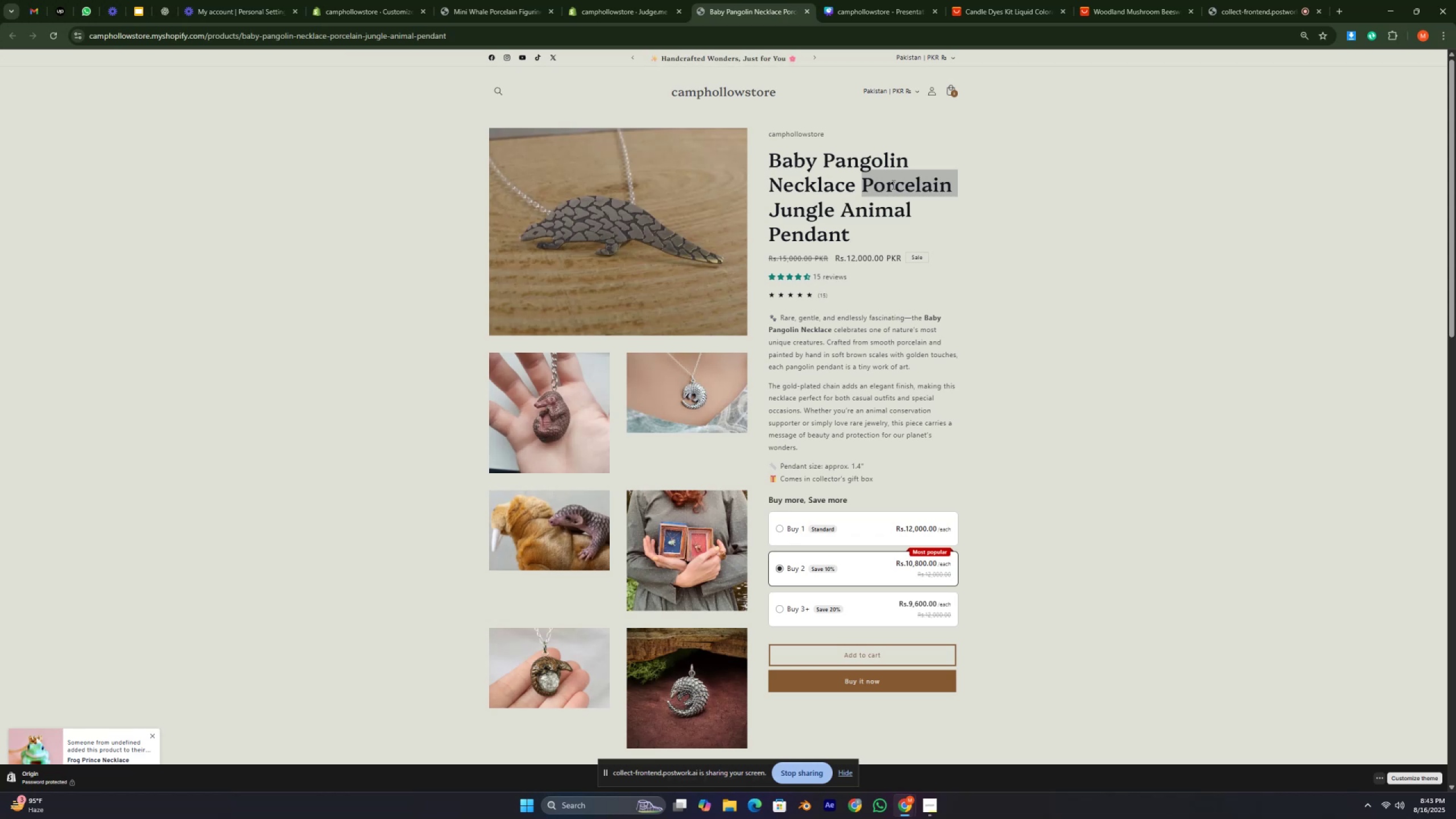 
key(Period)
 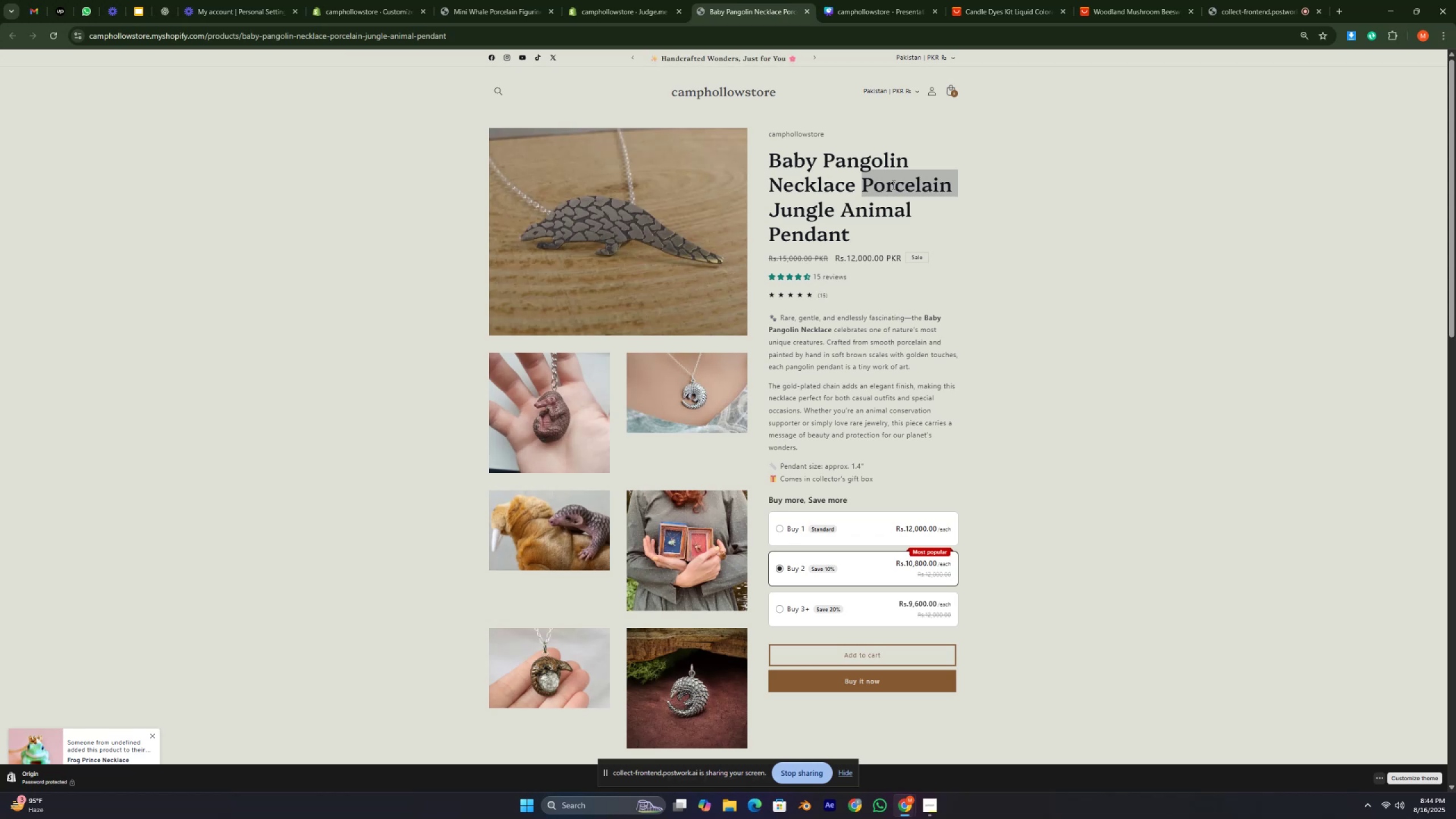 
key(Slash)
 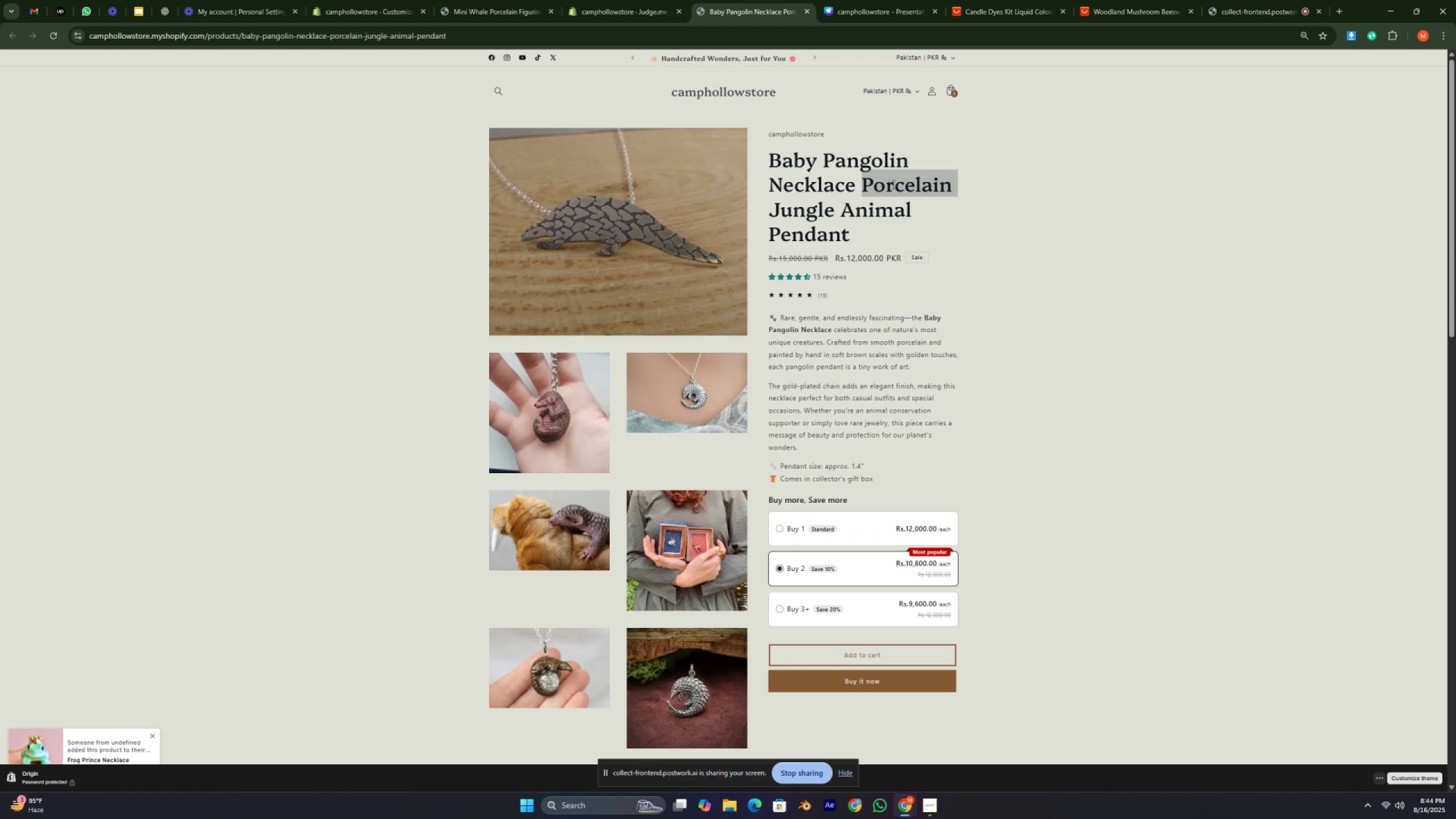 
key(Period)
 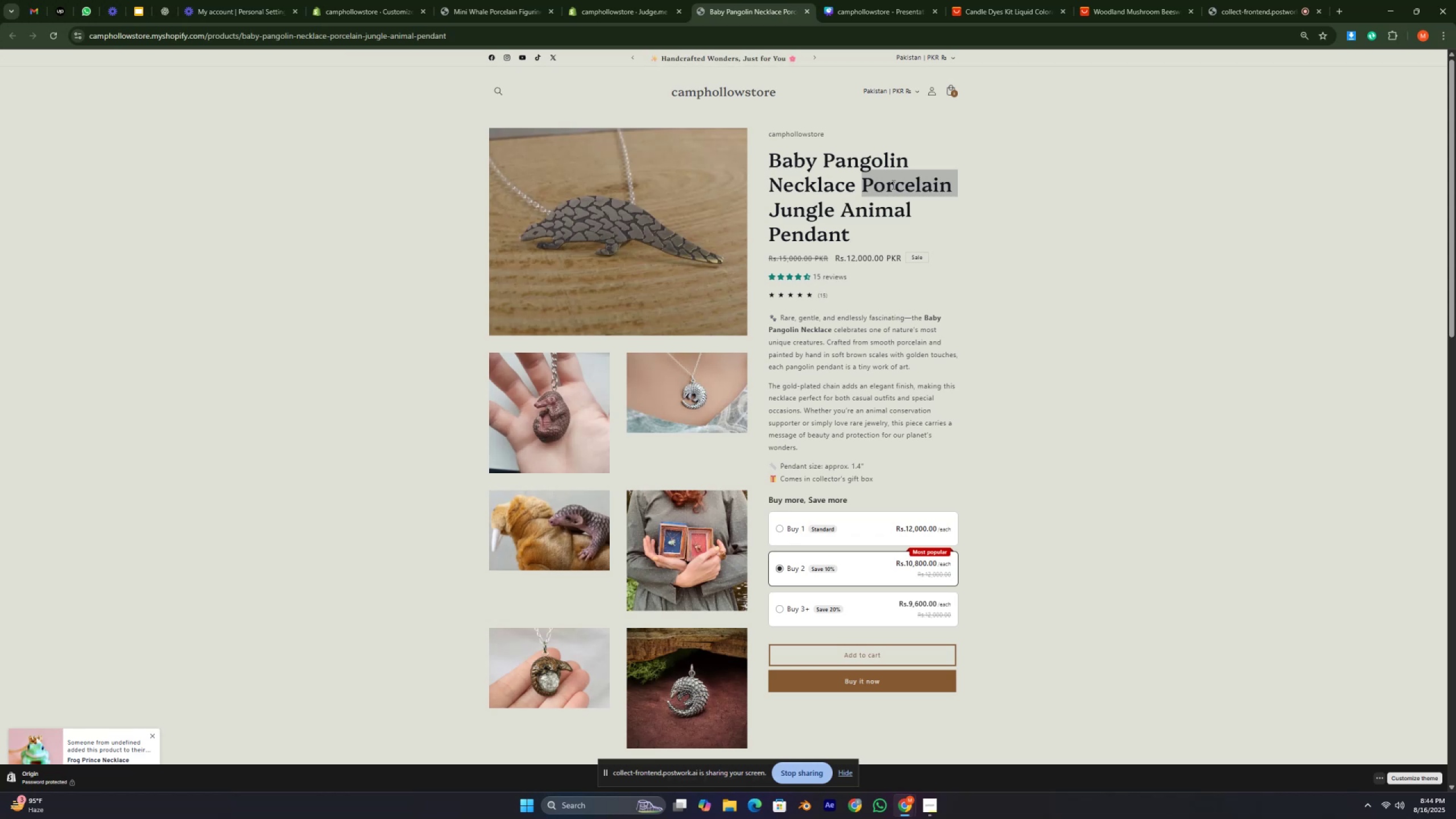 
key(Slash)
 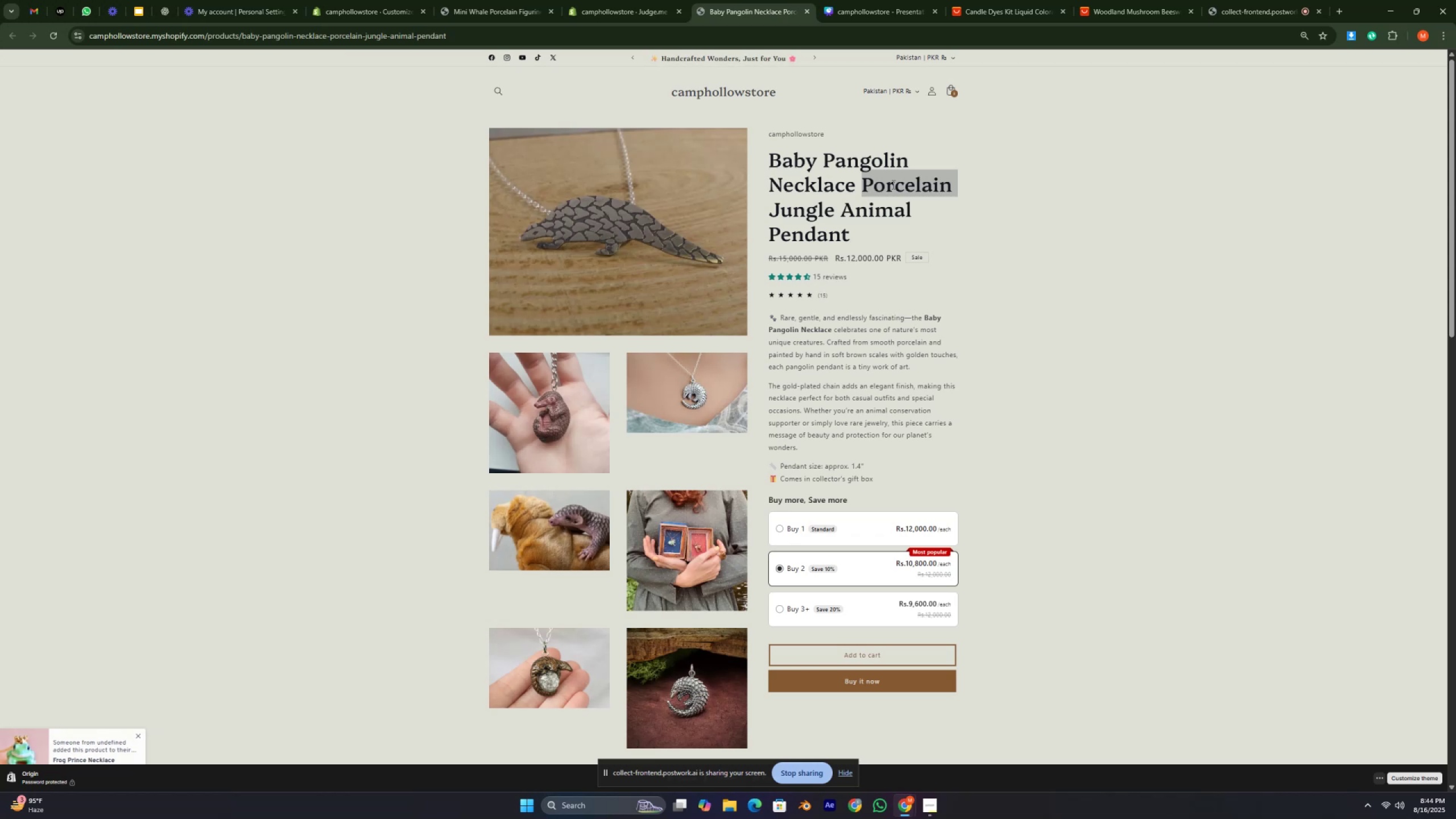 
key(Period)
 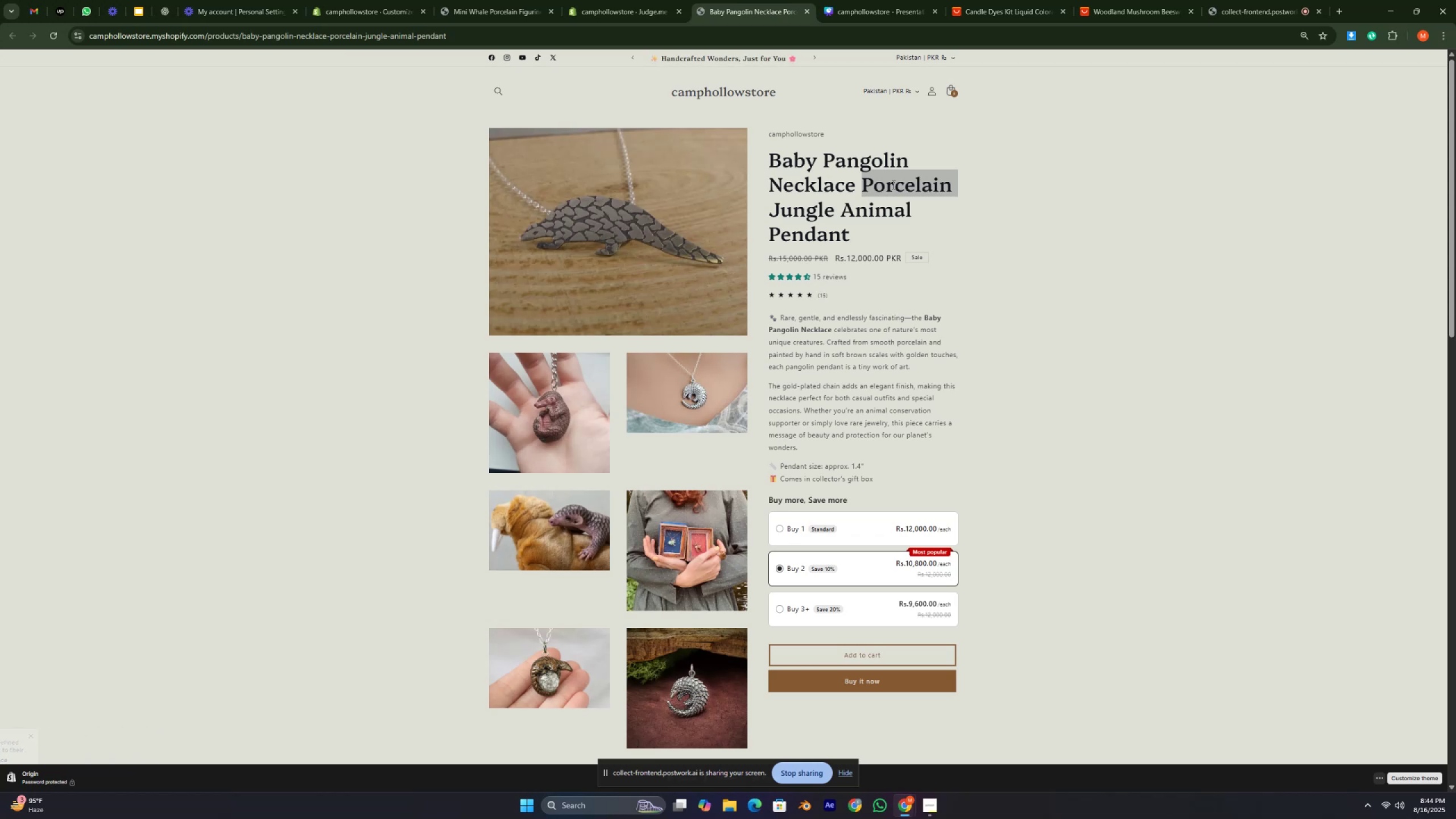 
key(Slash)
 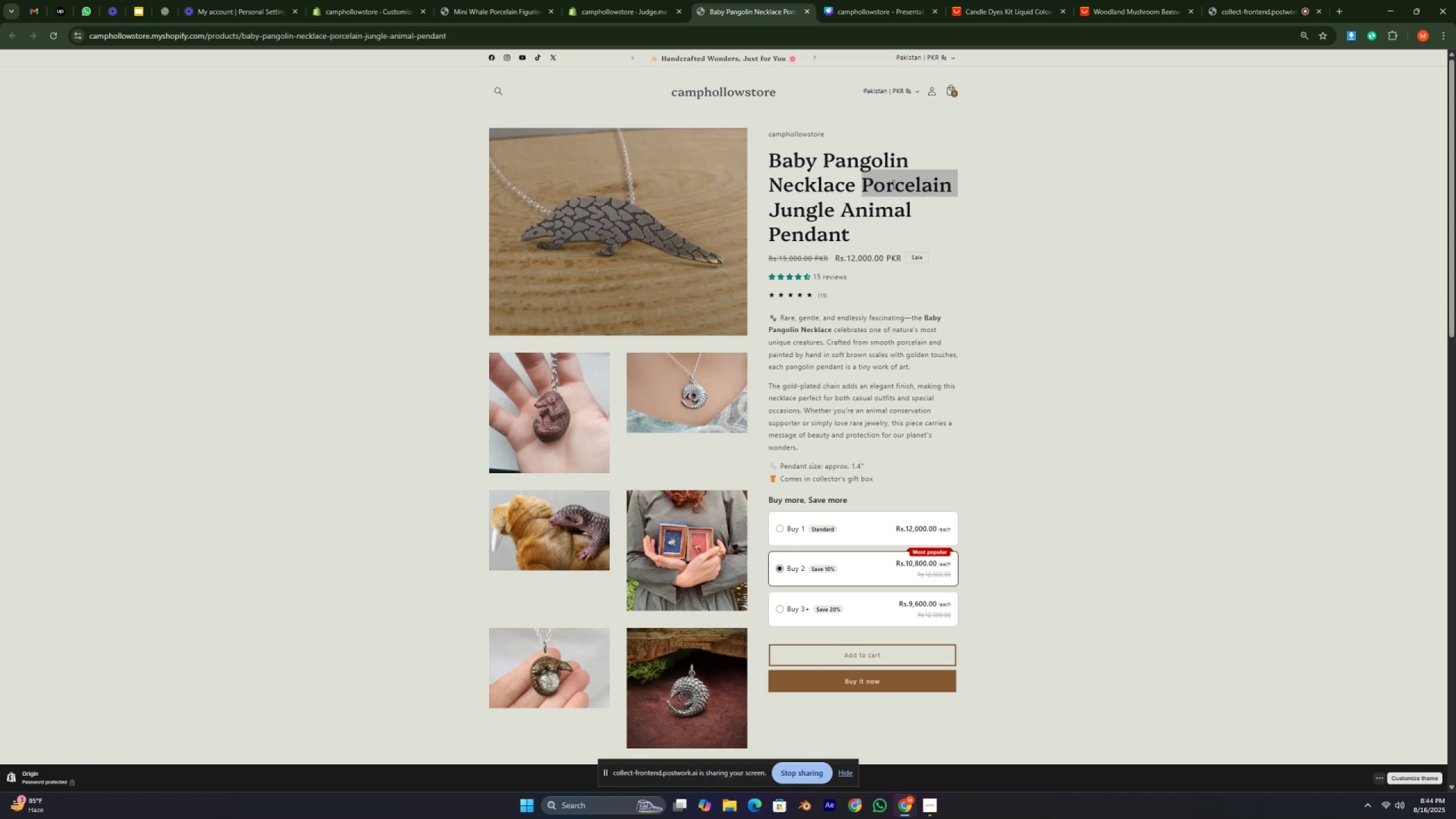 
hold_key(key=Period, duration=0.54)
 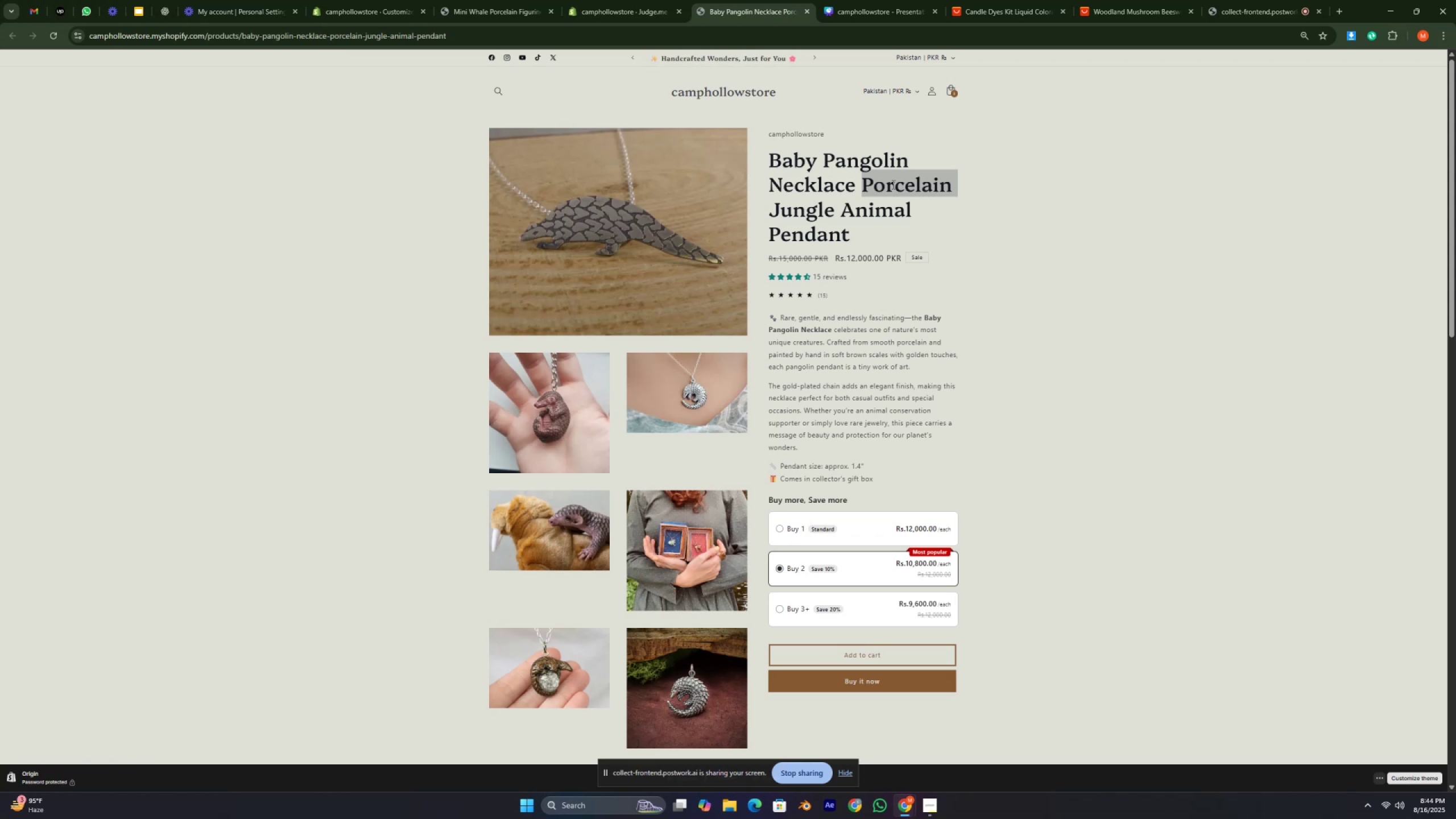 
key(Period)
 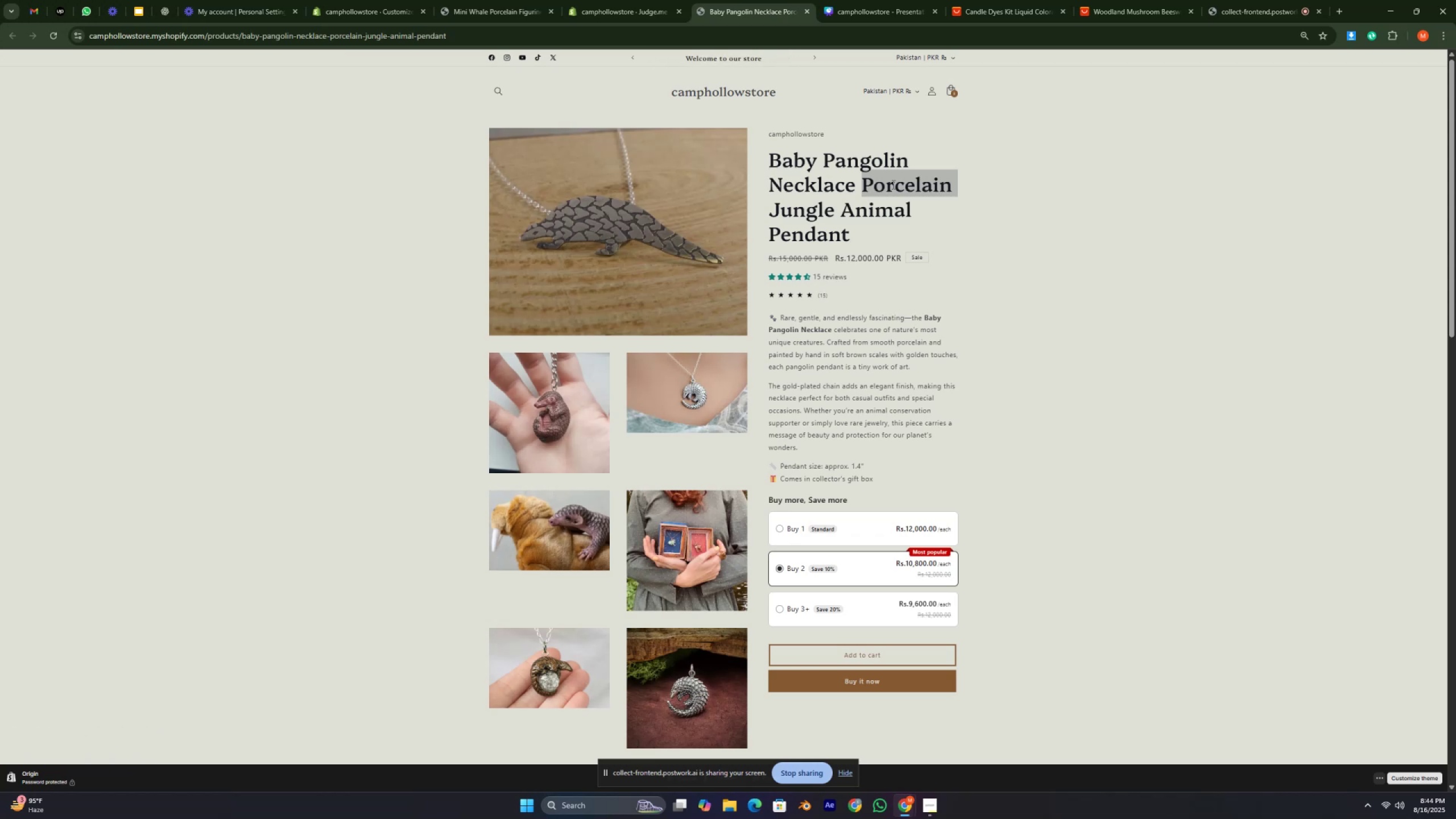 
hold_key(key=Period, duration=0.36)
 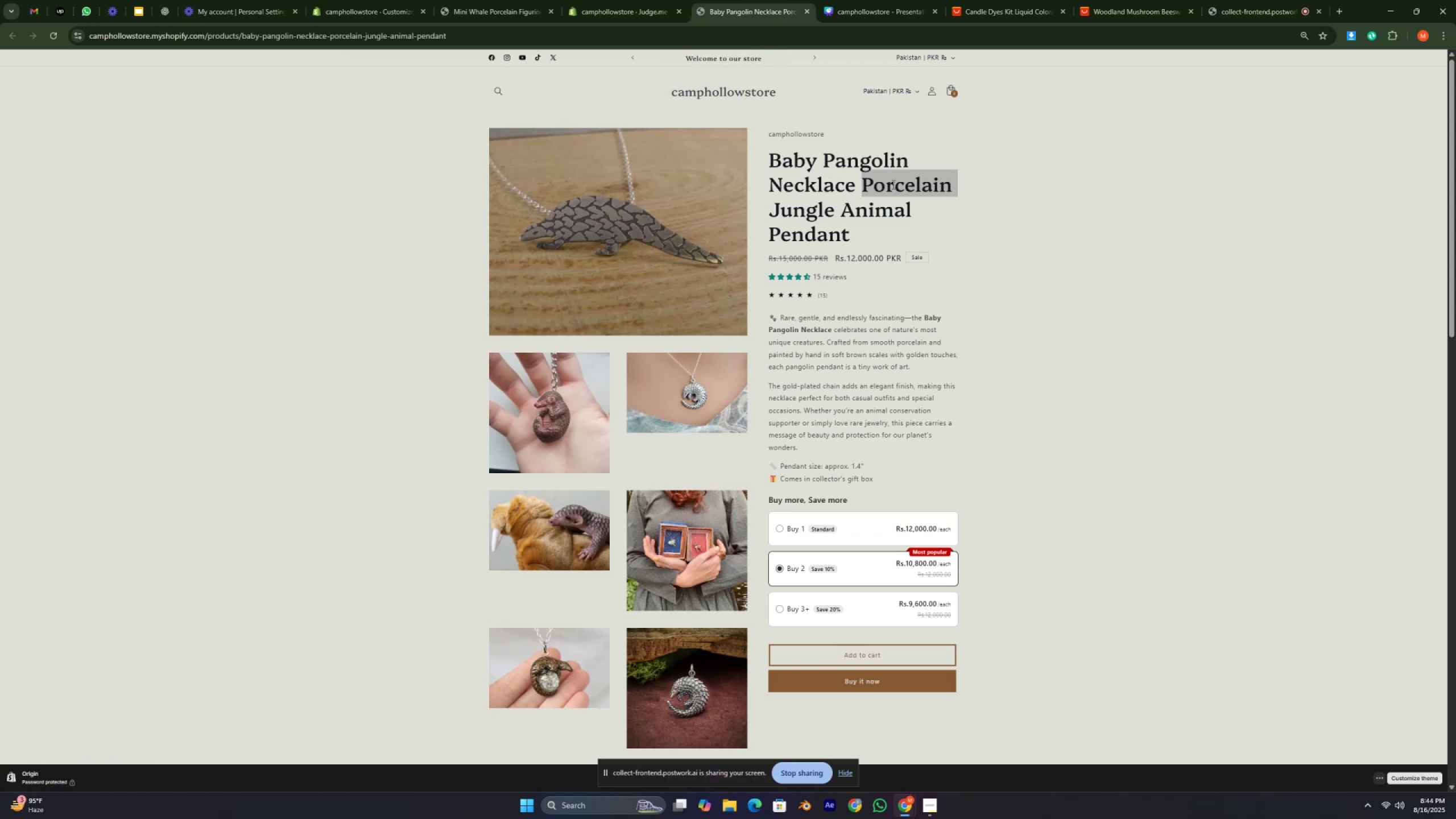 
key(Slash)
 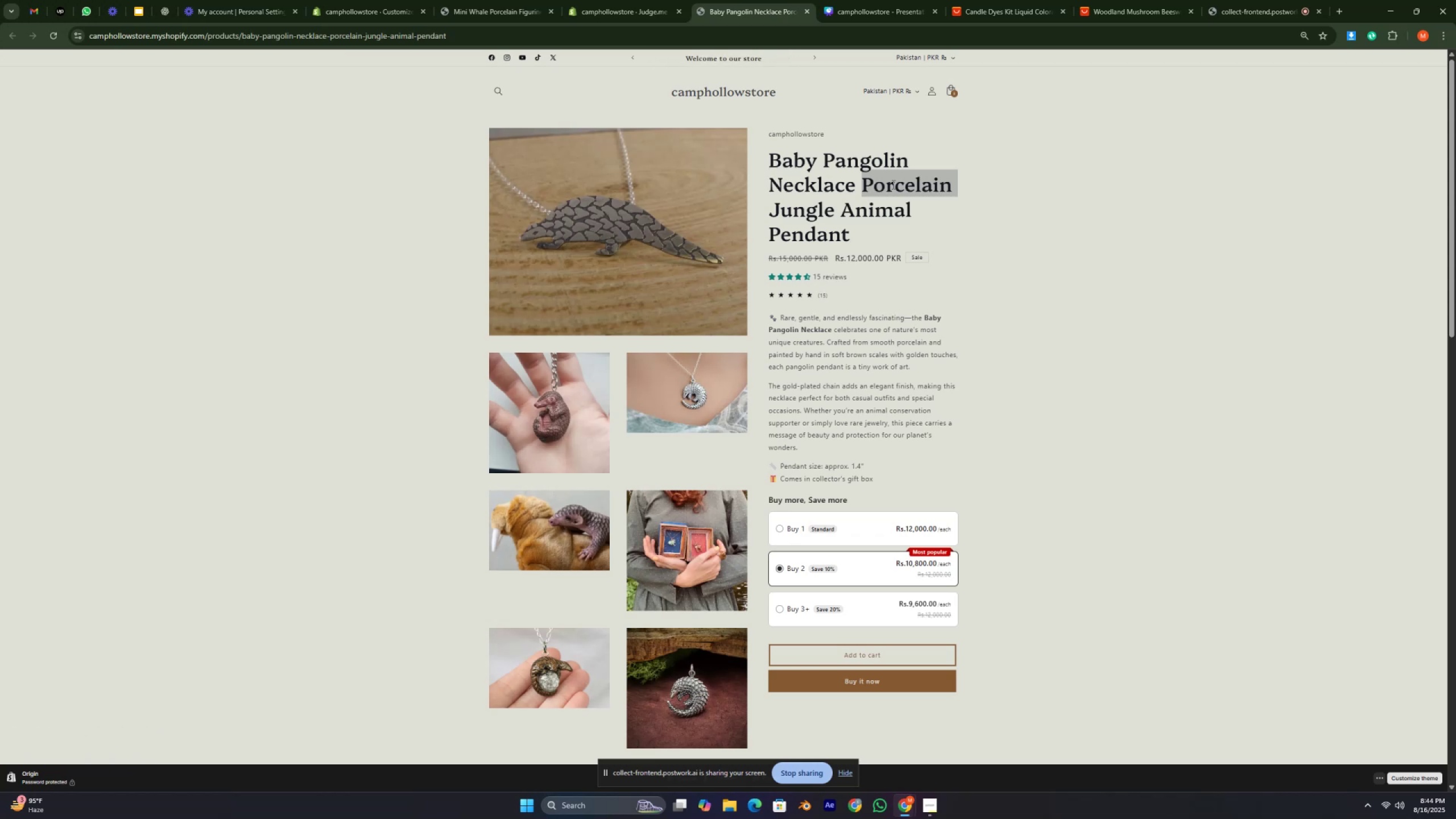 
key(Period)
 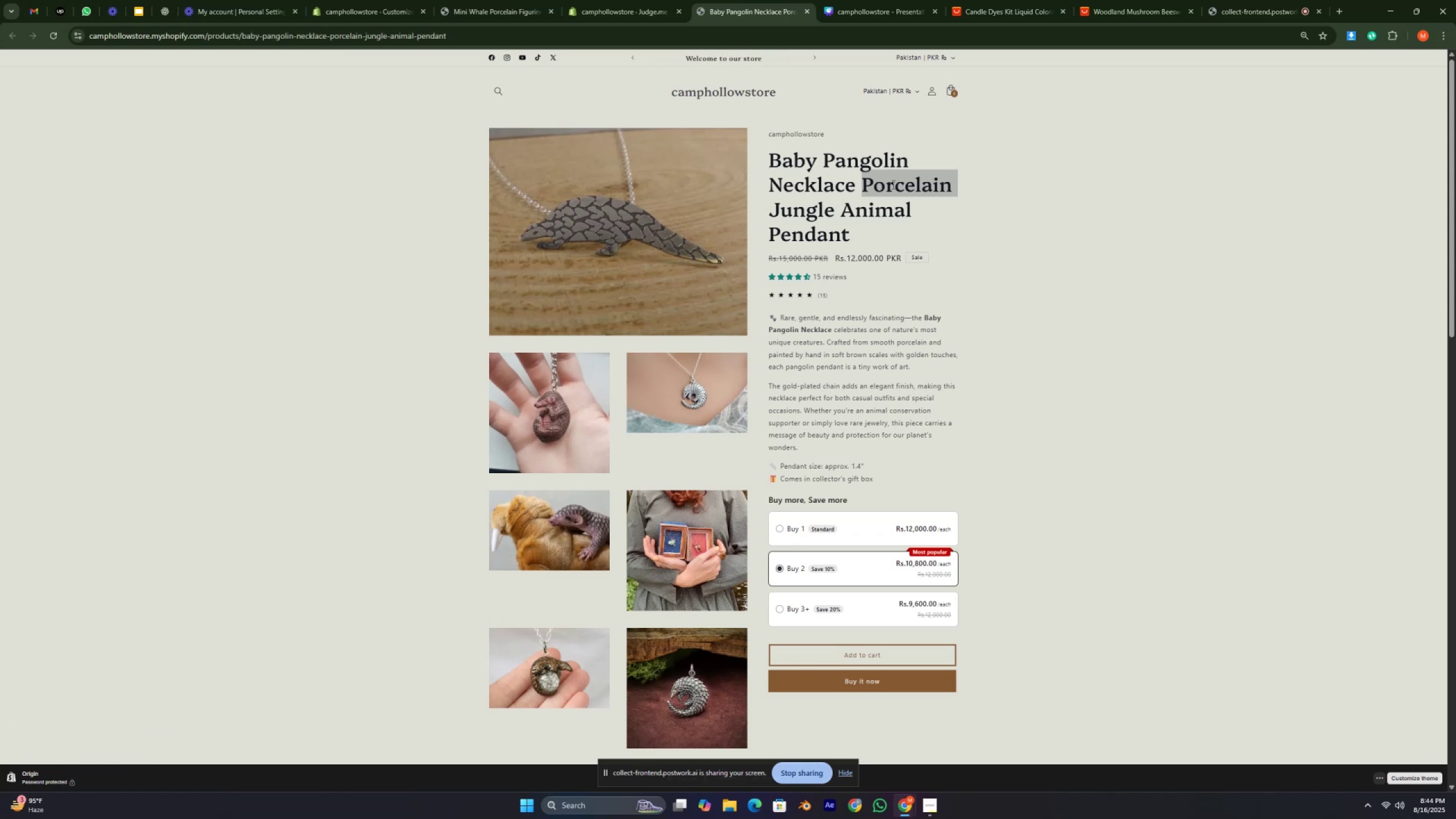 
key(Slash)
 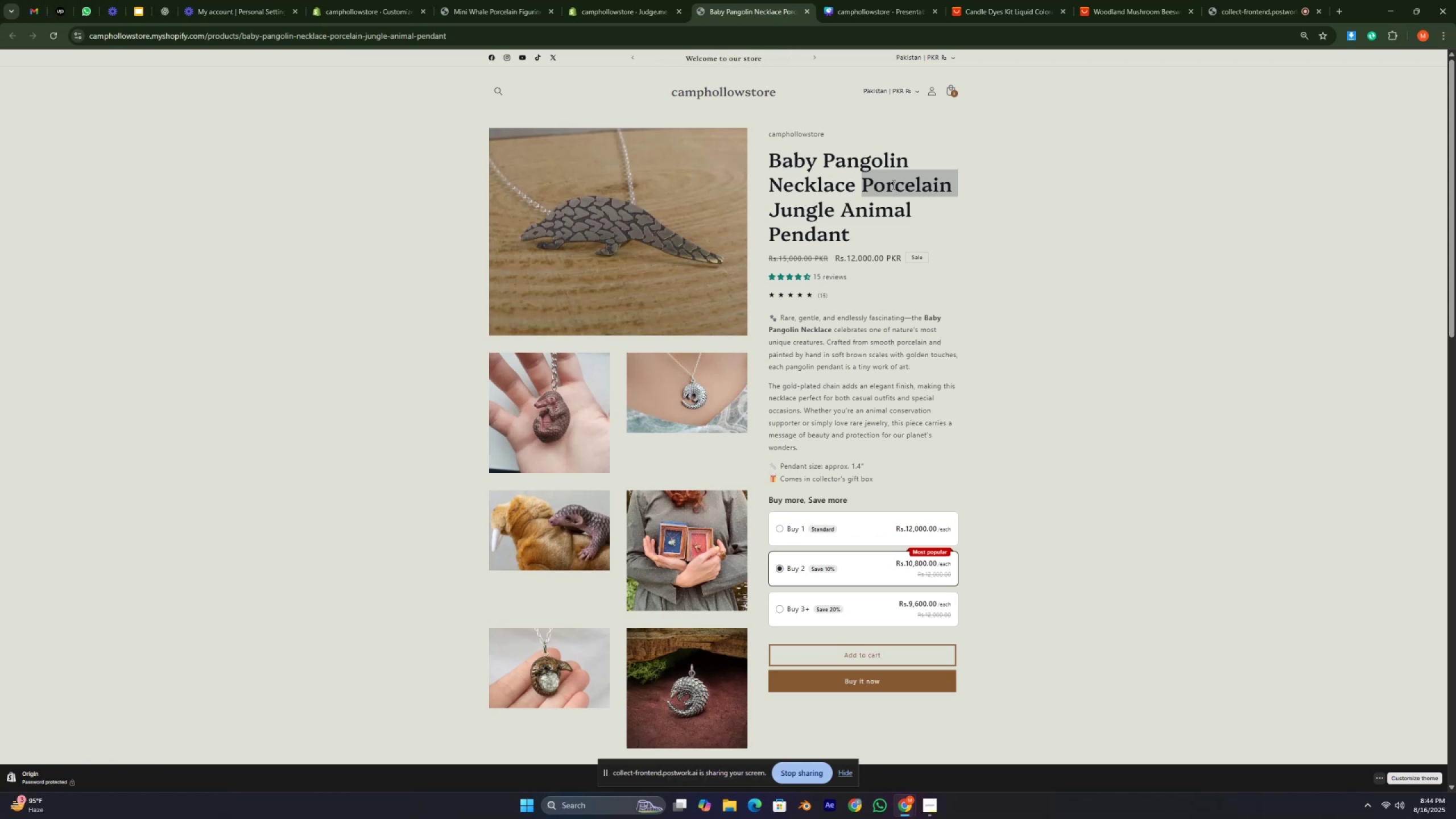 
key(Period)
 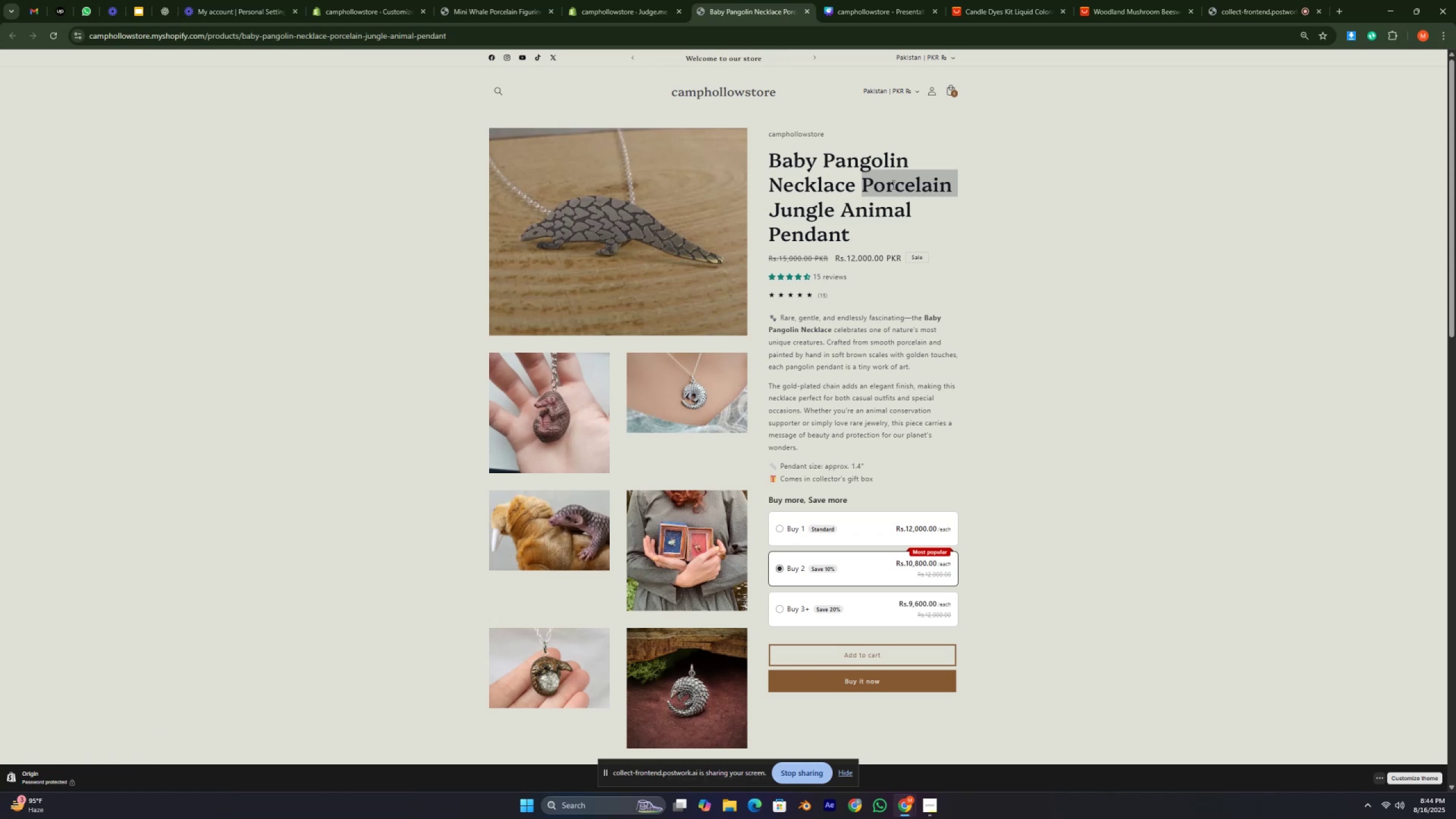 
key(Slash)
 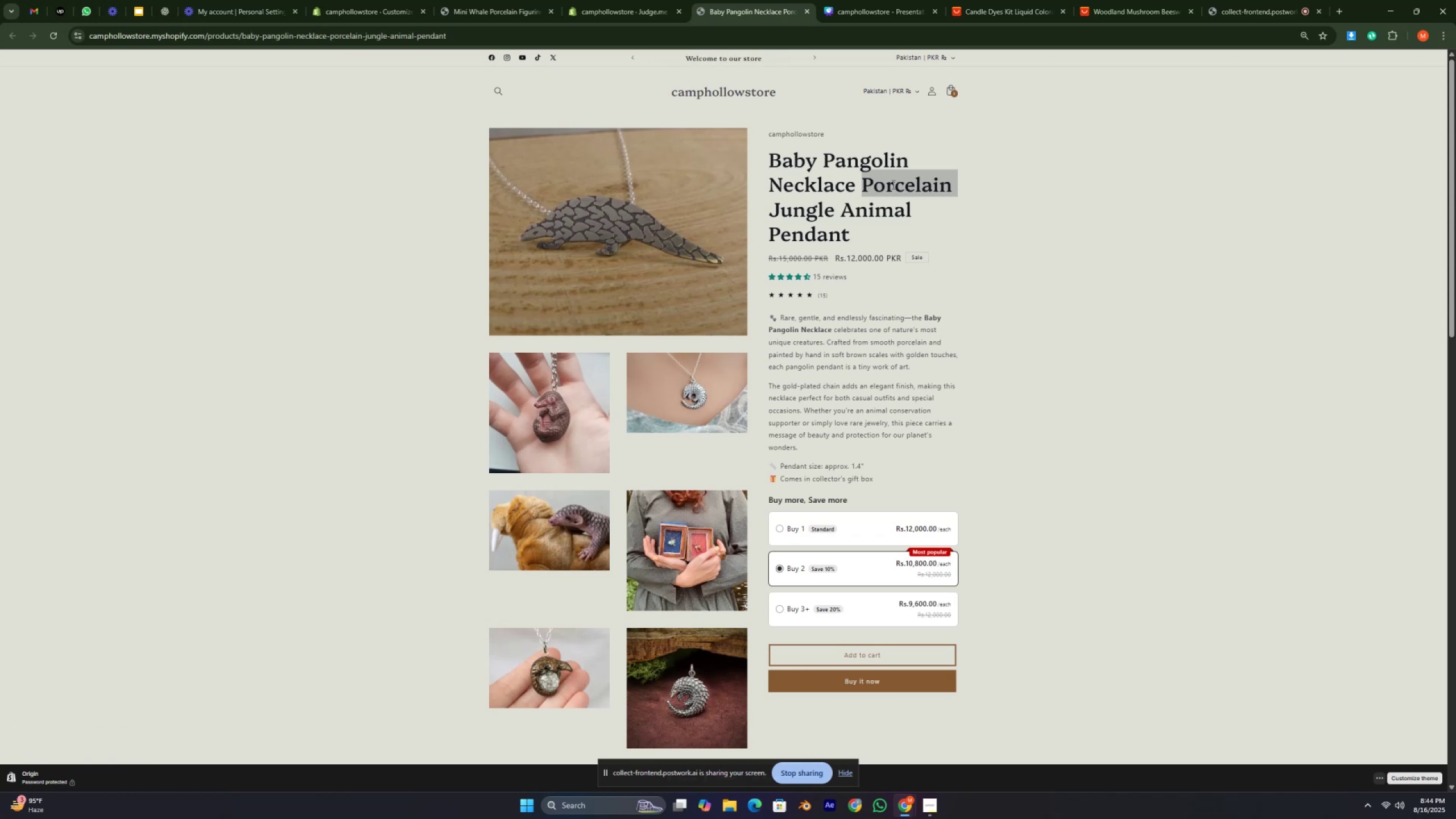 
hold_key(key=Period, duration=1.1)
 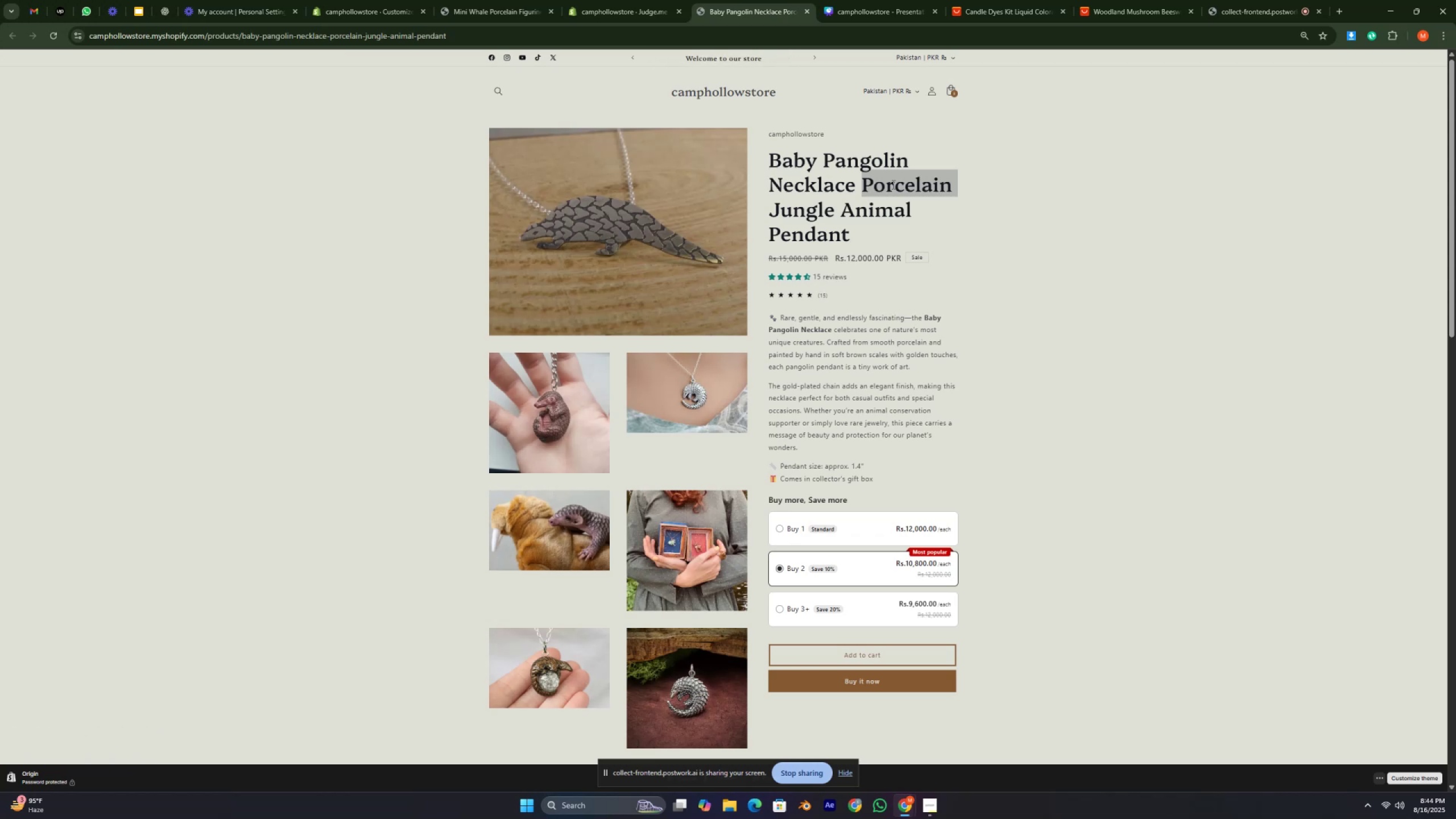 
hold_key(key=Slash, duration=0.3)
 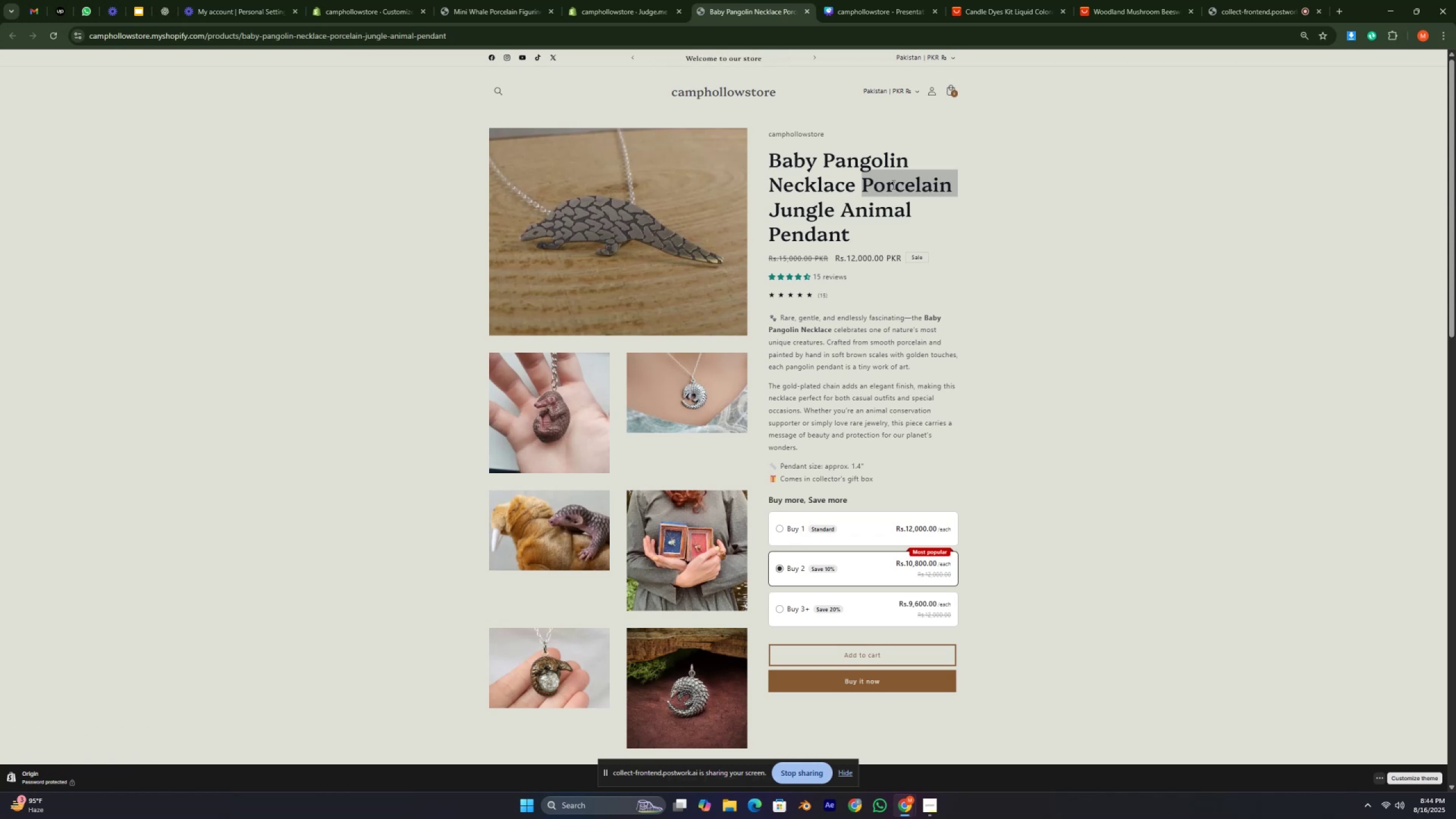 
hold_key(key=Period, duration=0.32)
 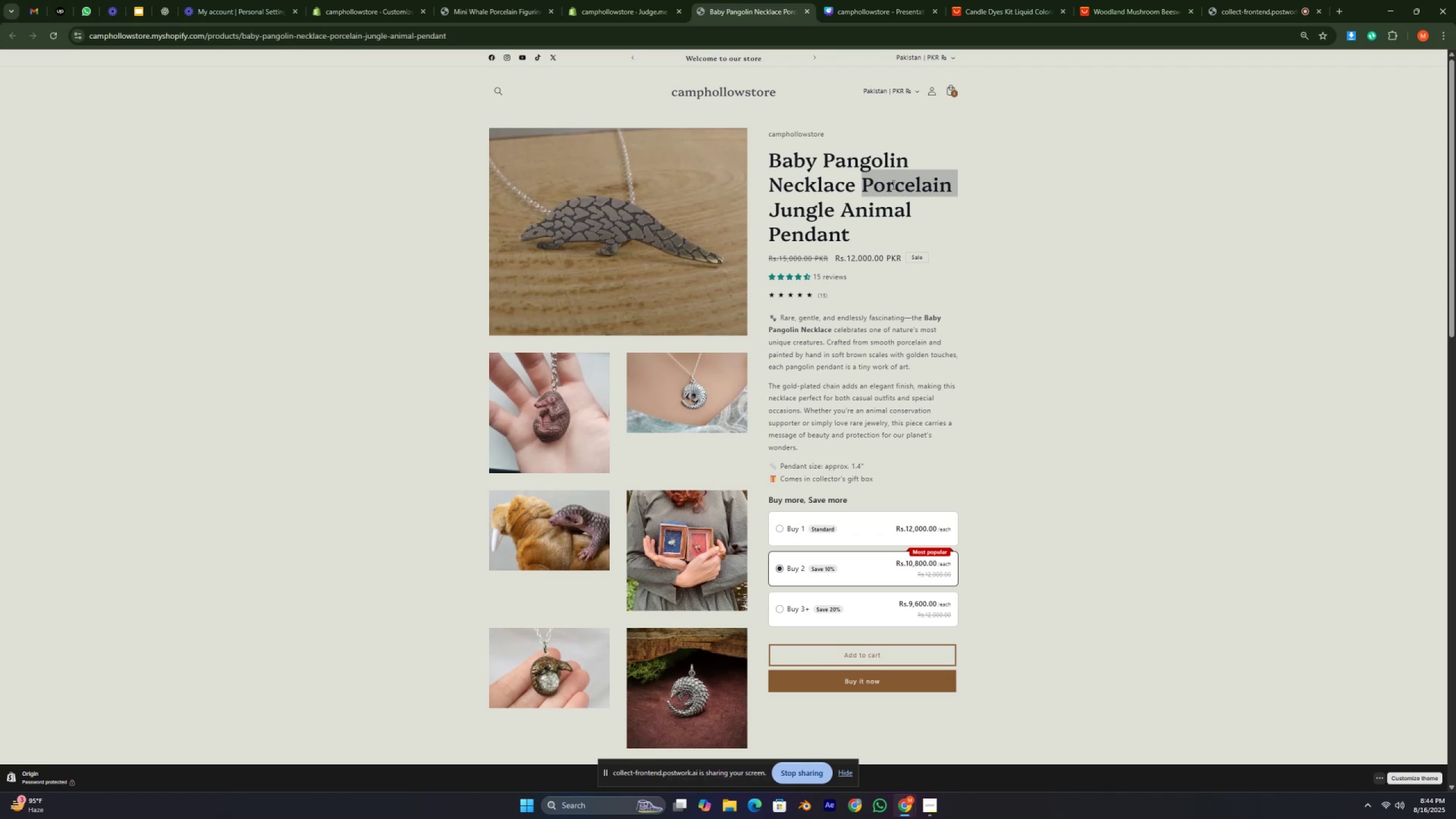 
key(Slash)
 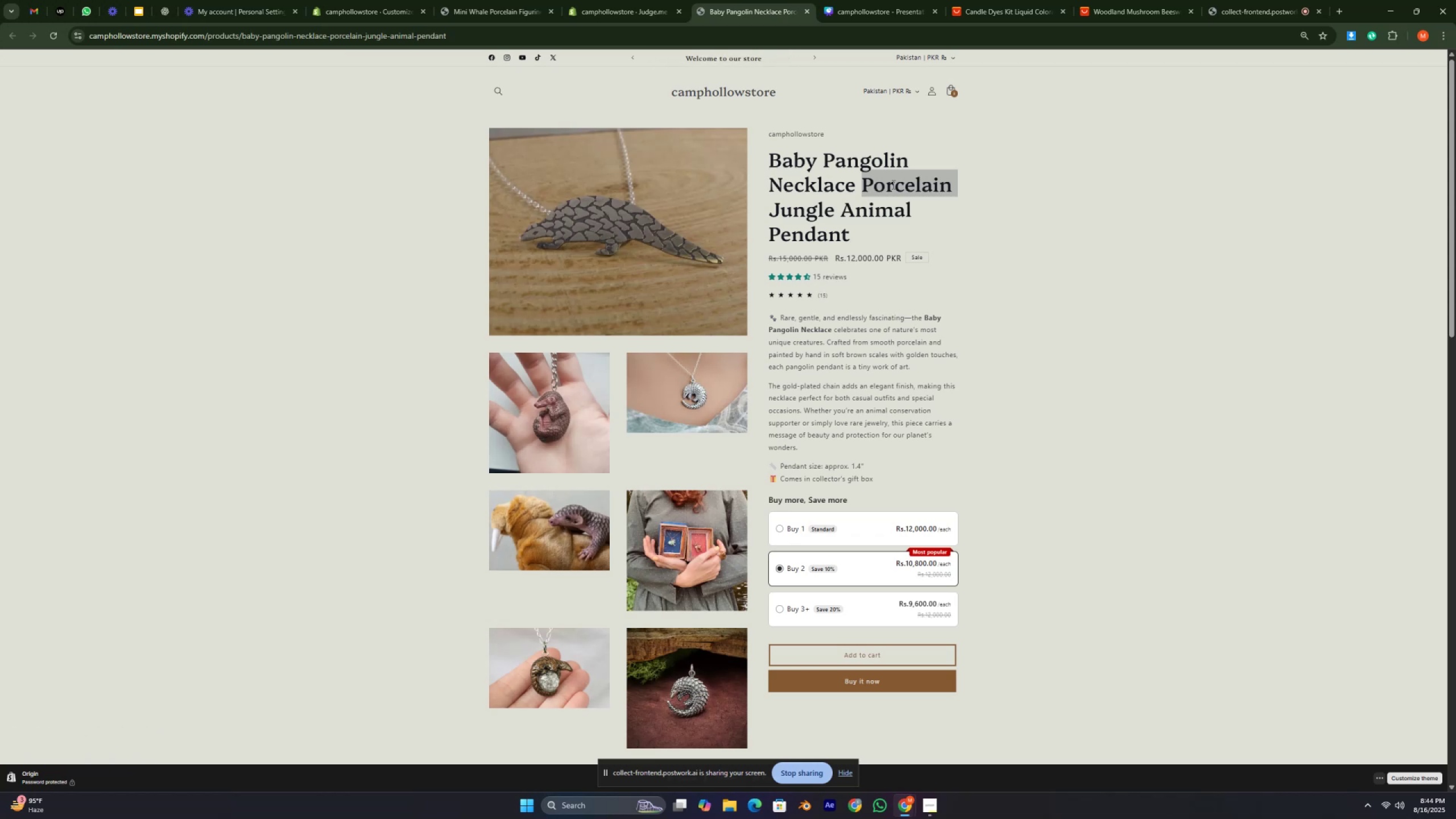 
key(Period)
 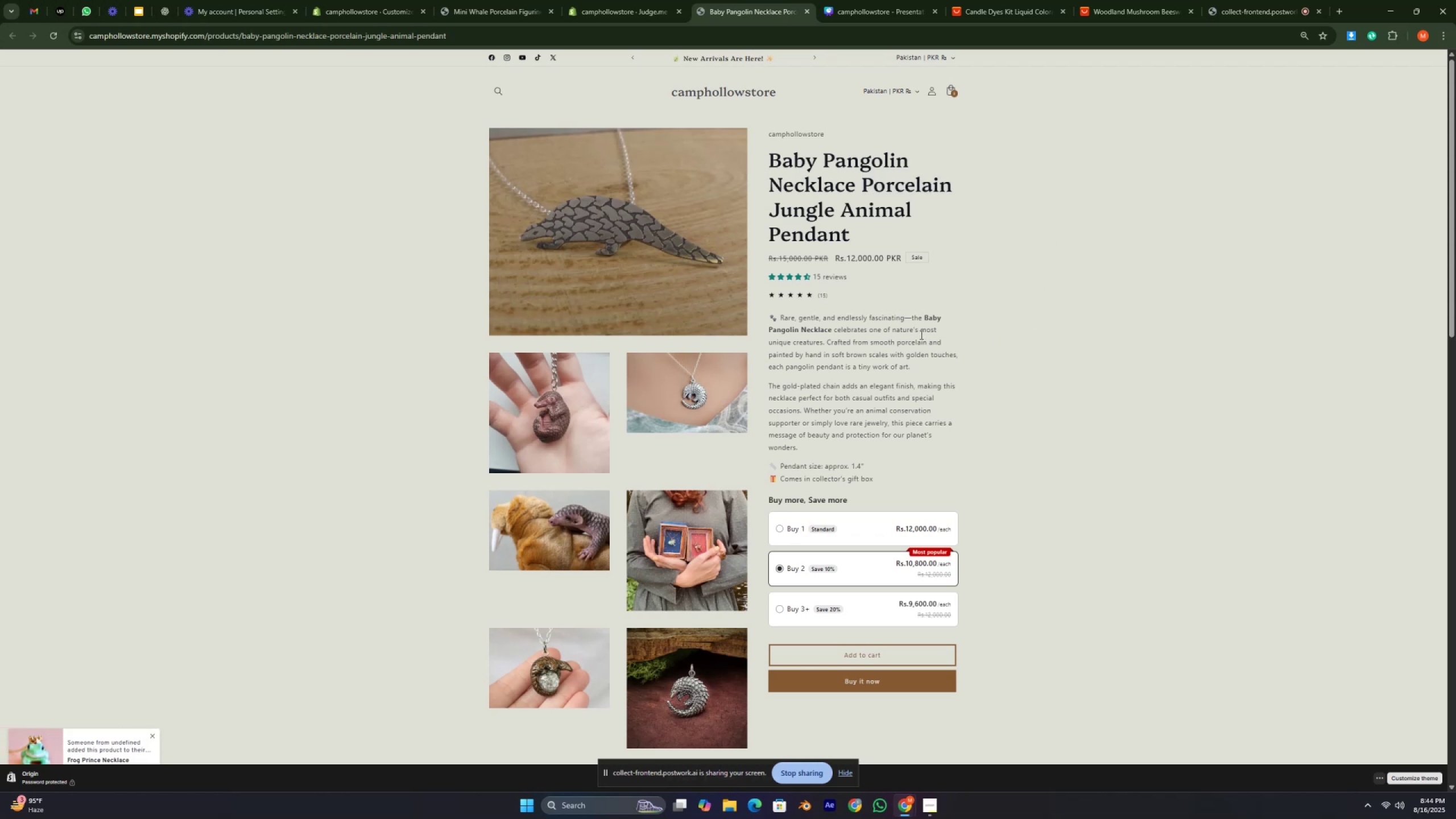 
triple_click([973, 321])
 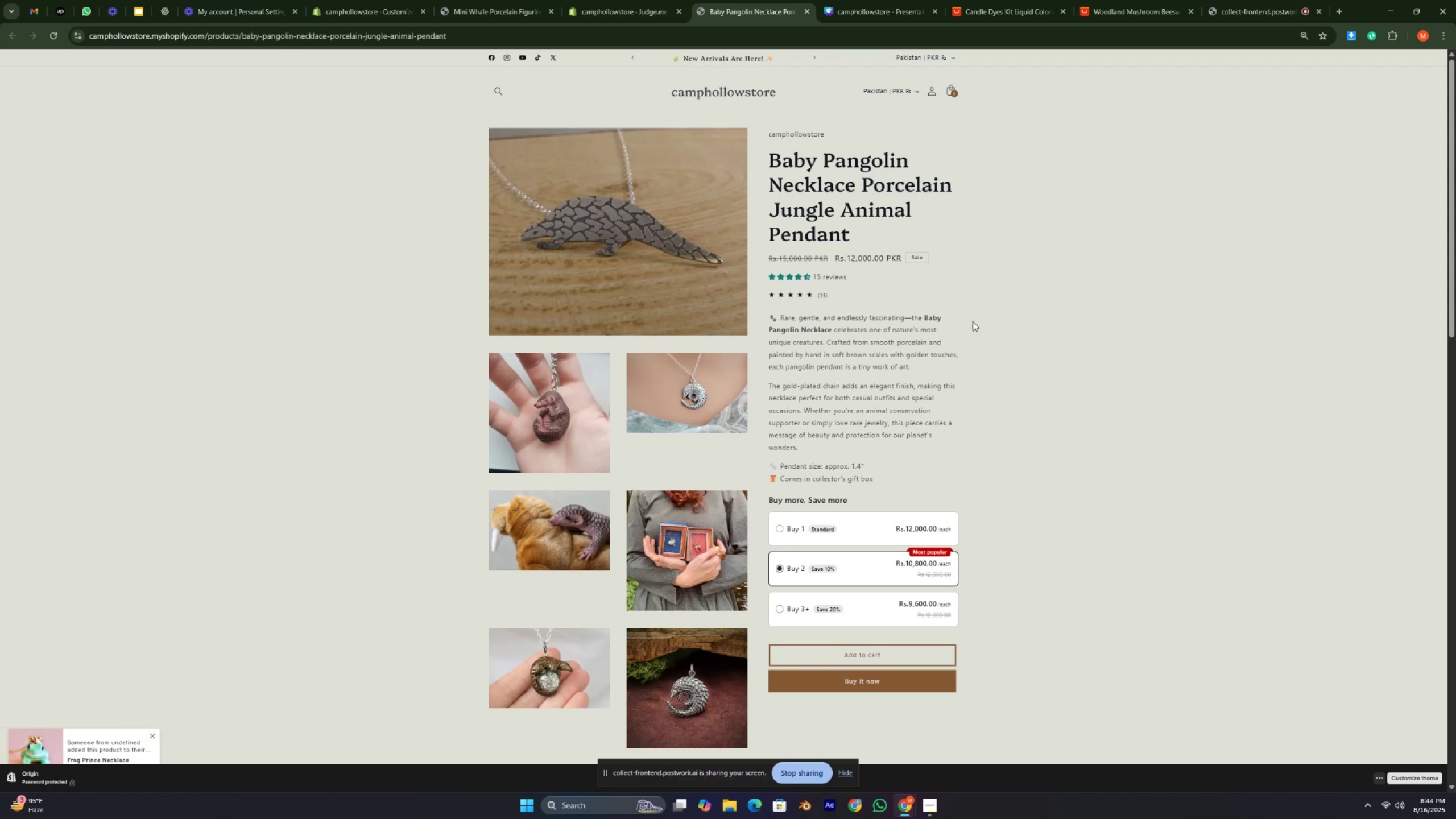 
hold_key(key=Slash, duration=0.92)
 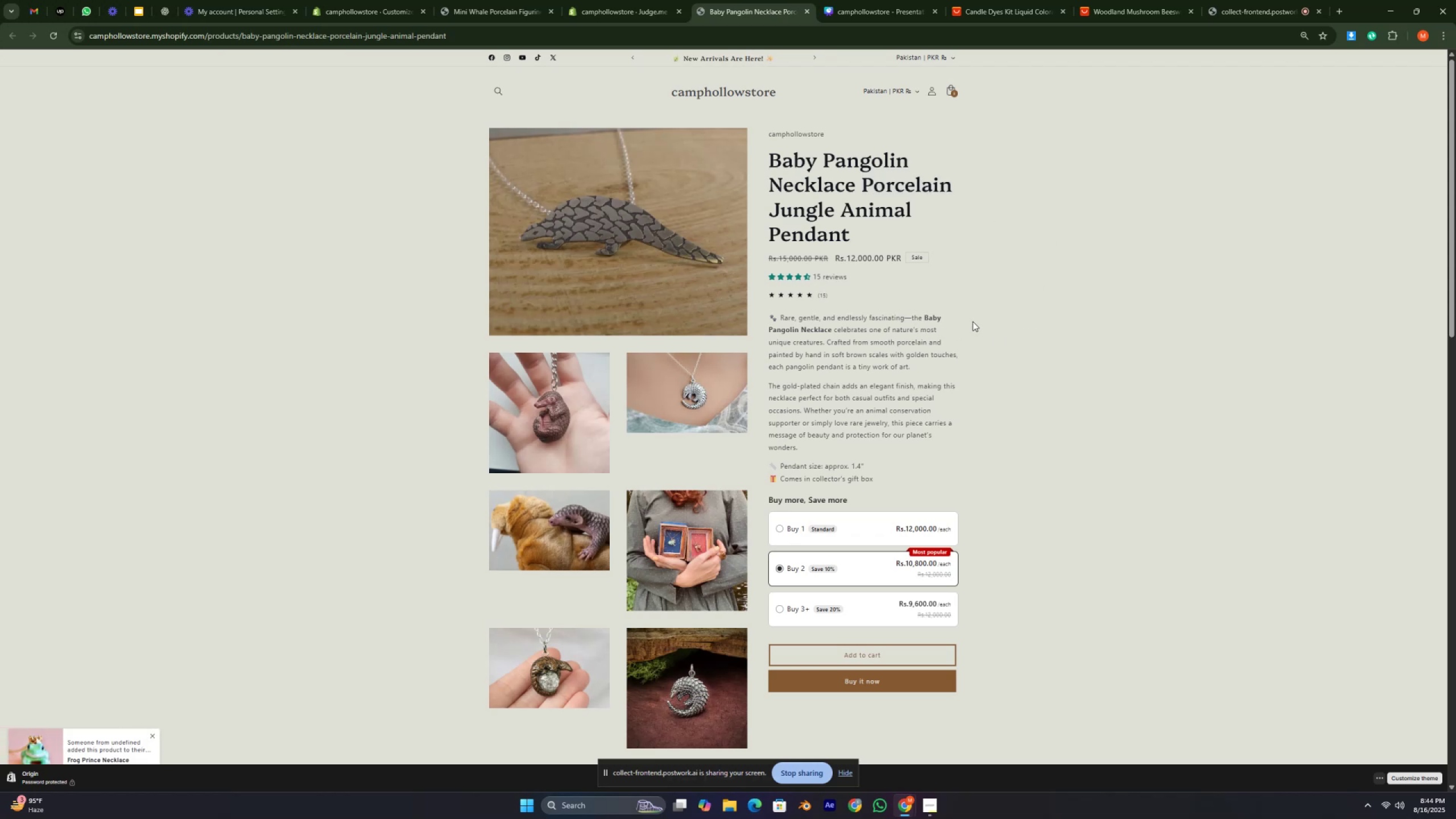 
hold_key(key=Period, duration=0.33)
 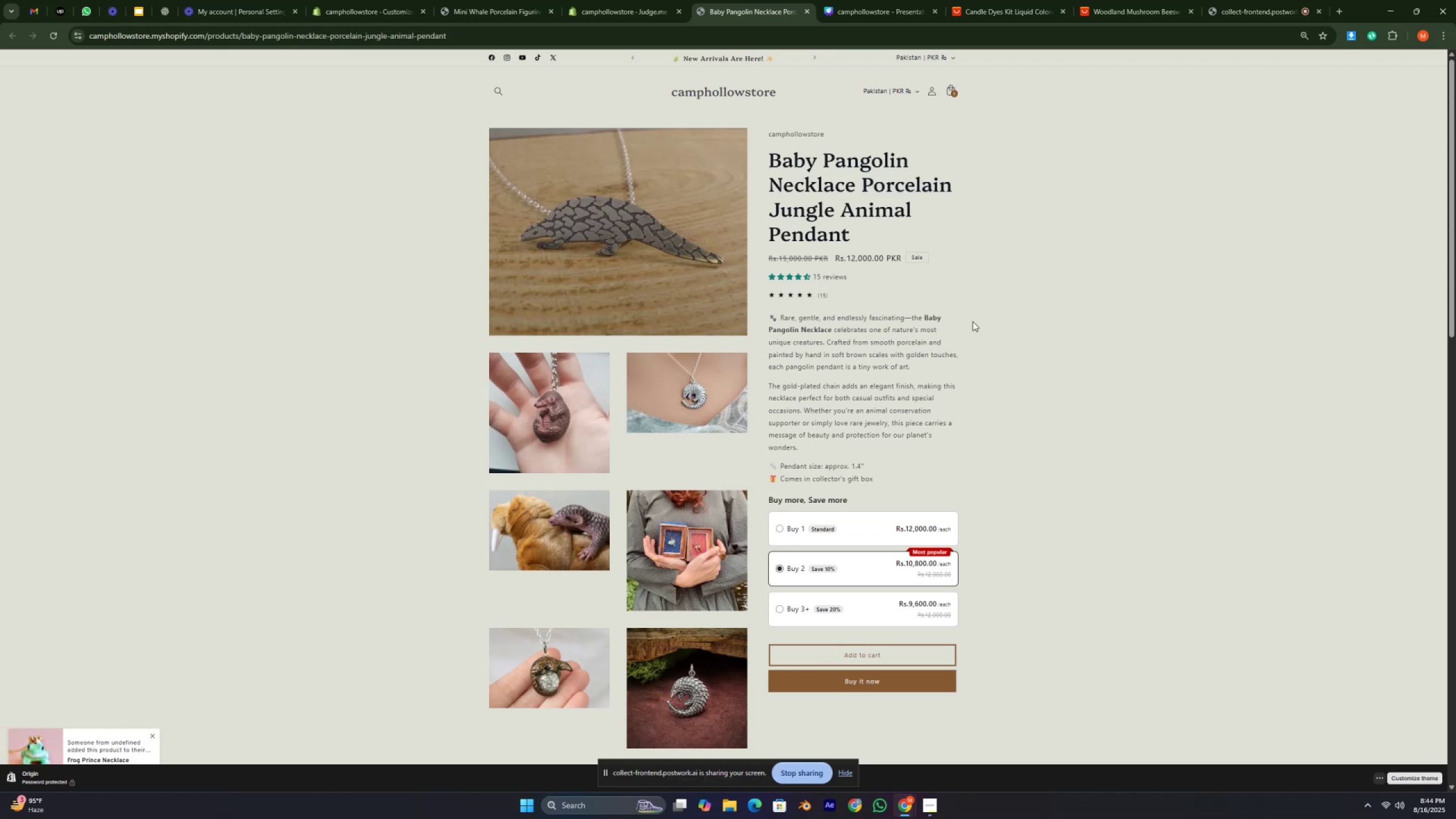 
hold_key(key=Period, duration=0.32)
 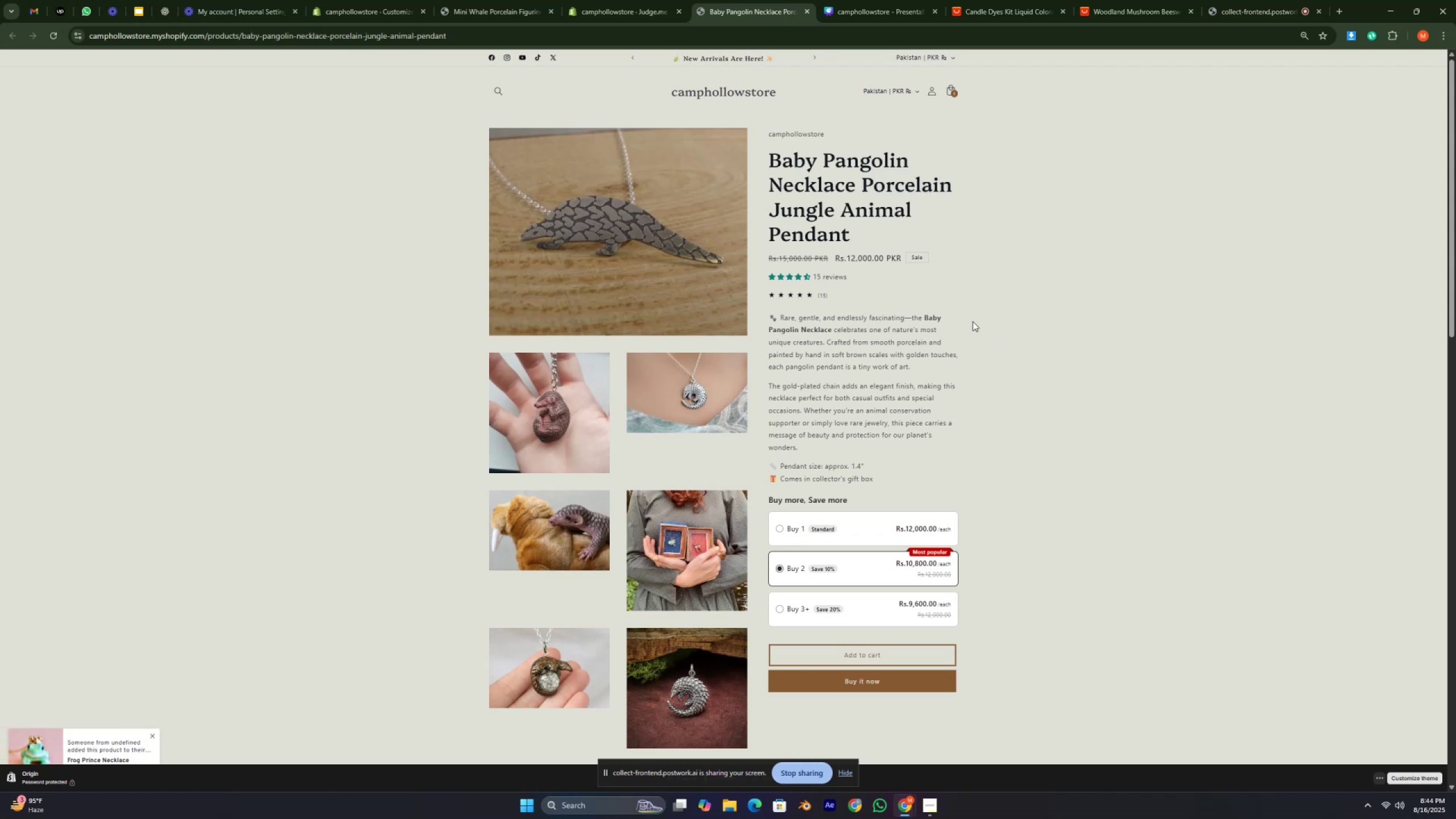 
key(Slash)
 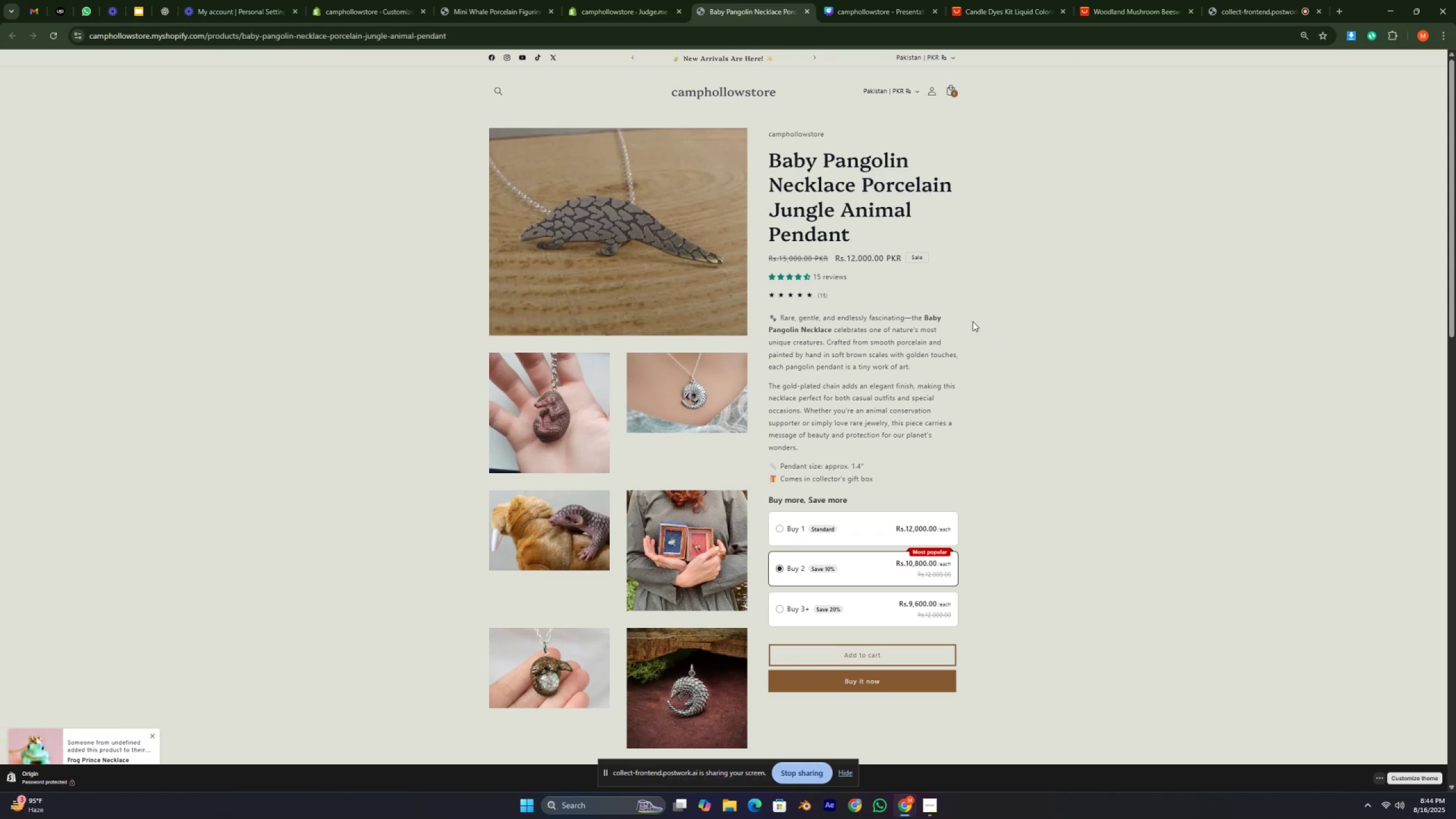 
key(Period)
 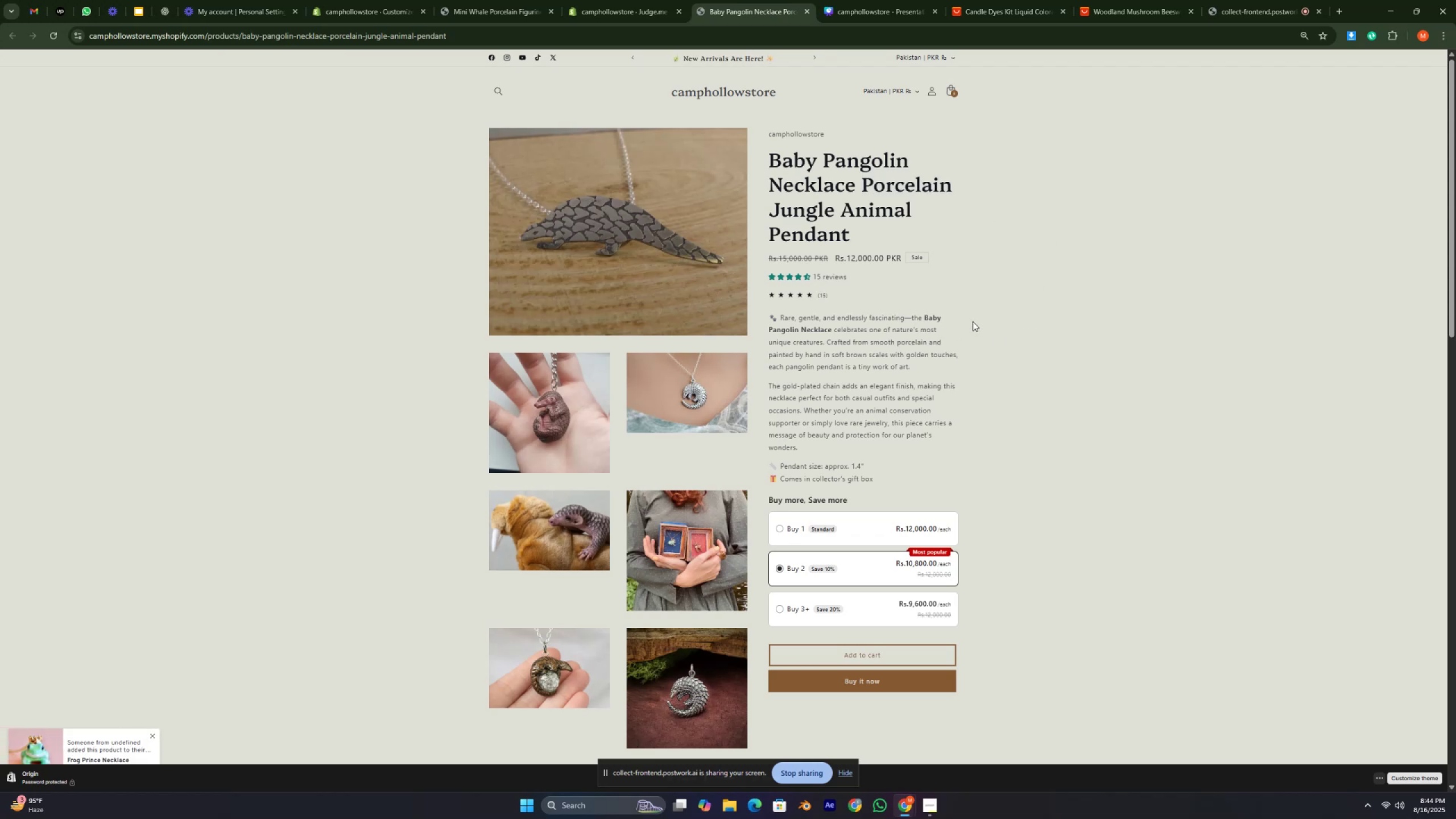 
key(Slash)
 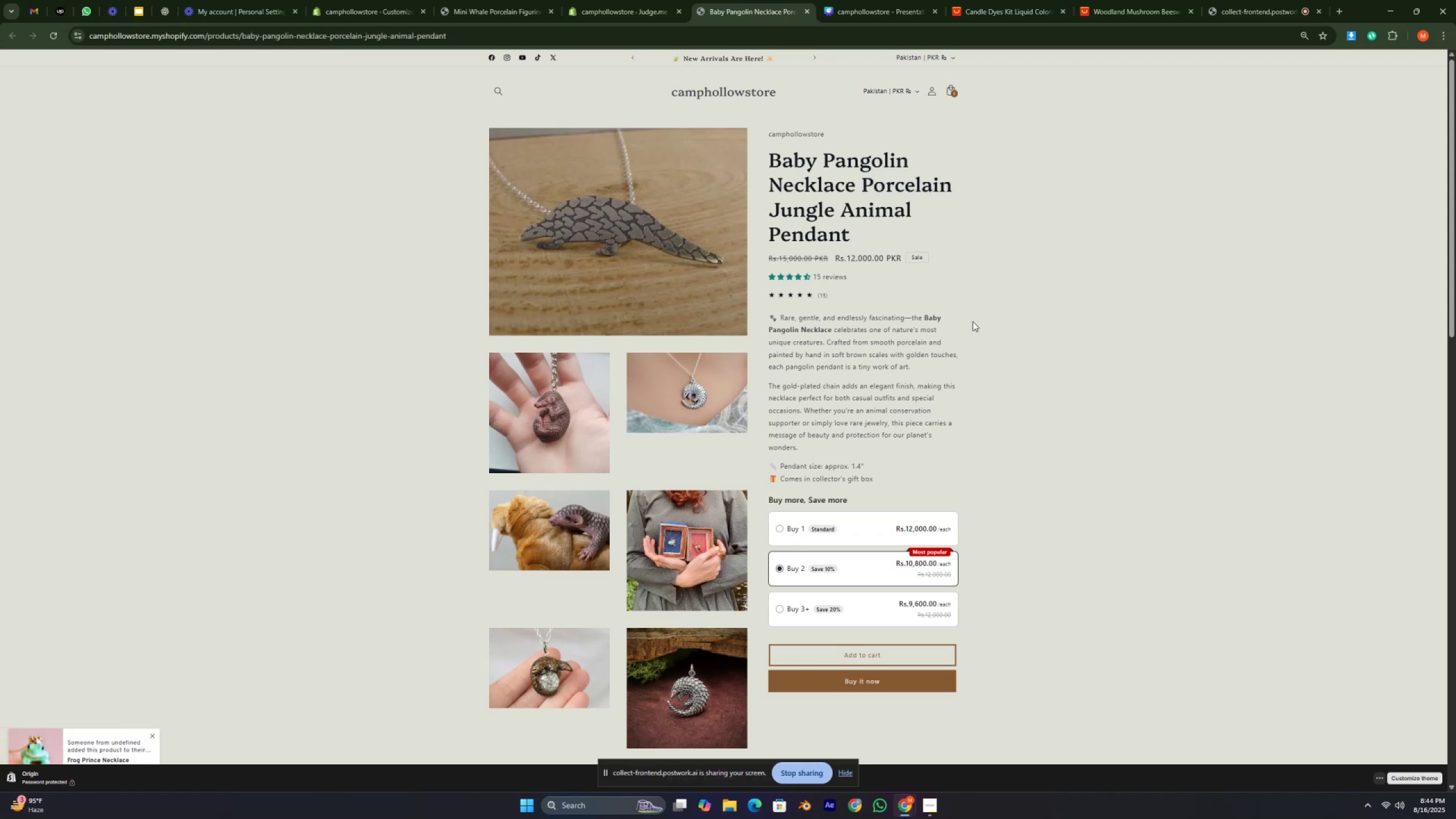 
key(Period)
 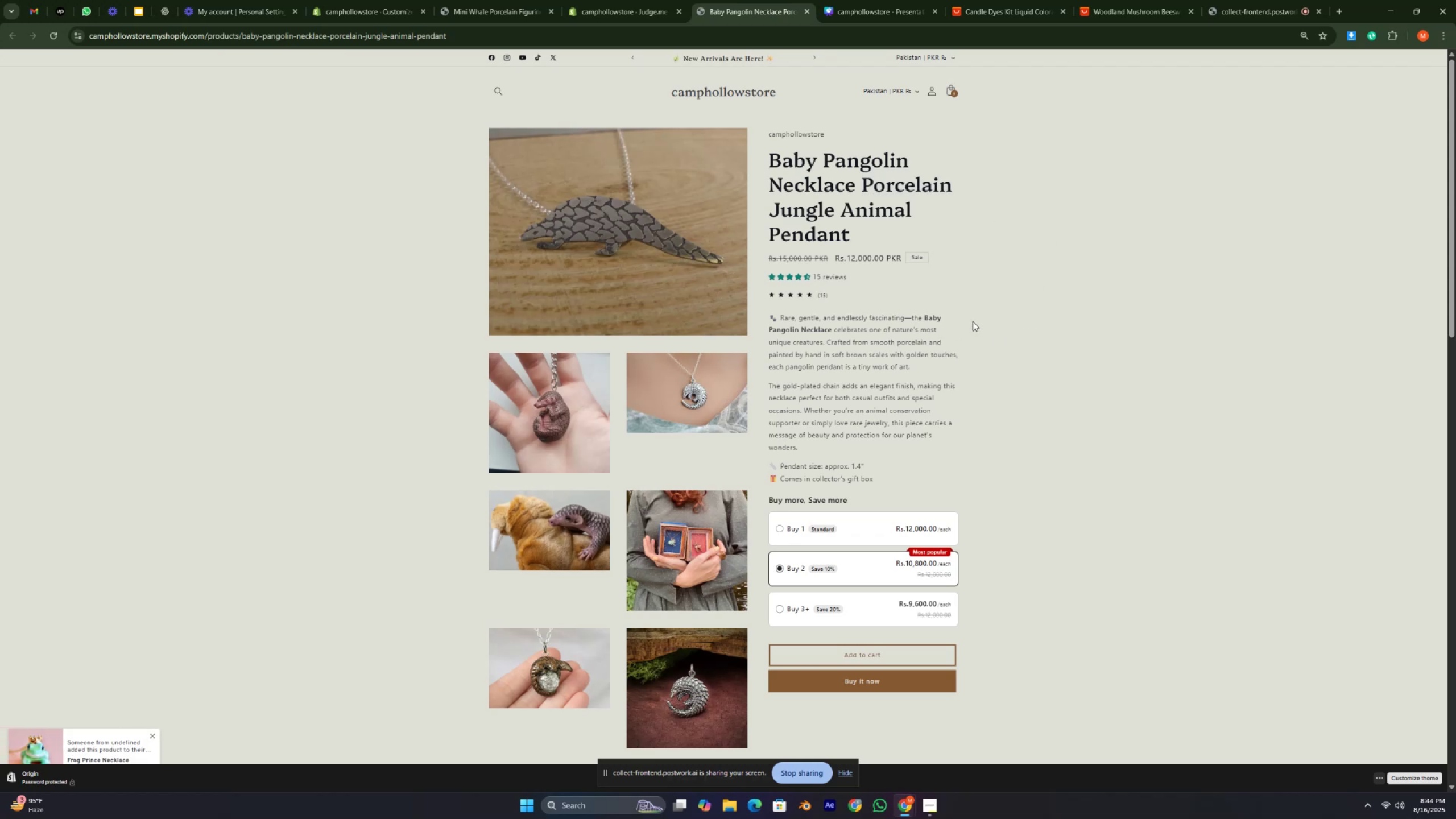 
key(Slash)
 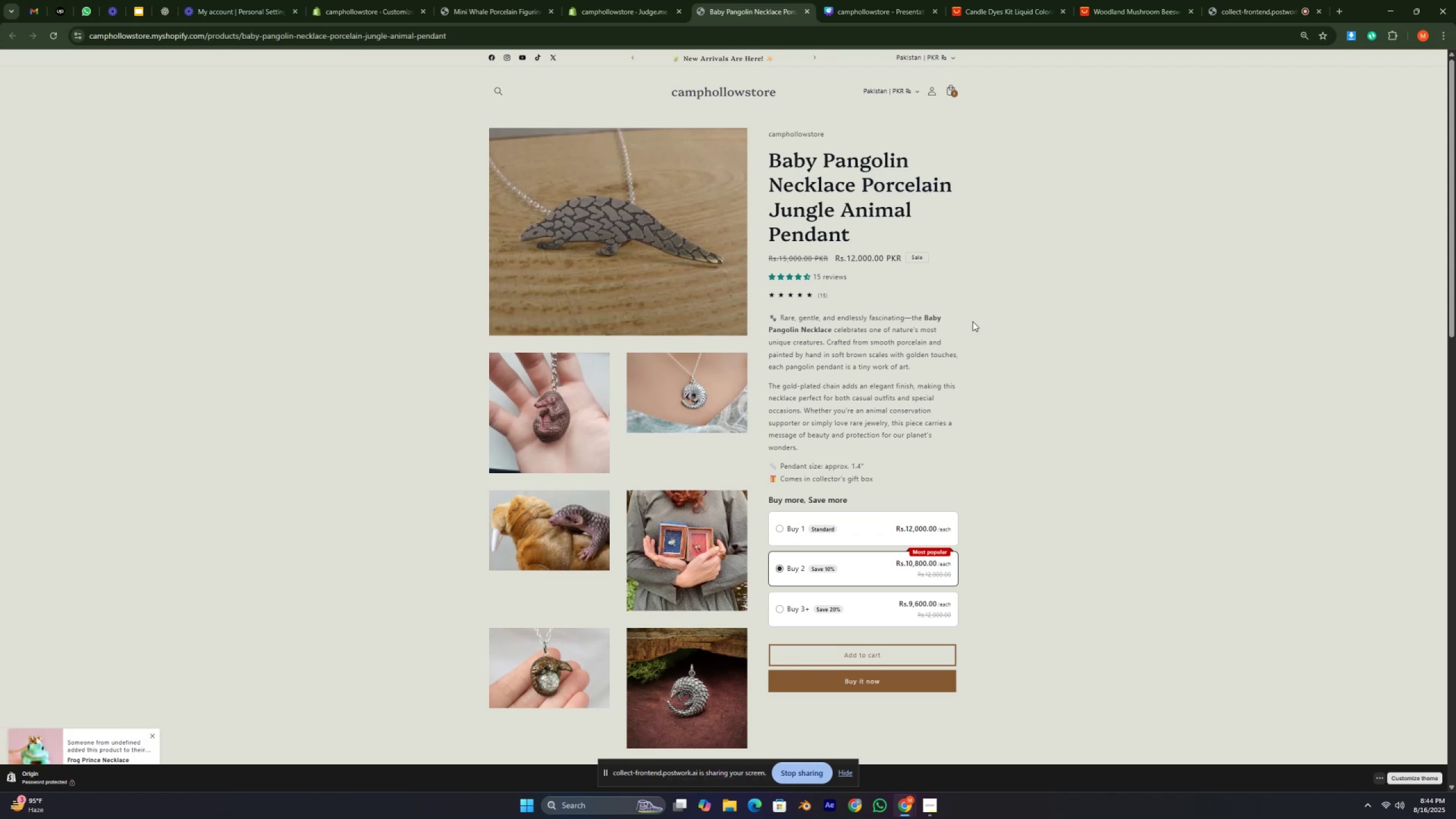 
key(Period)
 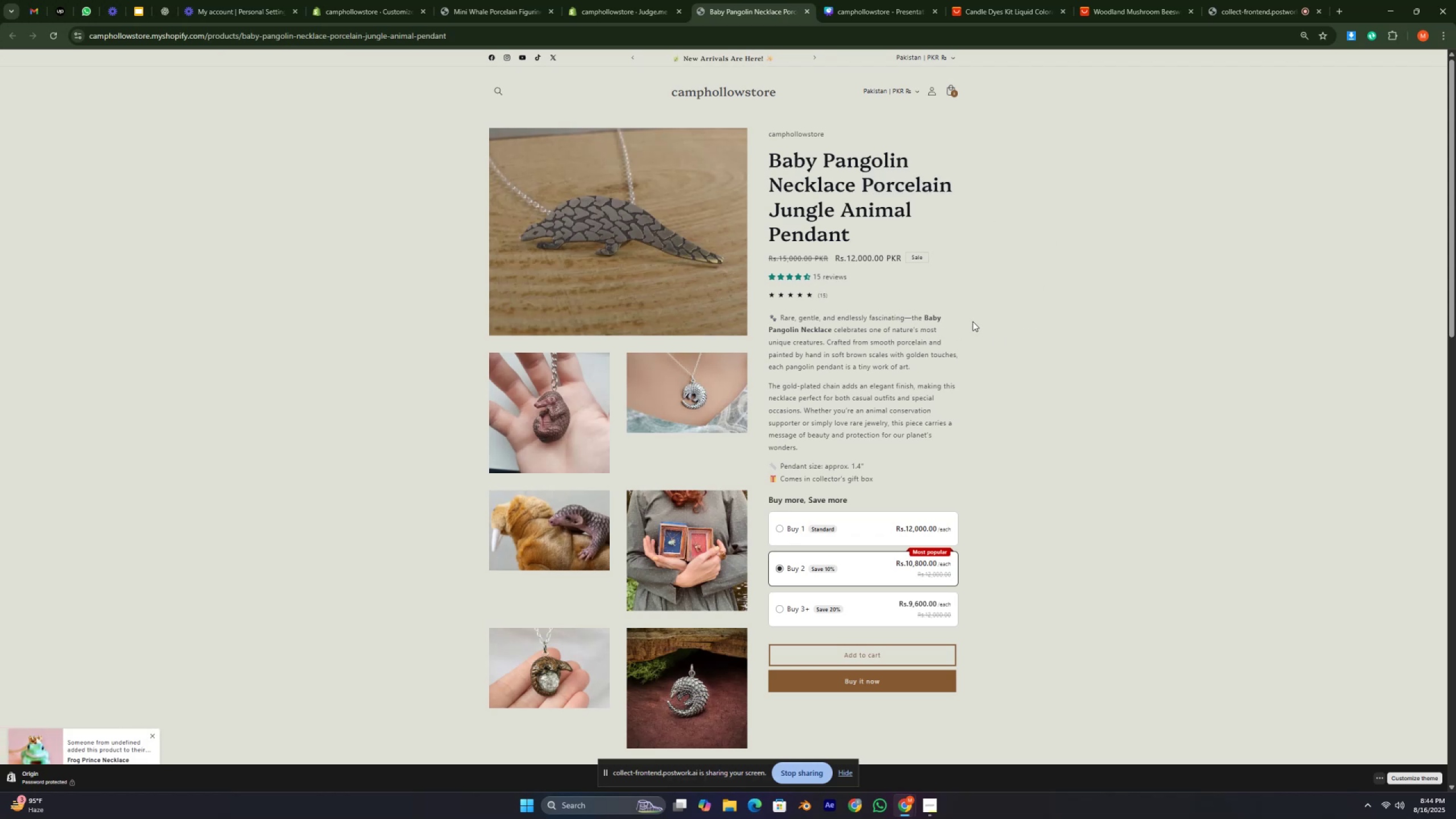 
key(Slash)
 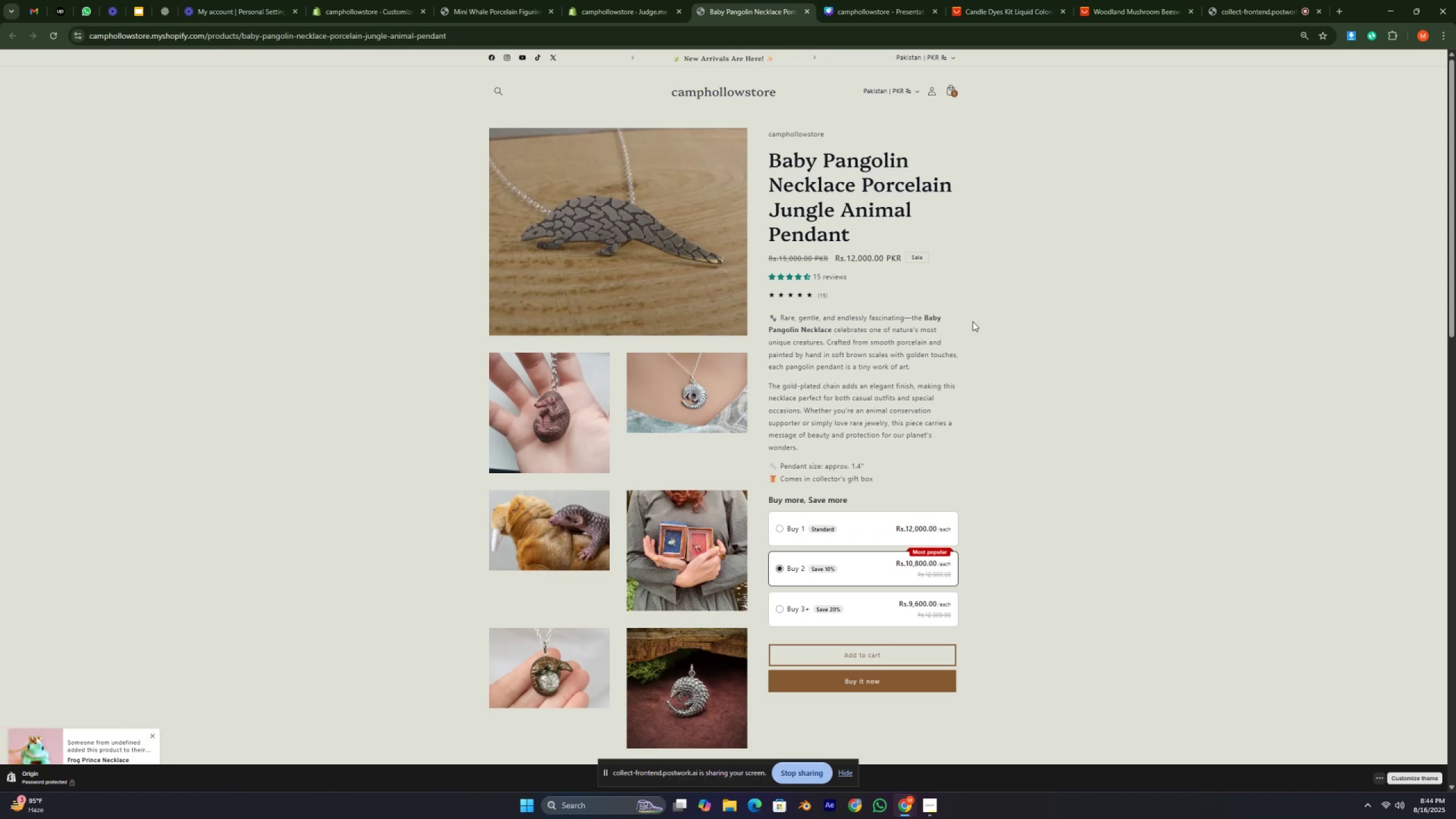 
key(Period)
 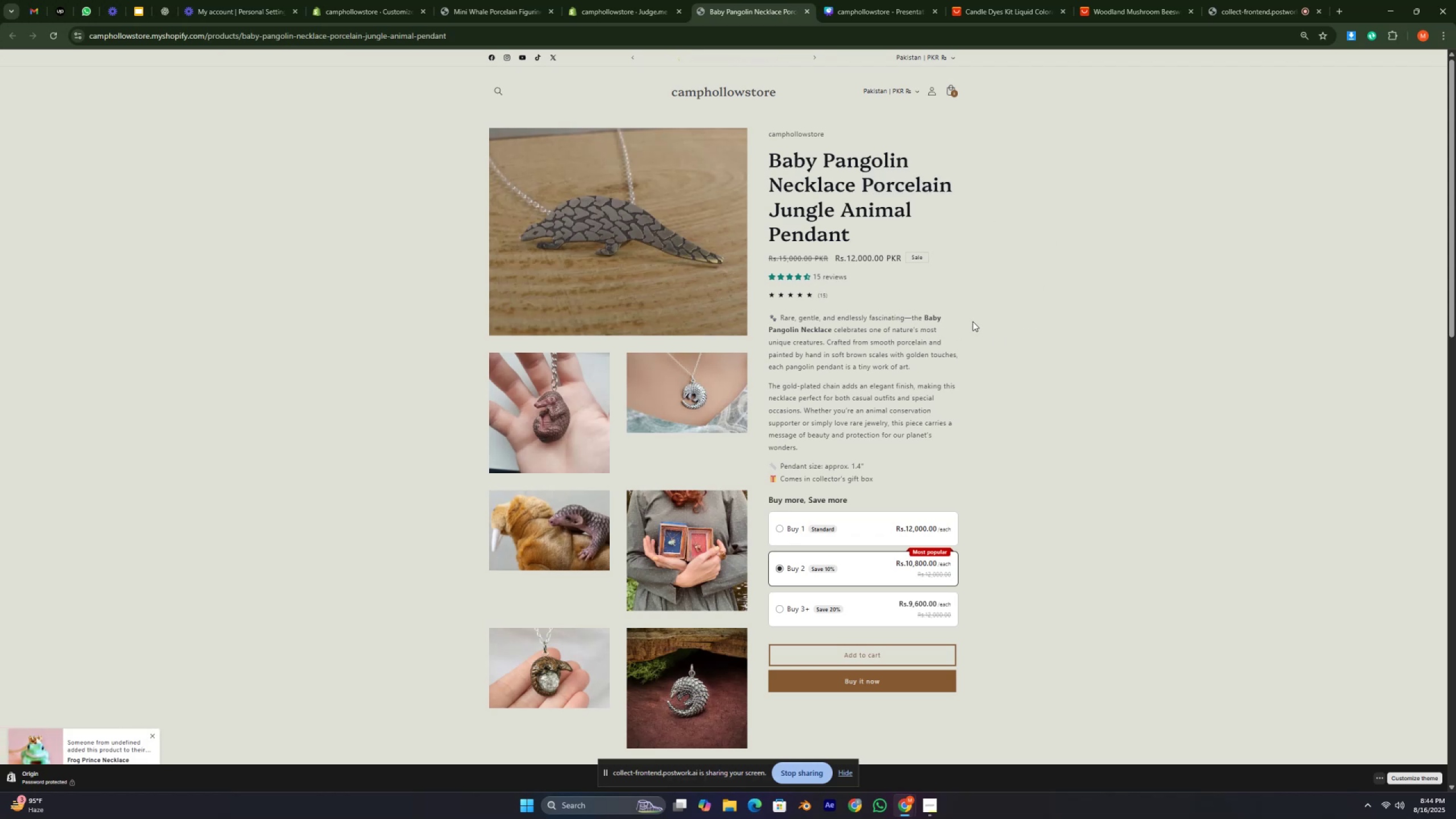 
key(Slash)
 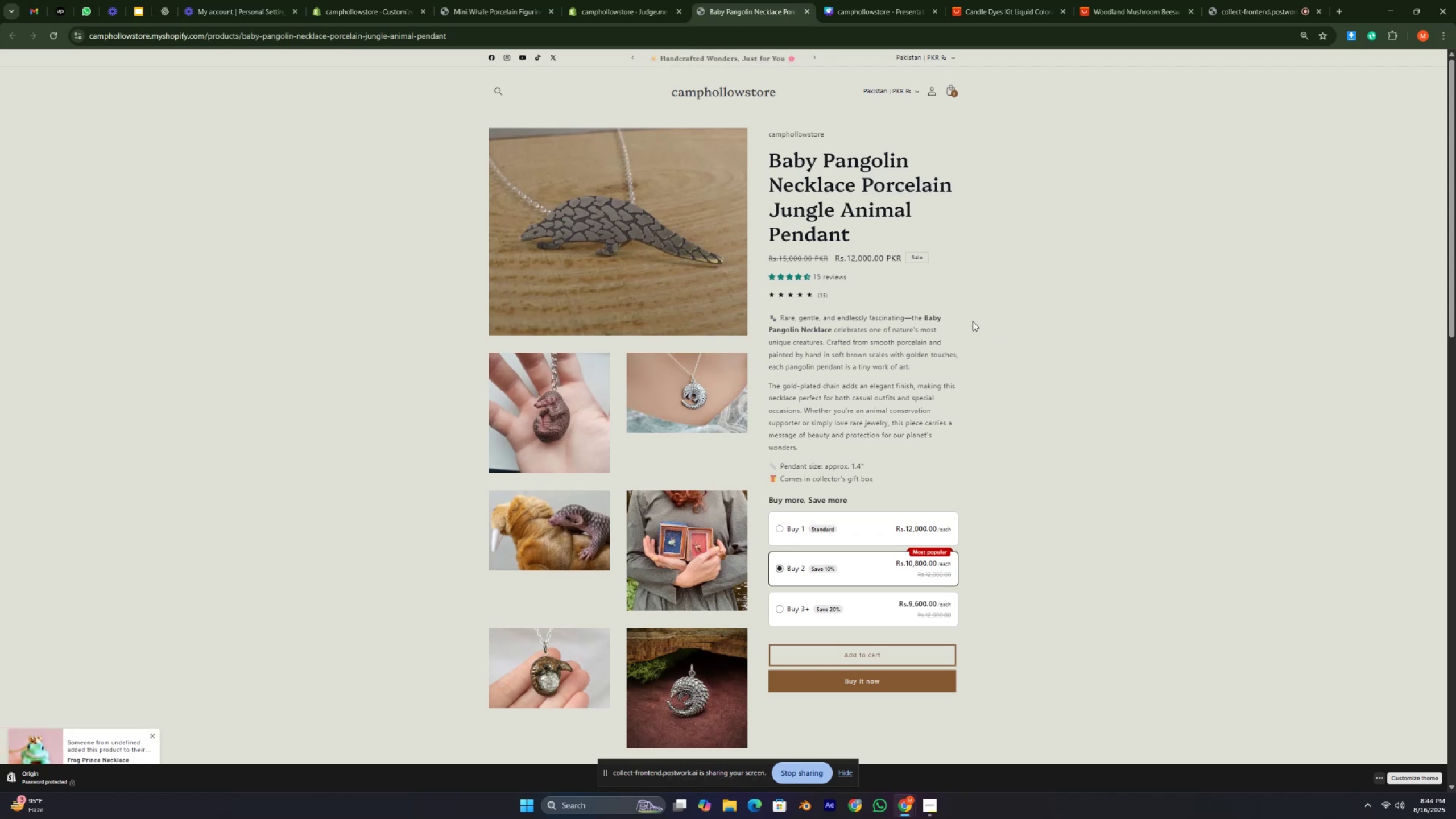 
key(Period)
 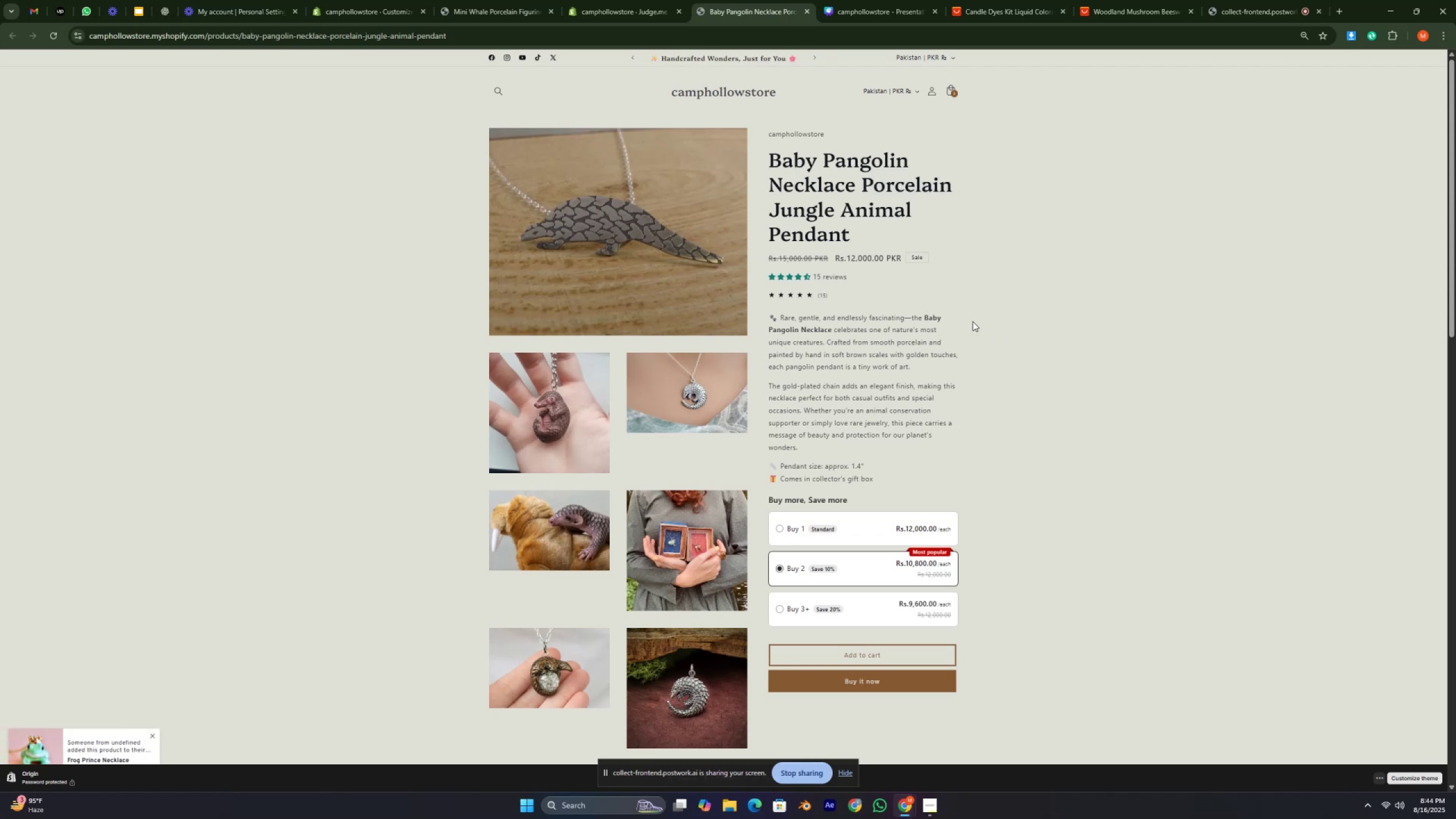 
key(Slash)
 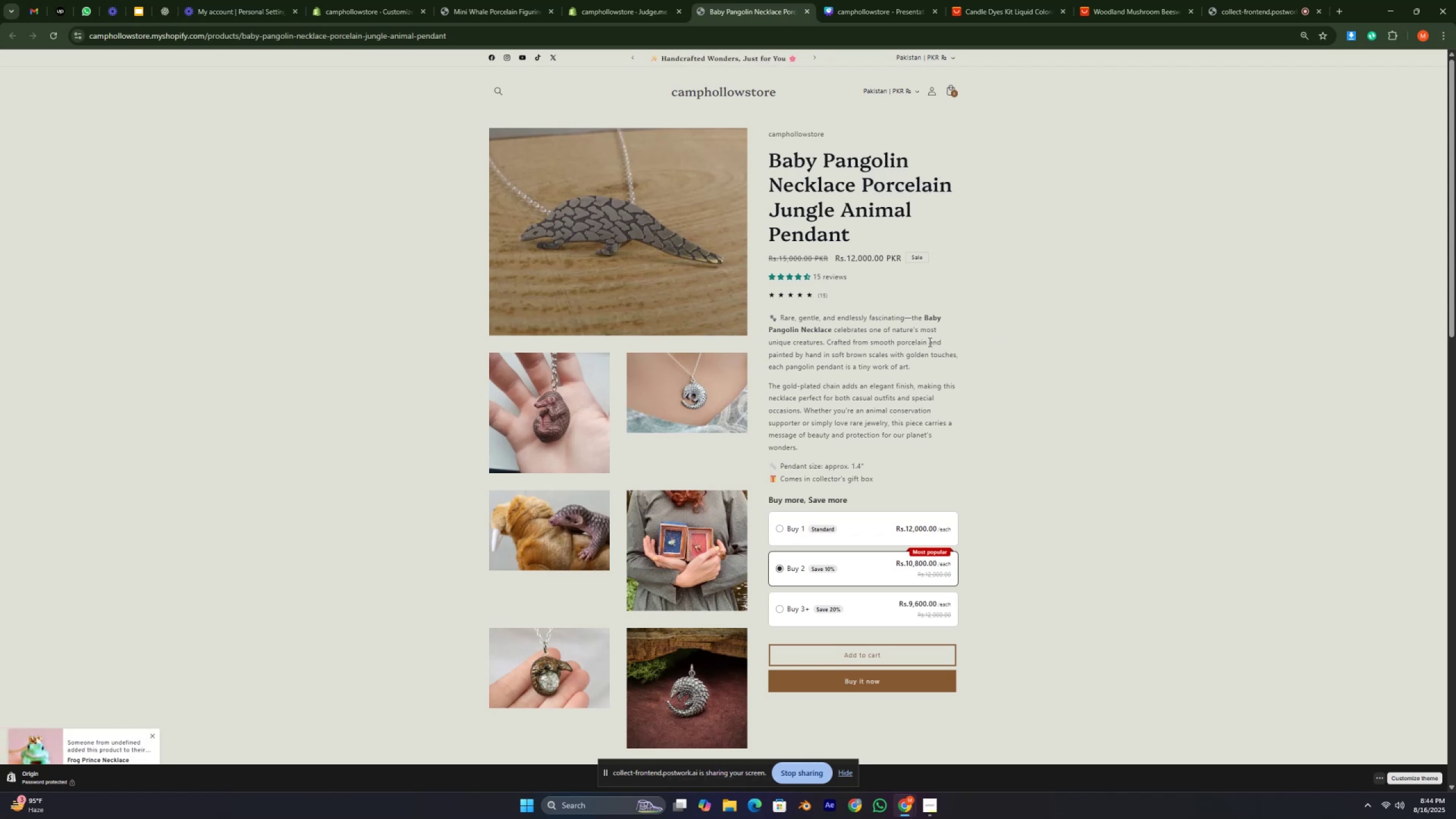 
left_click([760, 384])
 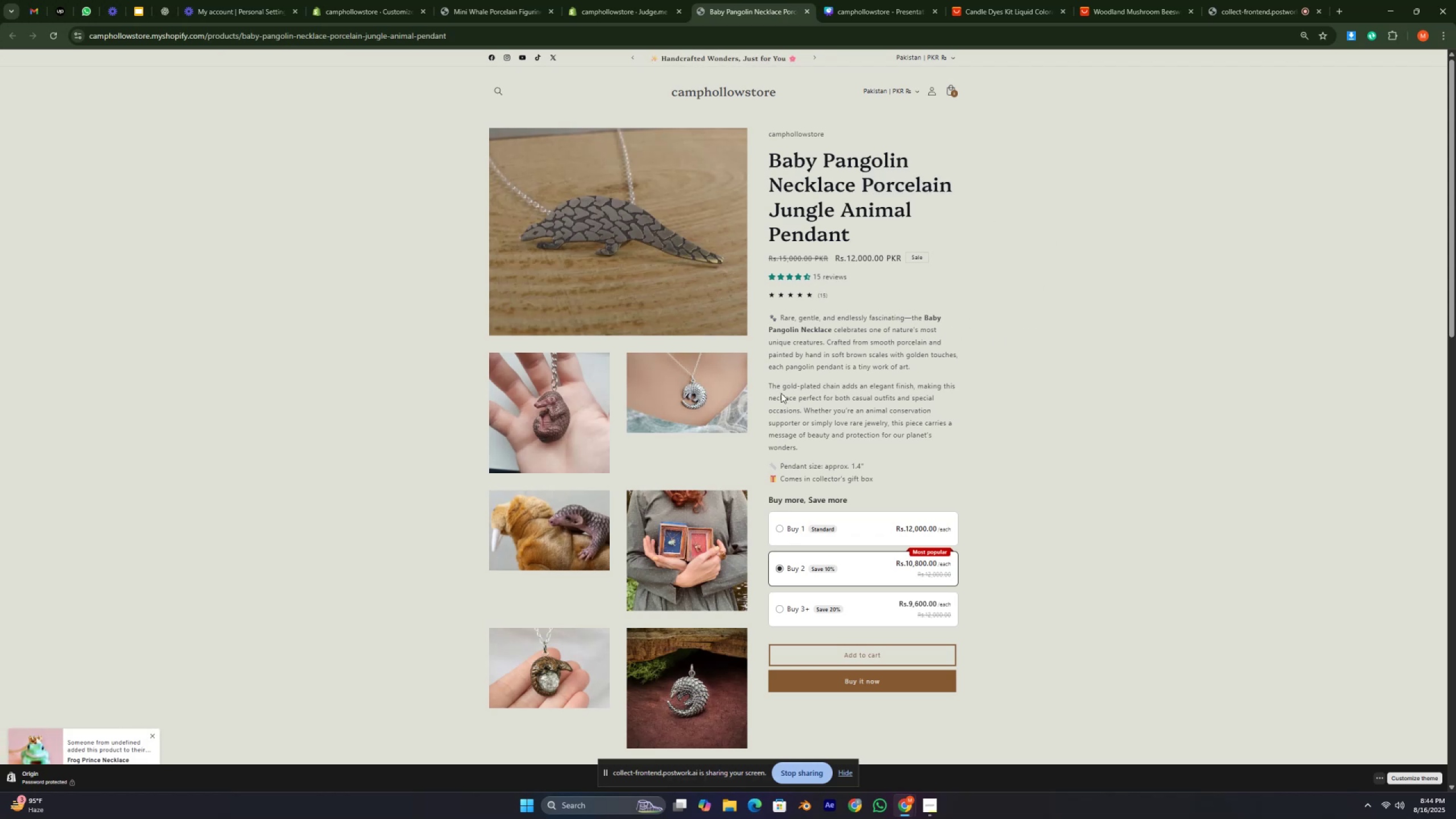 
scroll: coordinate [814, 413], scroll_direction: down, amount: 3.0
 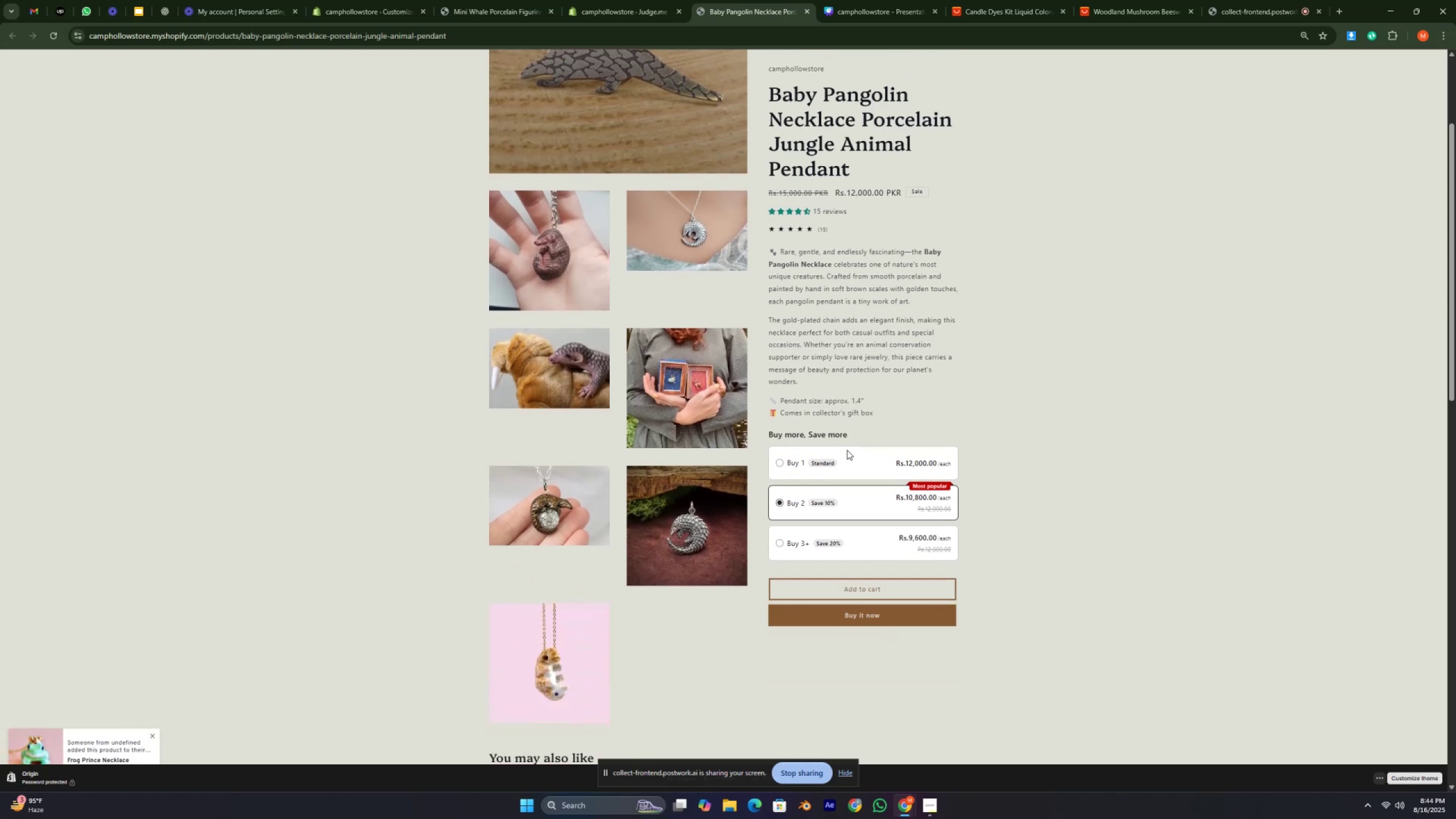 
left_click([846, 469])
 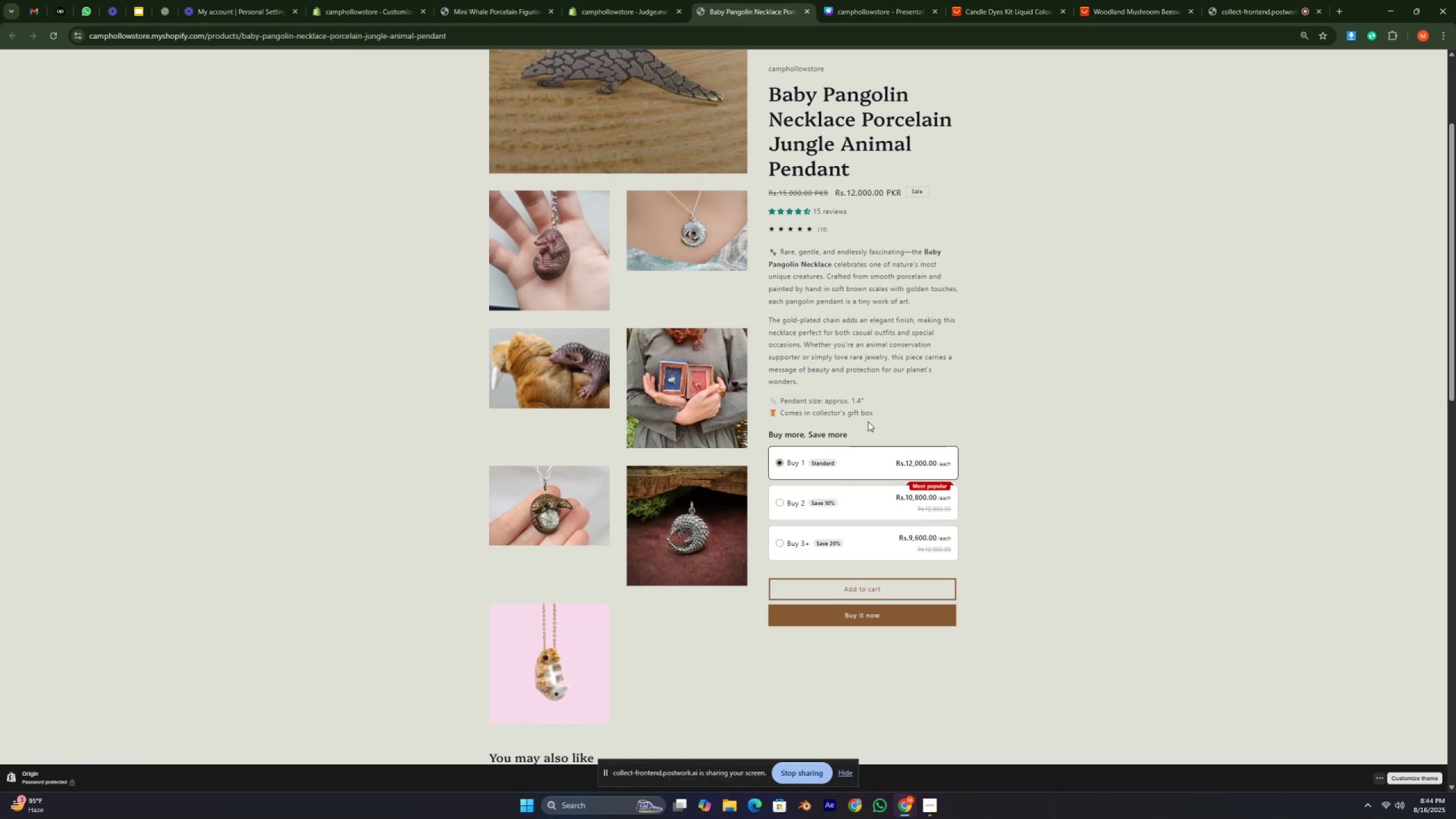 
scroll: coordinate [868, 423], scroll_direction: down, amount: 2.0
 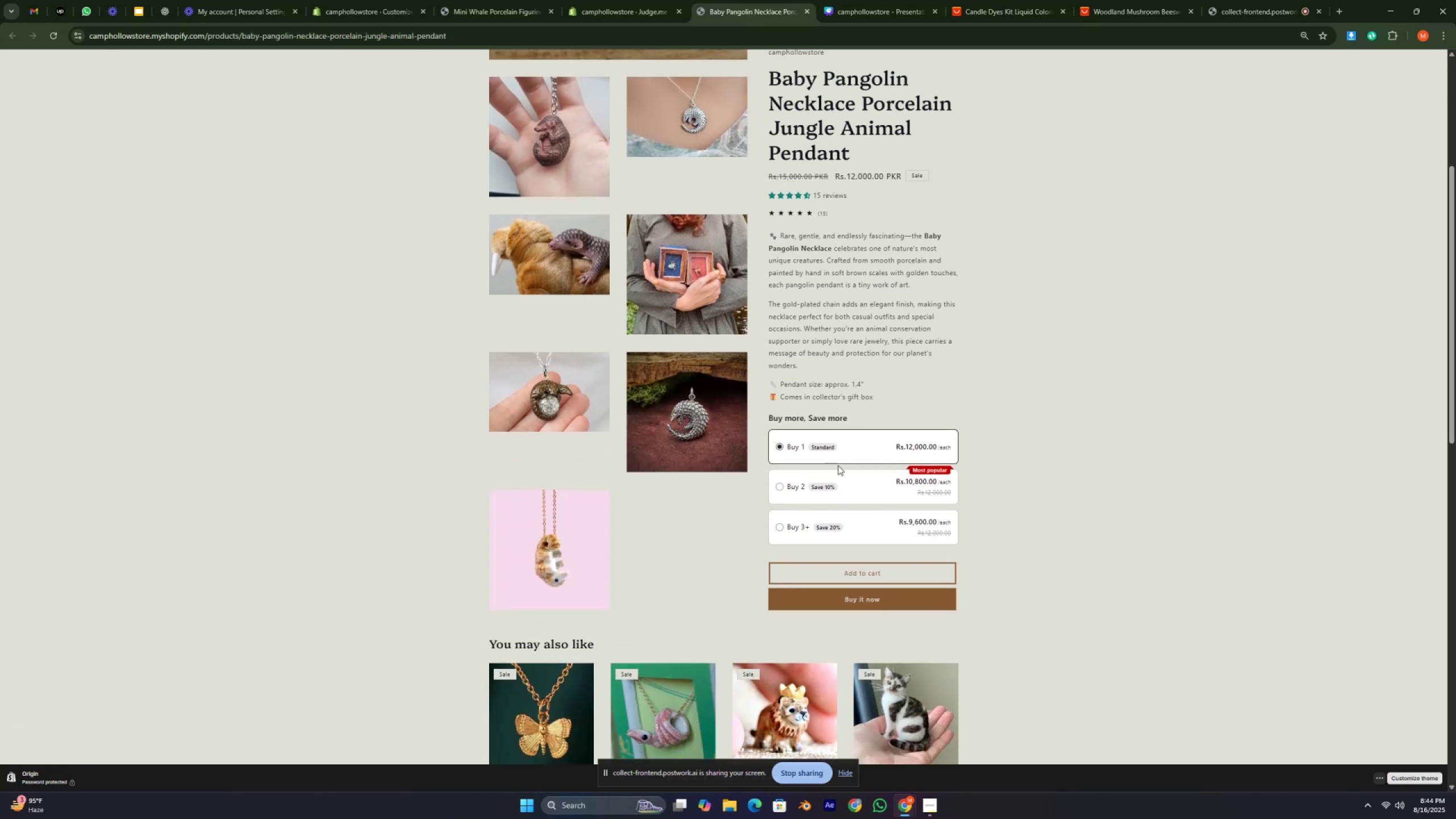 
left_click([849, 481])
 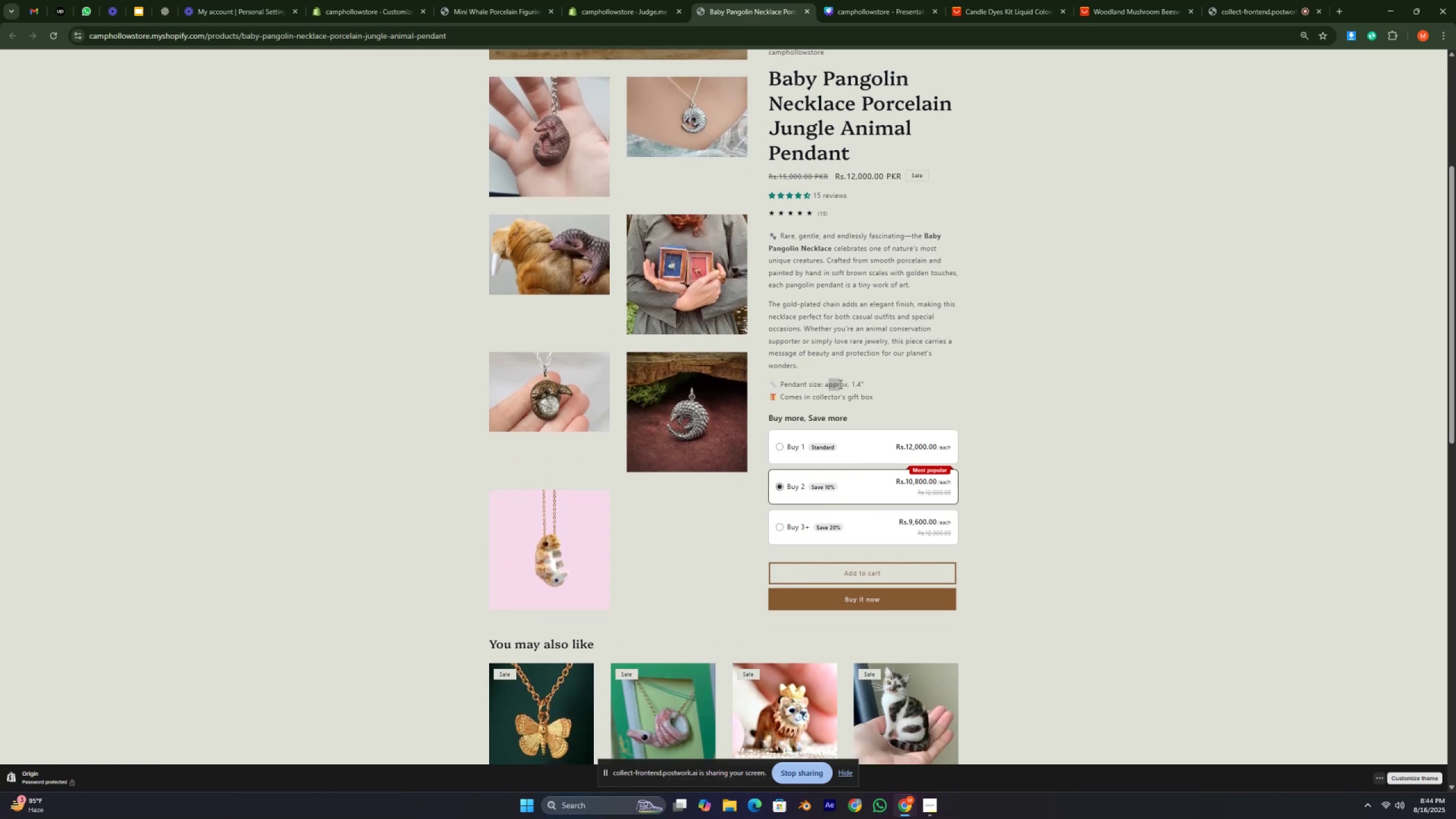 
left_click([888, 384])
 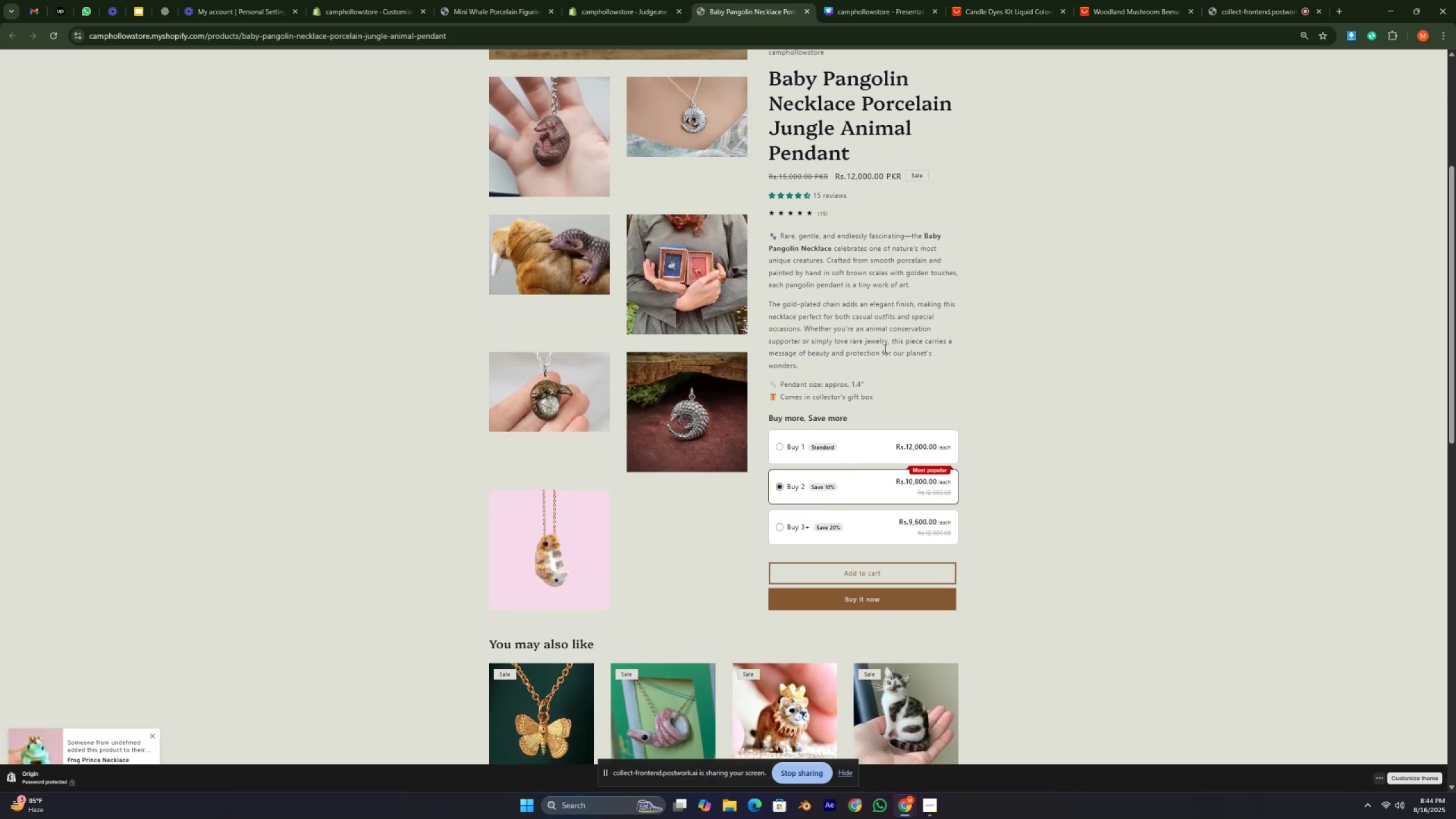 
double_click([884, 349])
 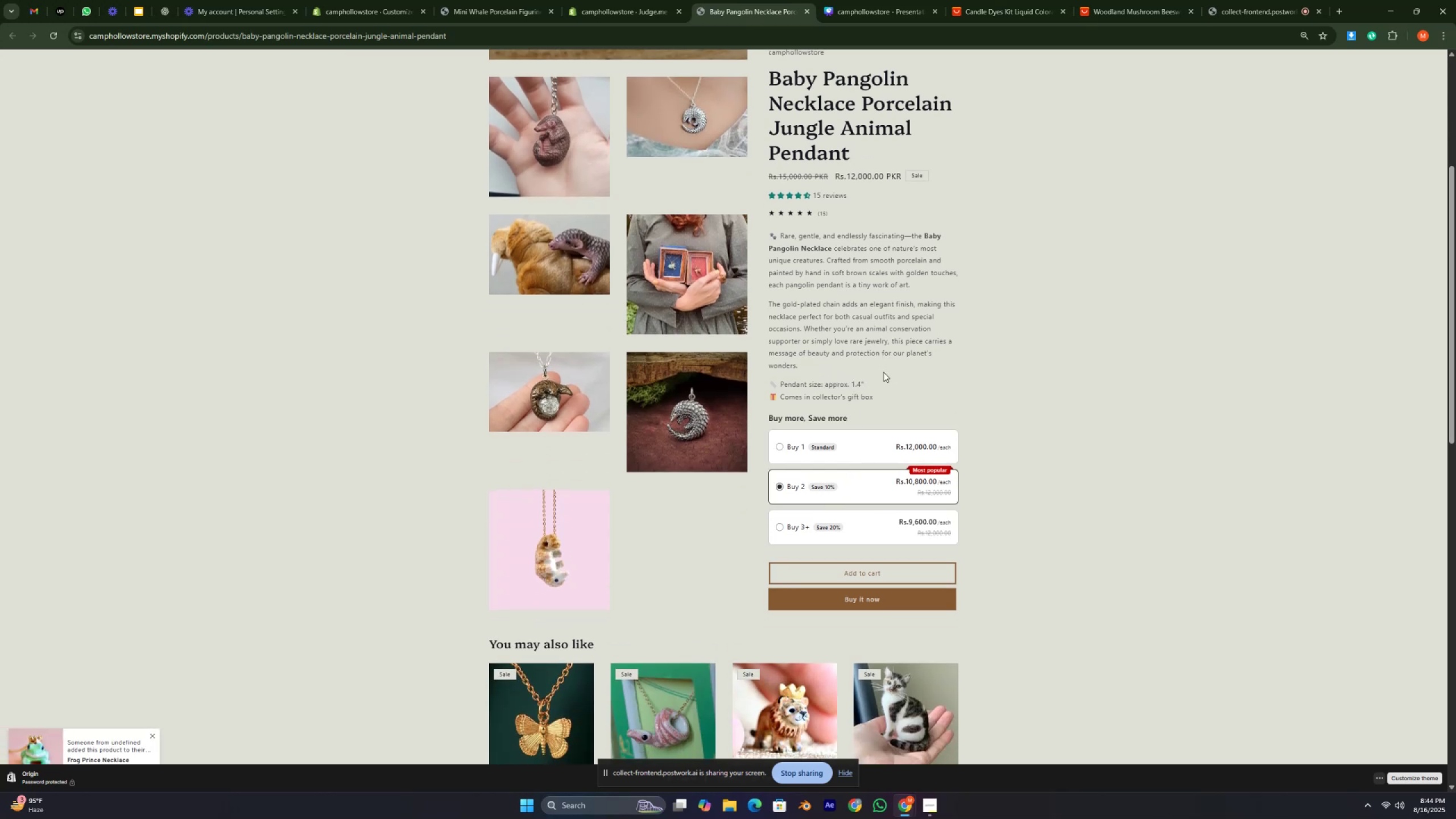 
triple_click([883, 372])
 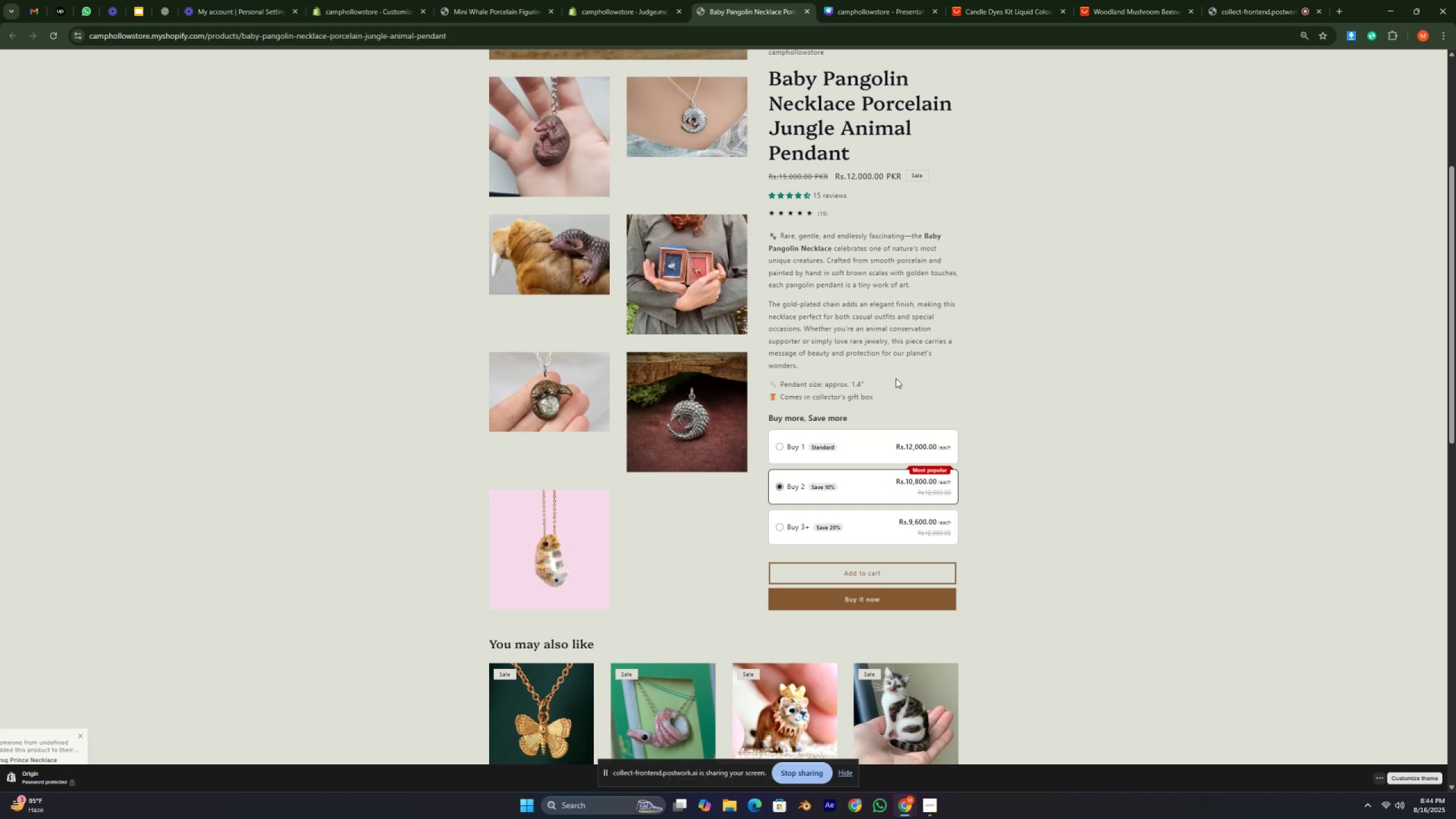 
wait(18.94)
 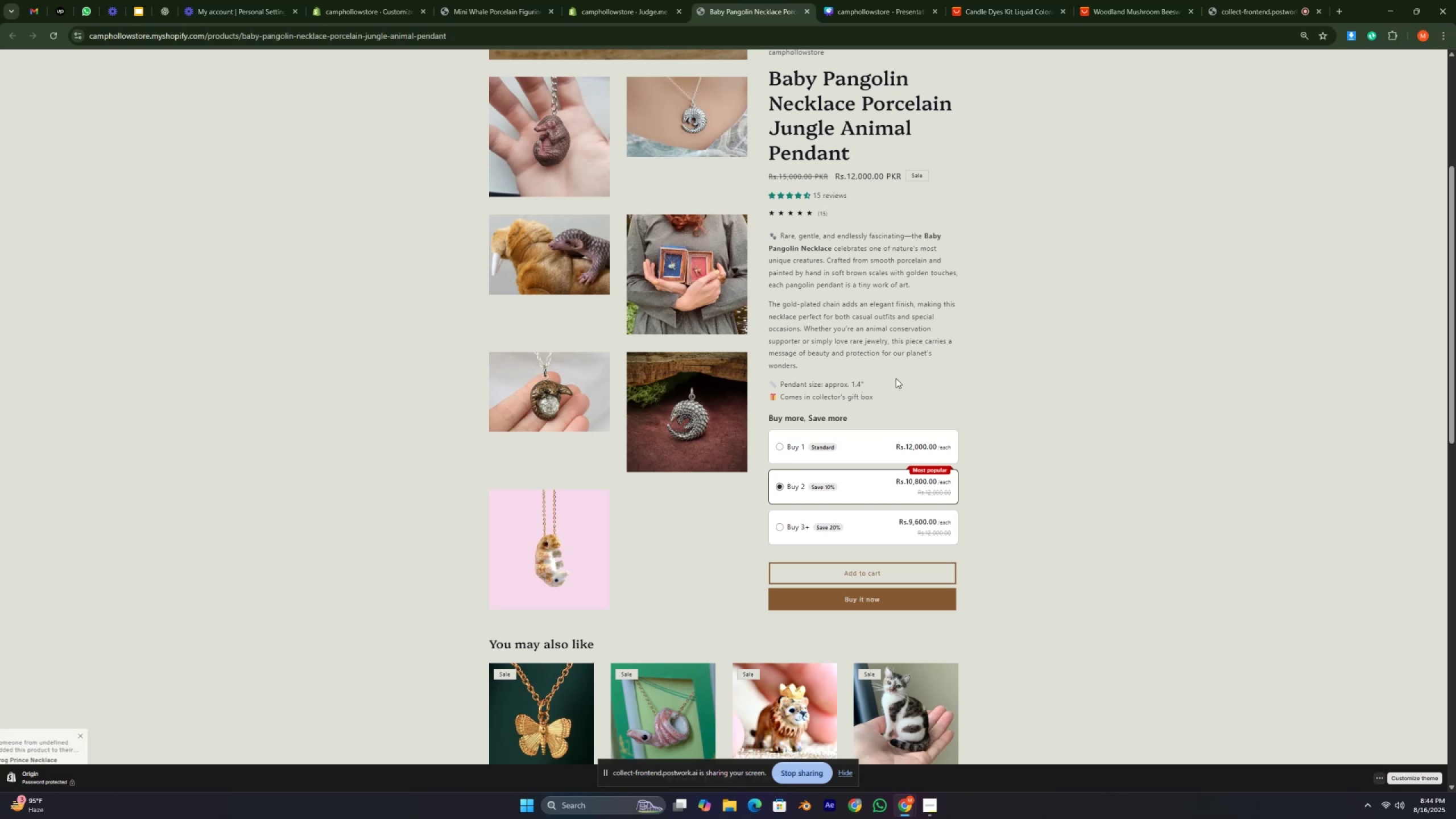 
double_click([896, 307])
 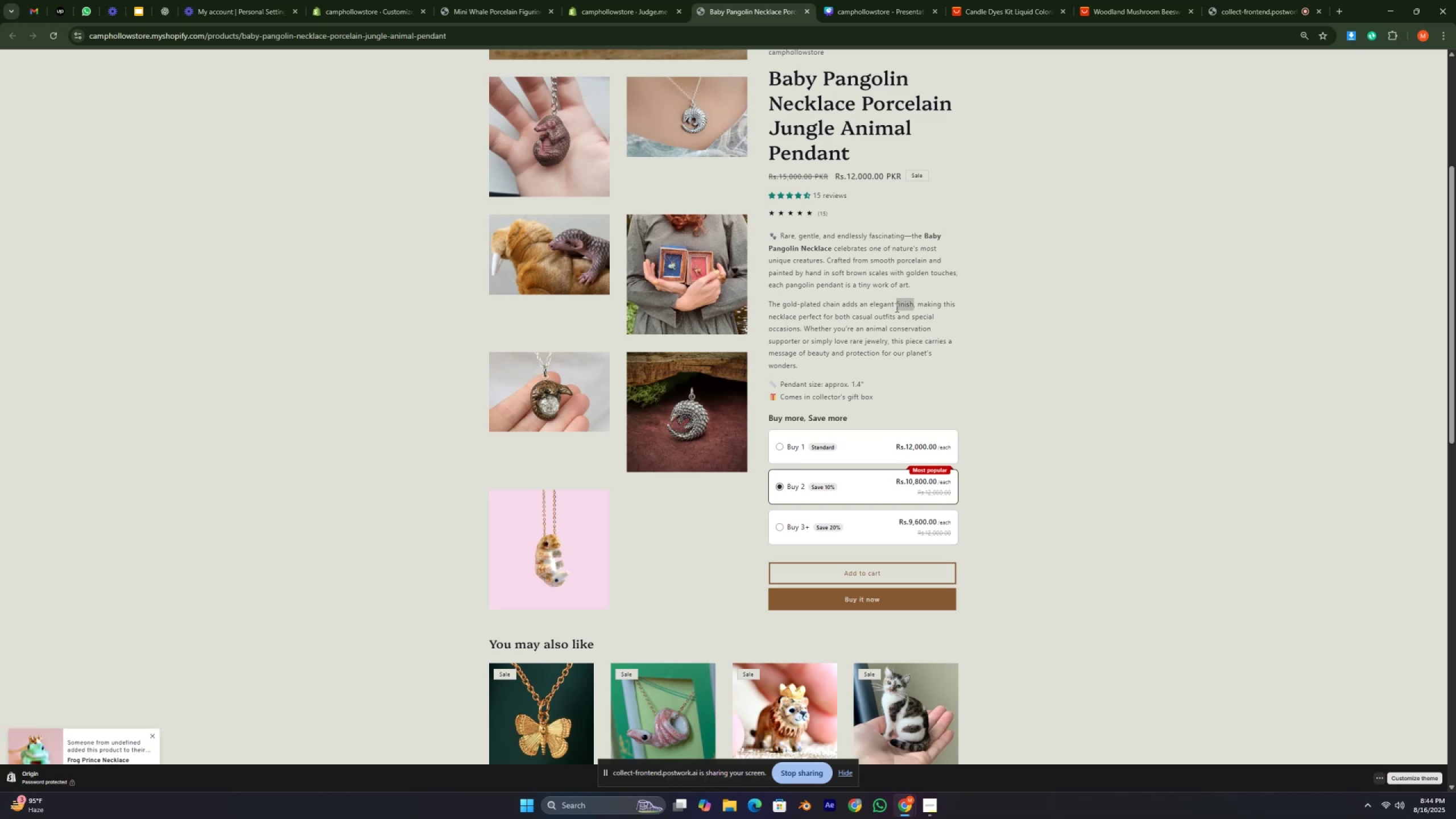 
left_click([896, 307])
 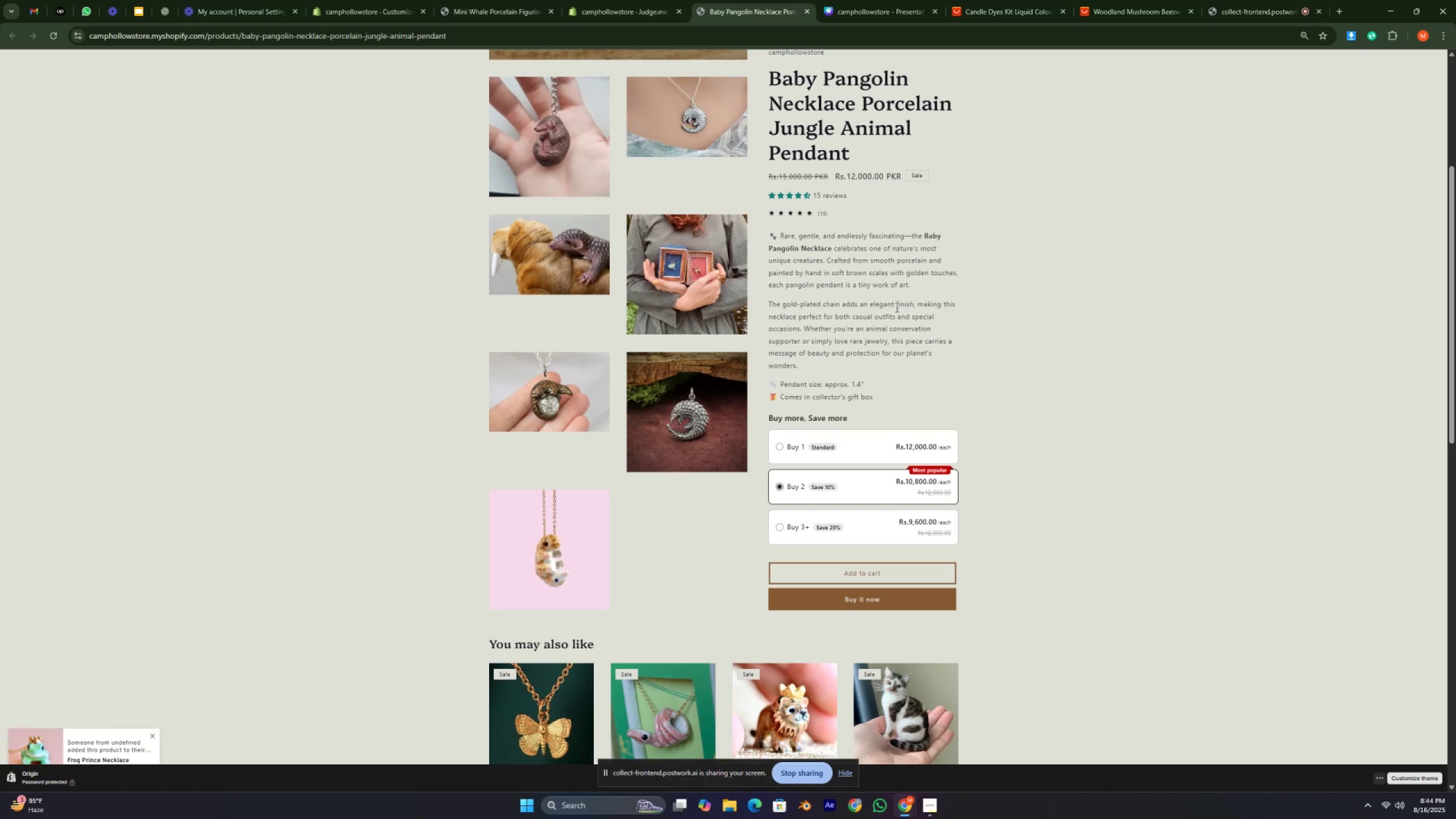 
double_click([896, 307])
 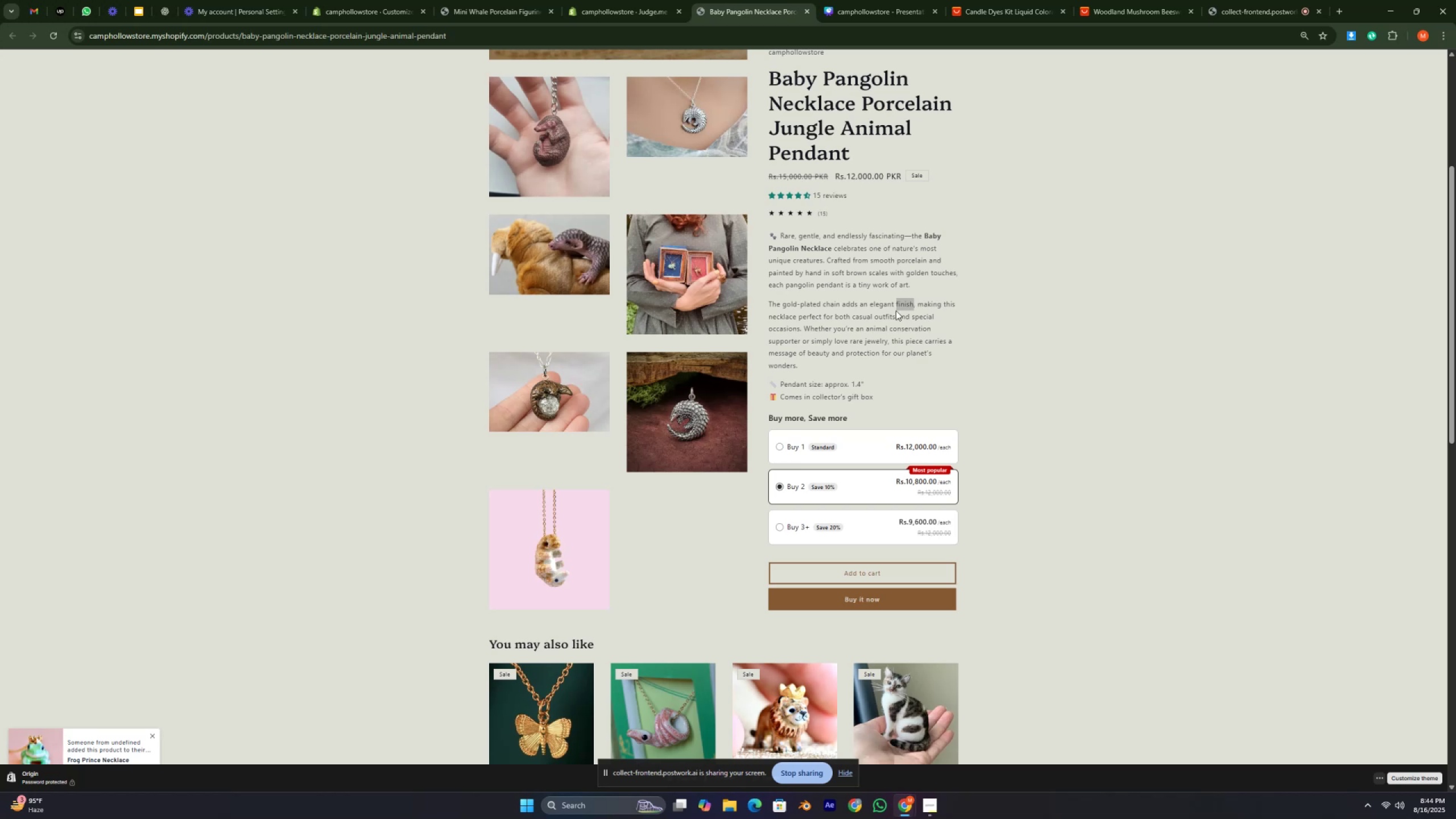 
hold_key(key=Numpad5, duration=0.41)
 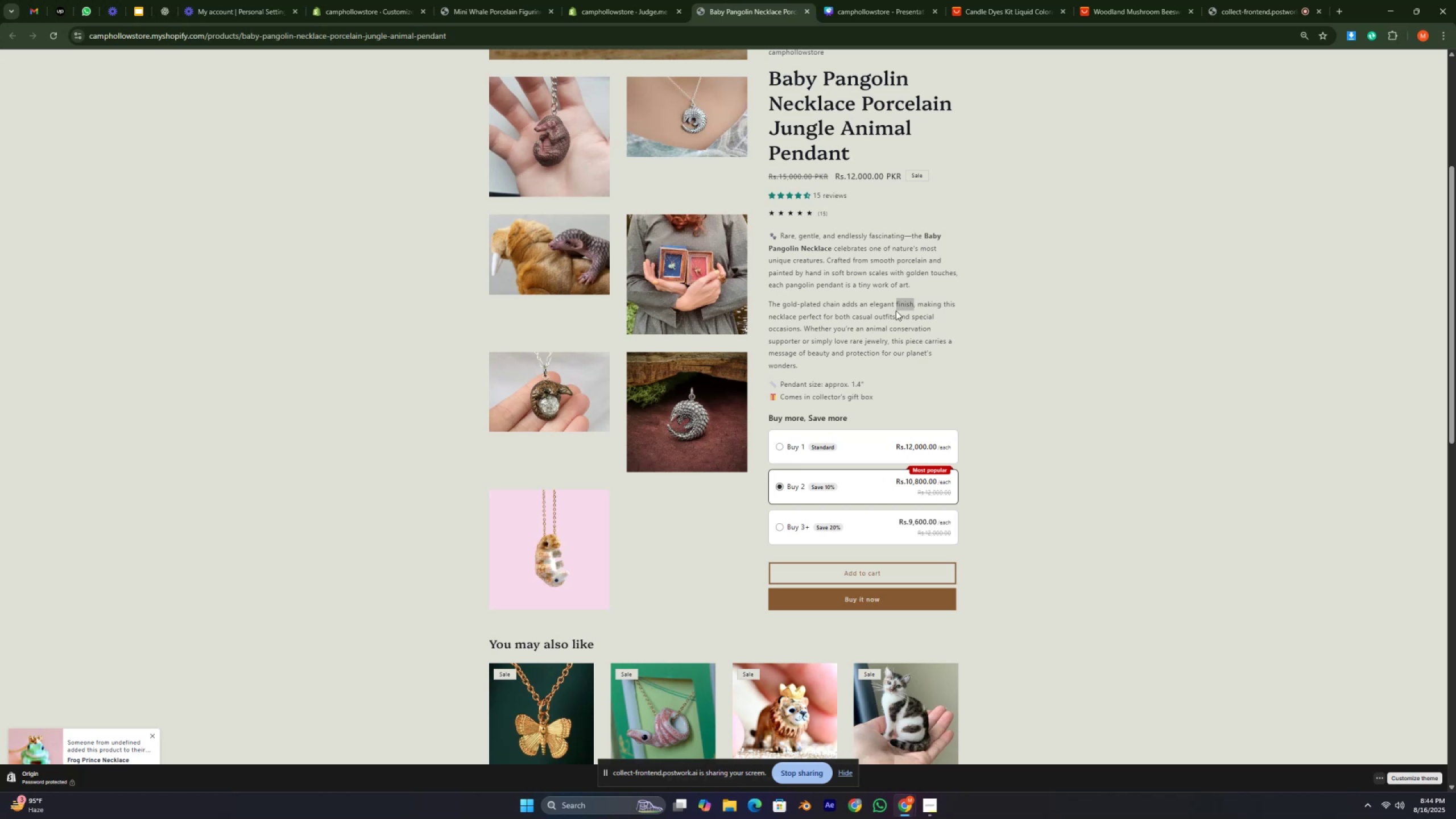 
hold_key(key=Numpad6, duration=0.37)
 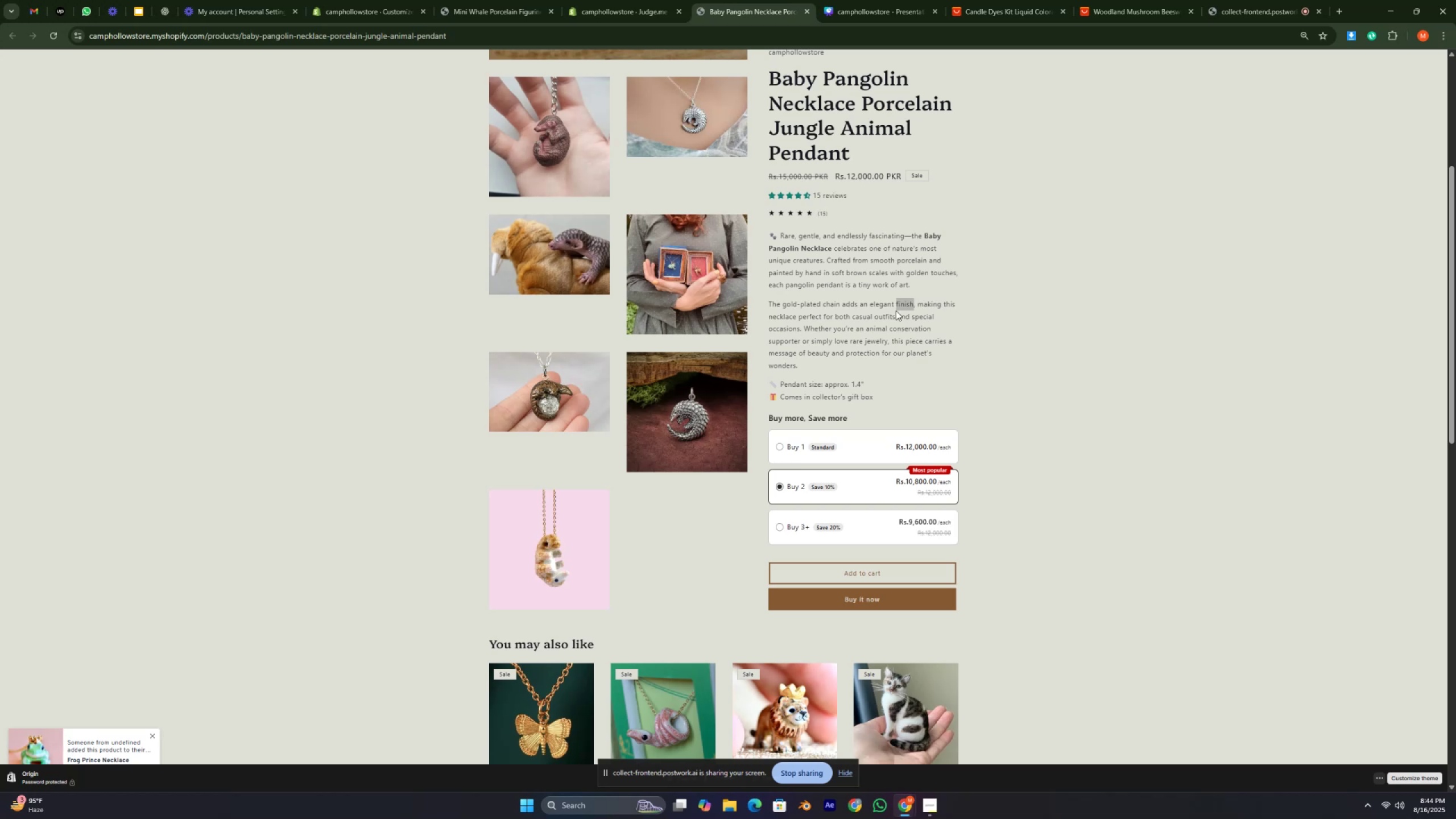 
hold_key(key=Numpad4, duration=1.17)
 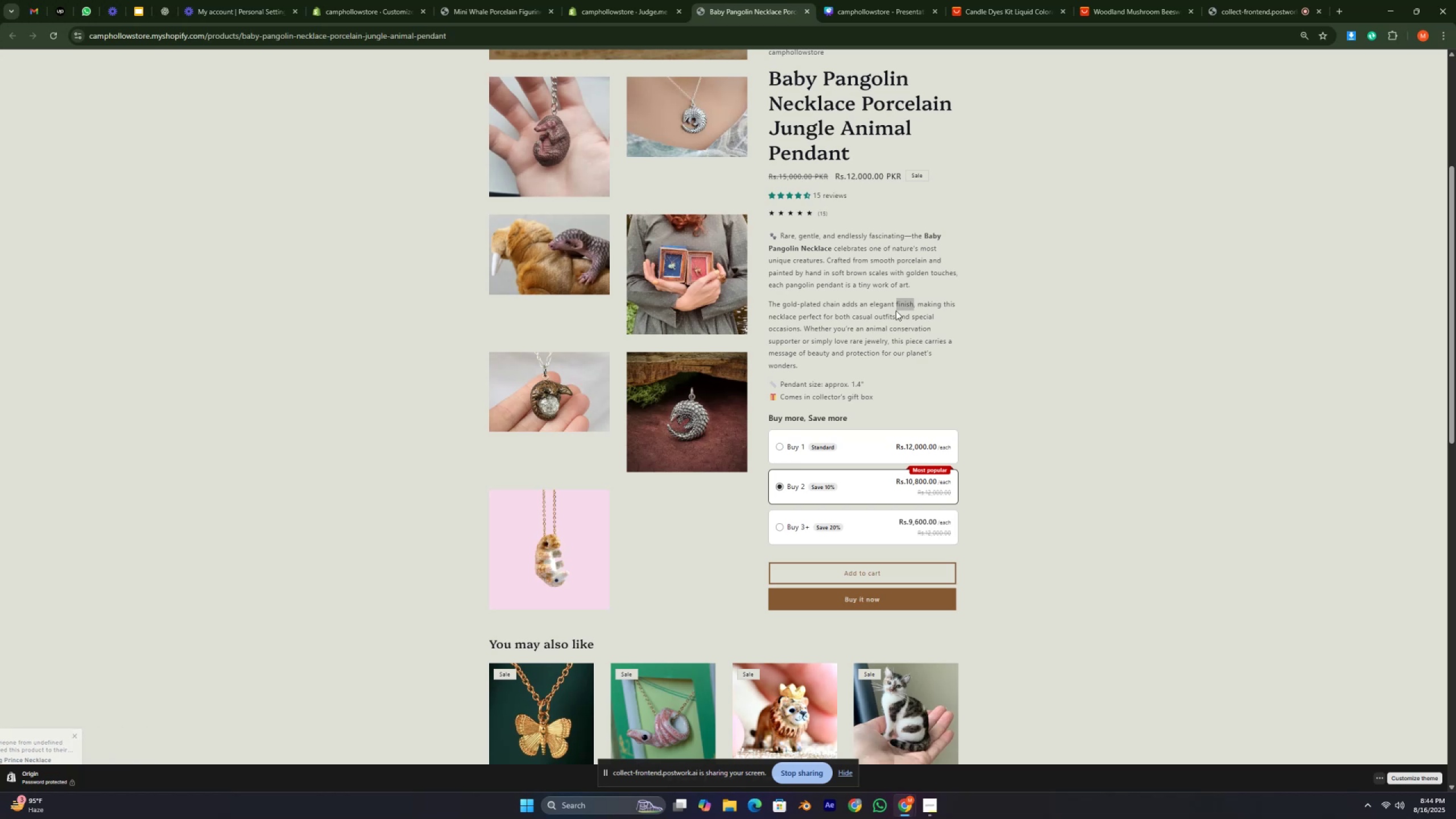 
hold_key(key=Numpad6, duration=0.35)
 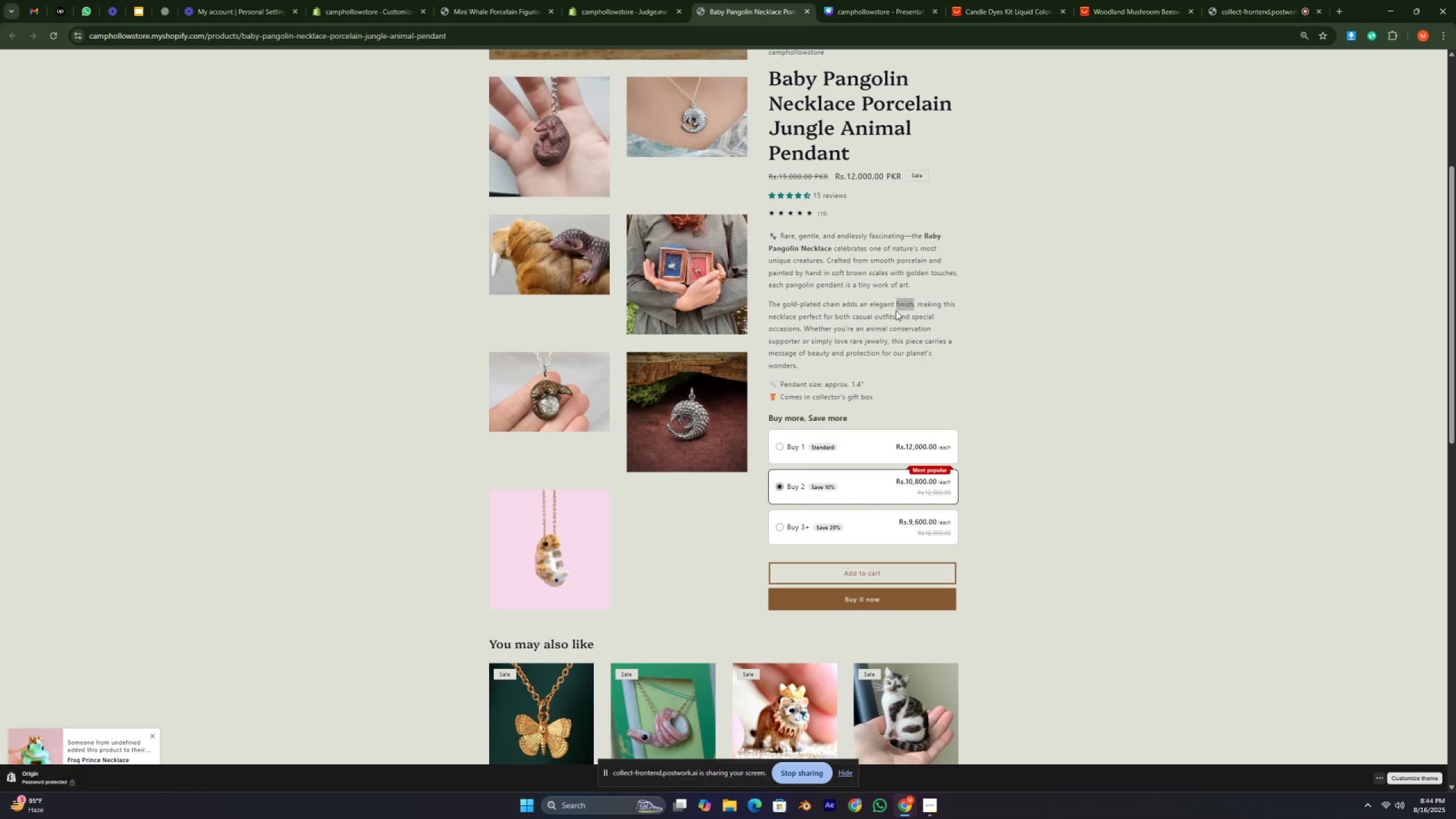 
hold_key(key=Numpad5, duration=0.62)
 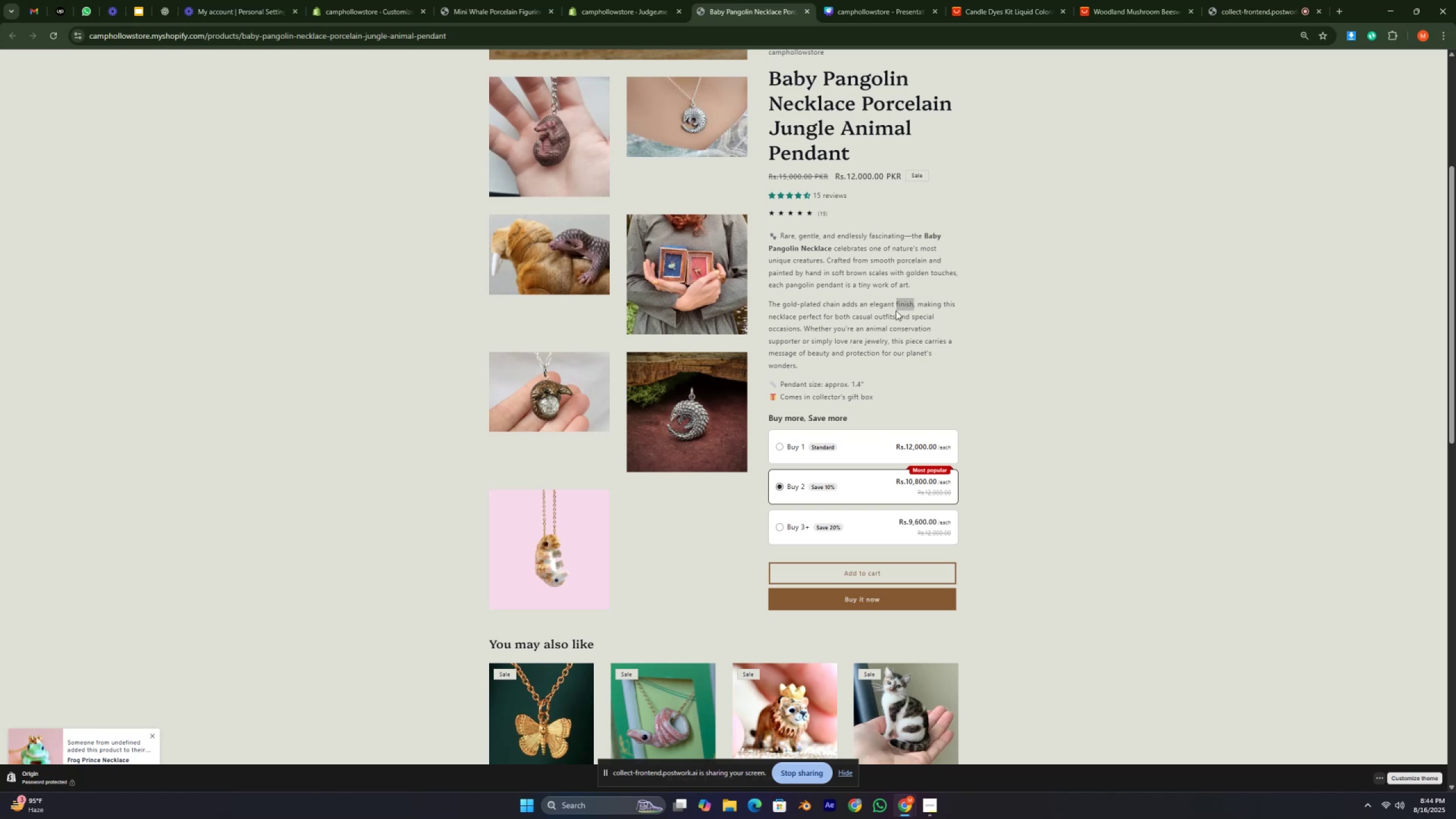 
key(Numpad6)
 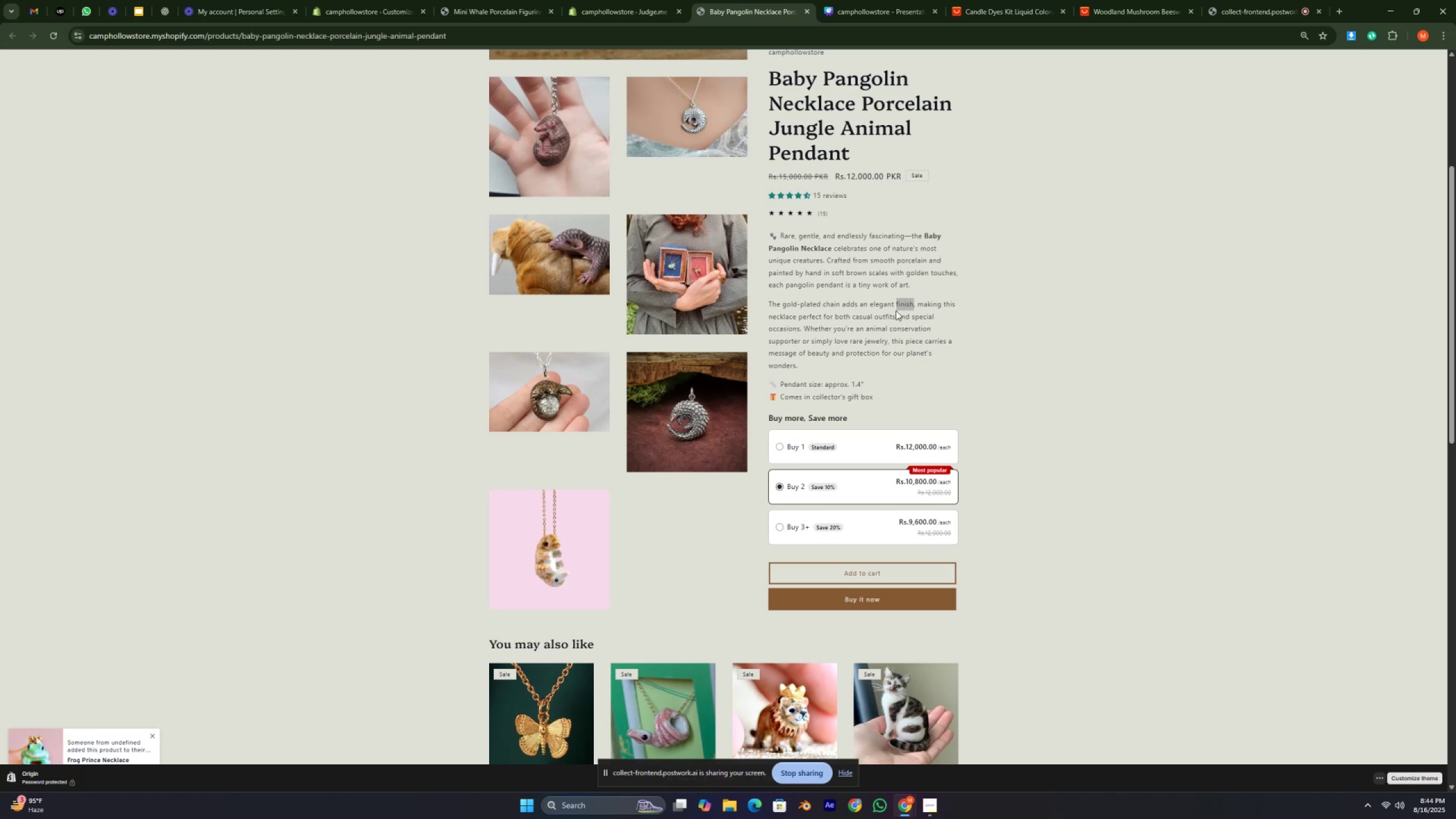 
key(Numpad6)
 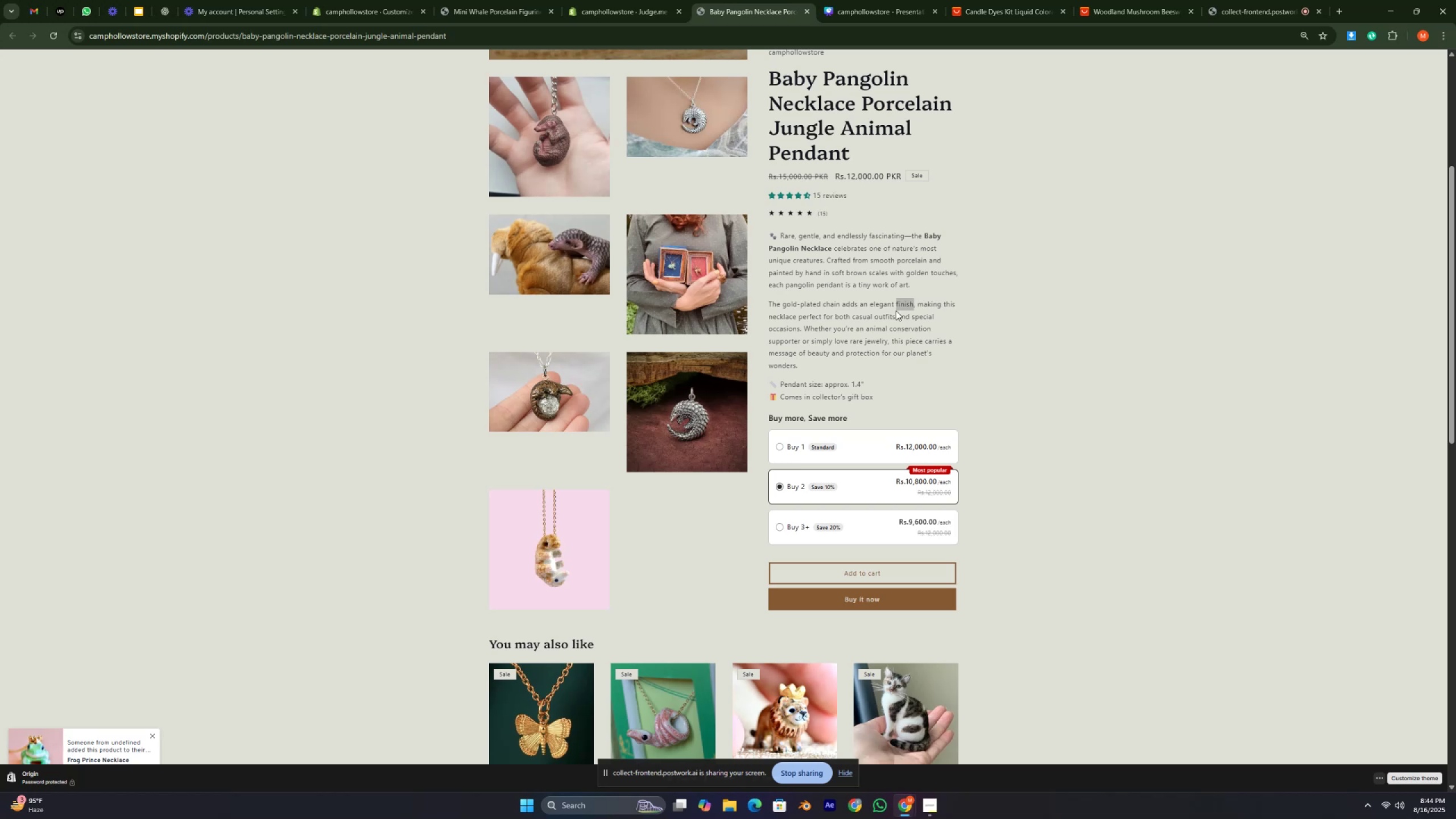 
key(Numpad5)
 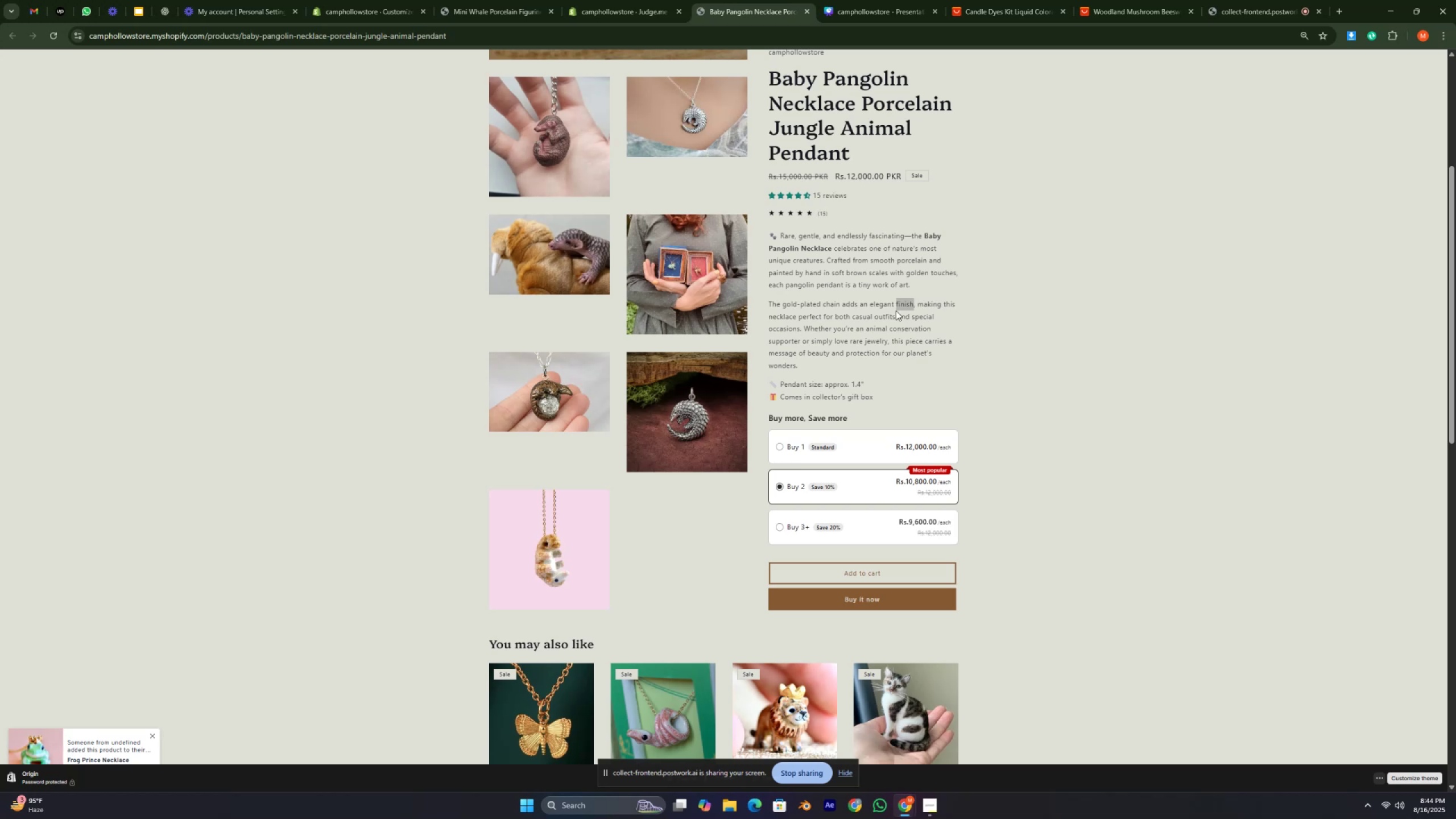 
key(Numpad4)
 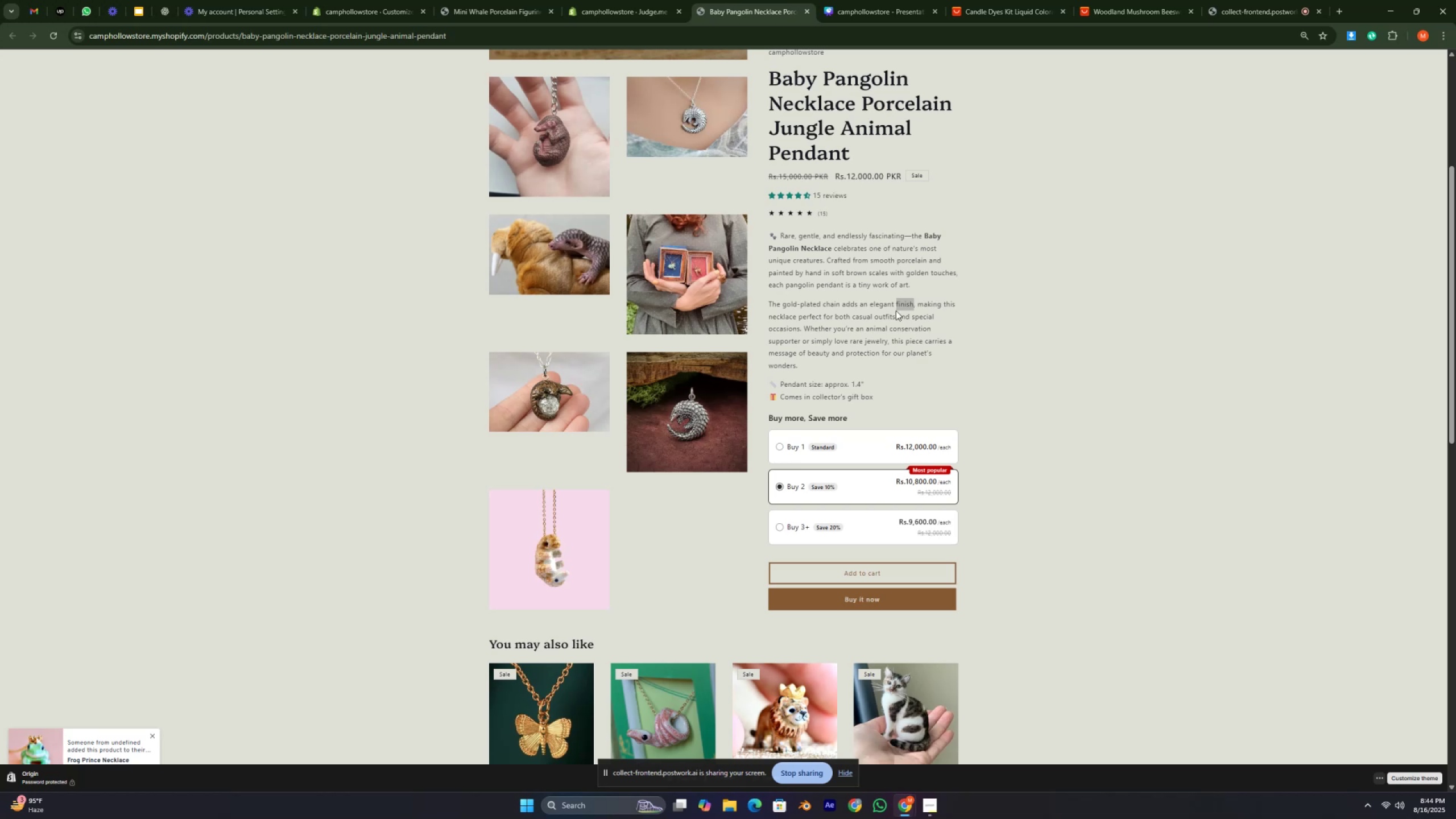 
key(Numpad5)
 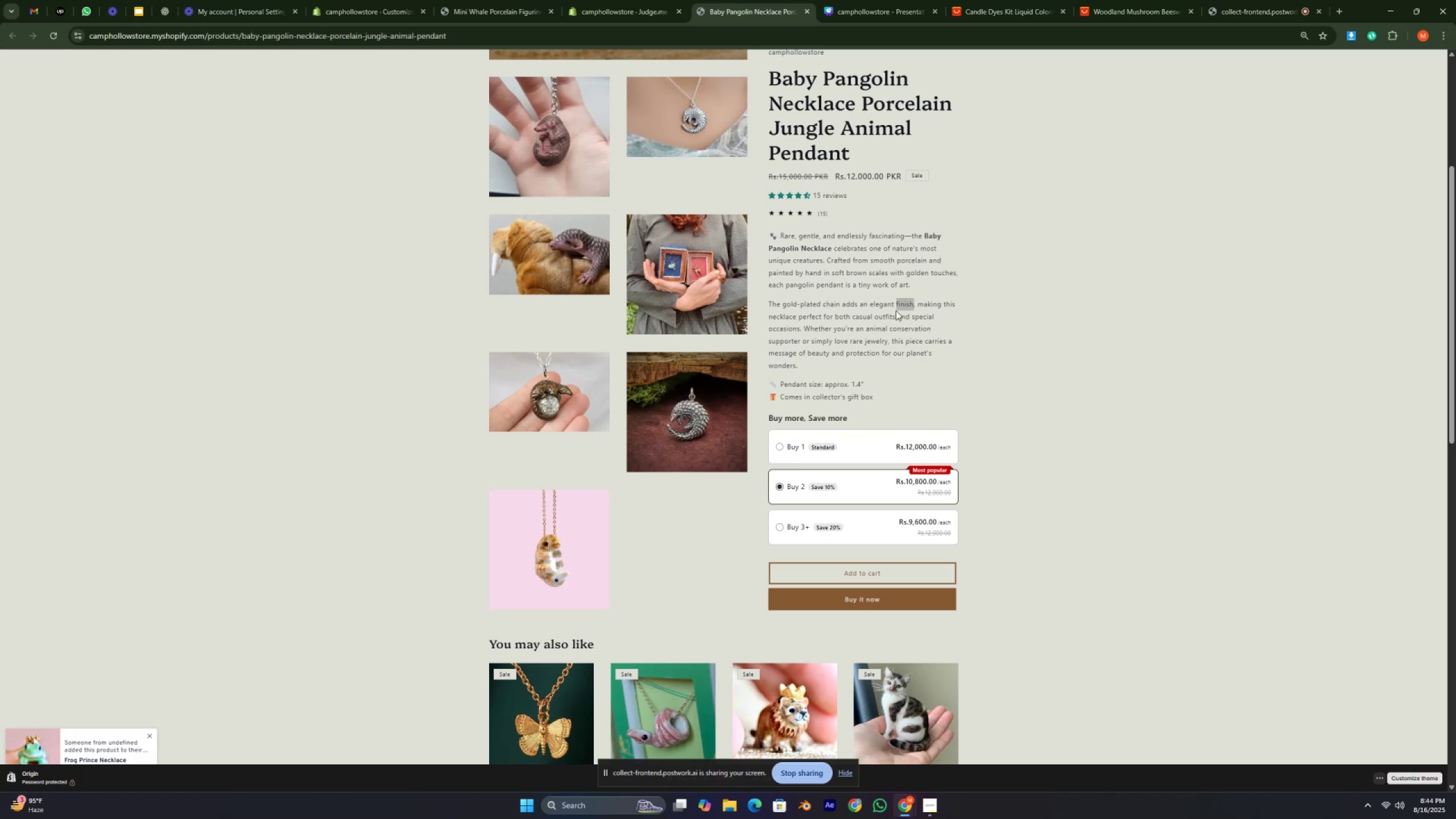 
key(Numpad6)
 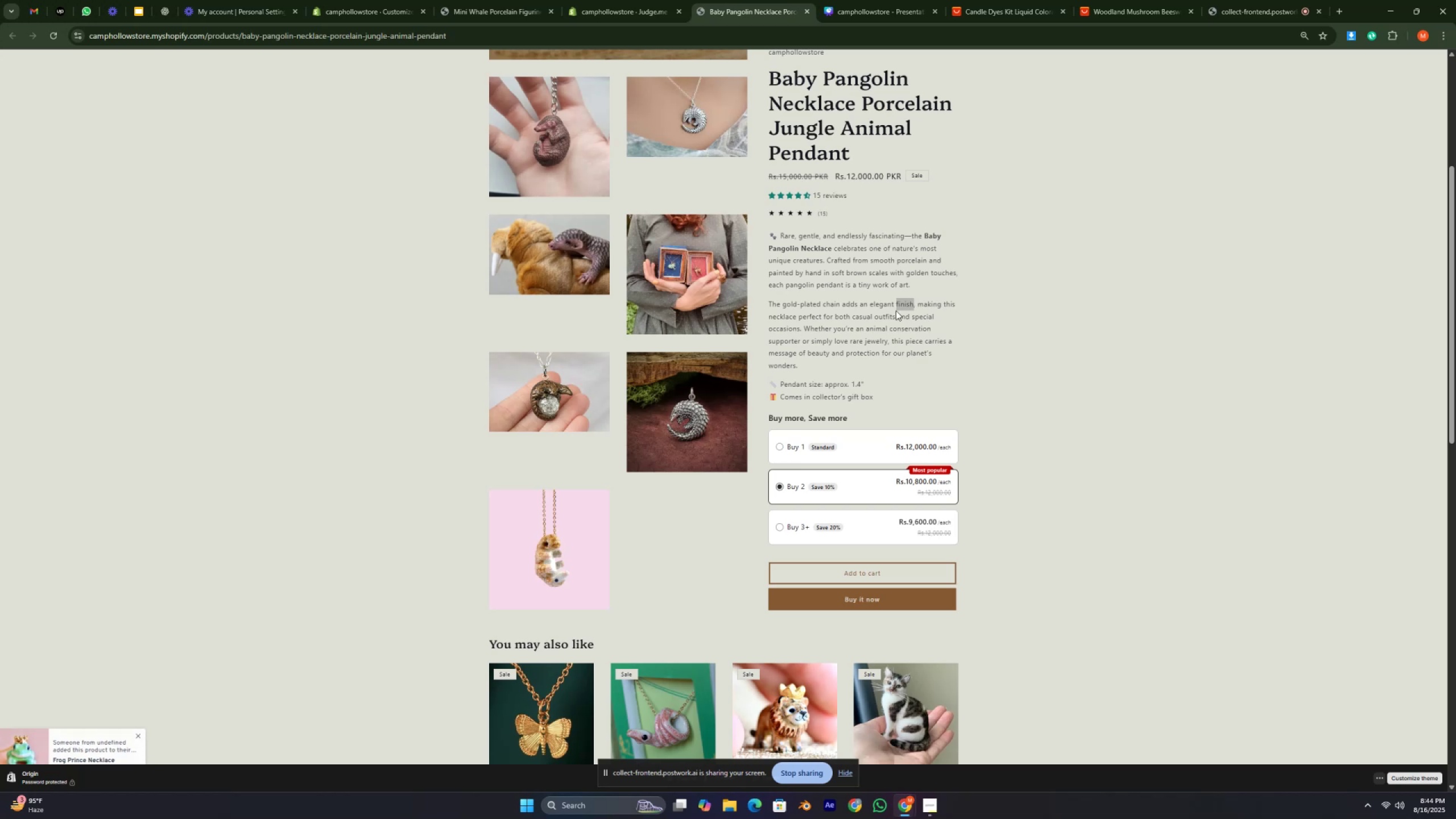 
key(Numpad4)
 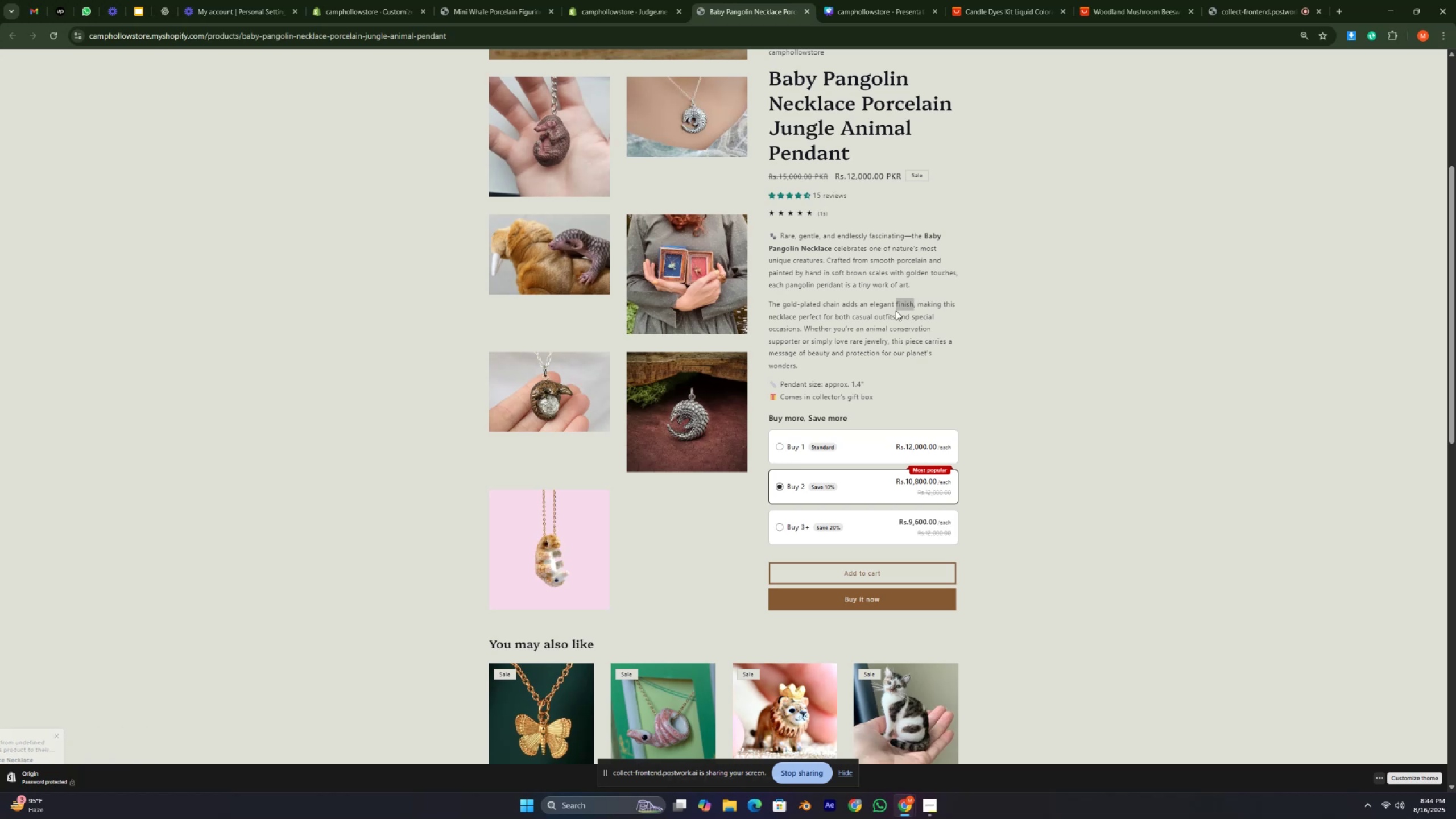 
key(Numpad5)
 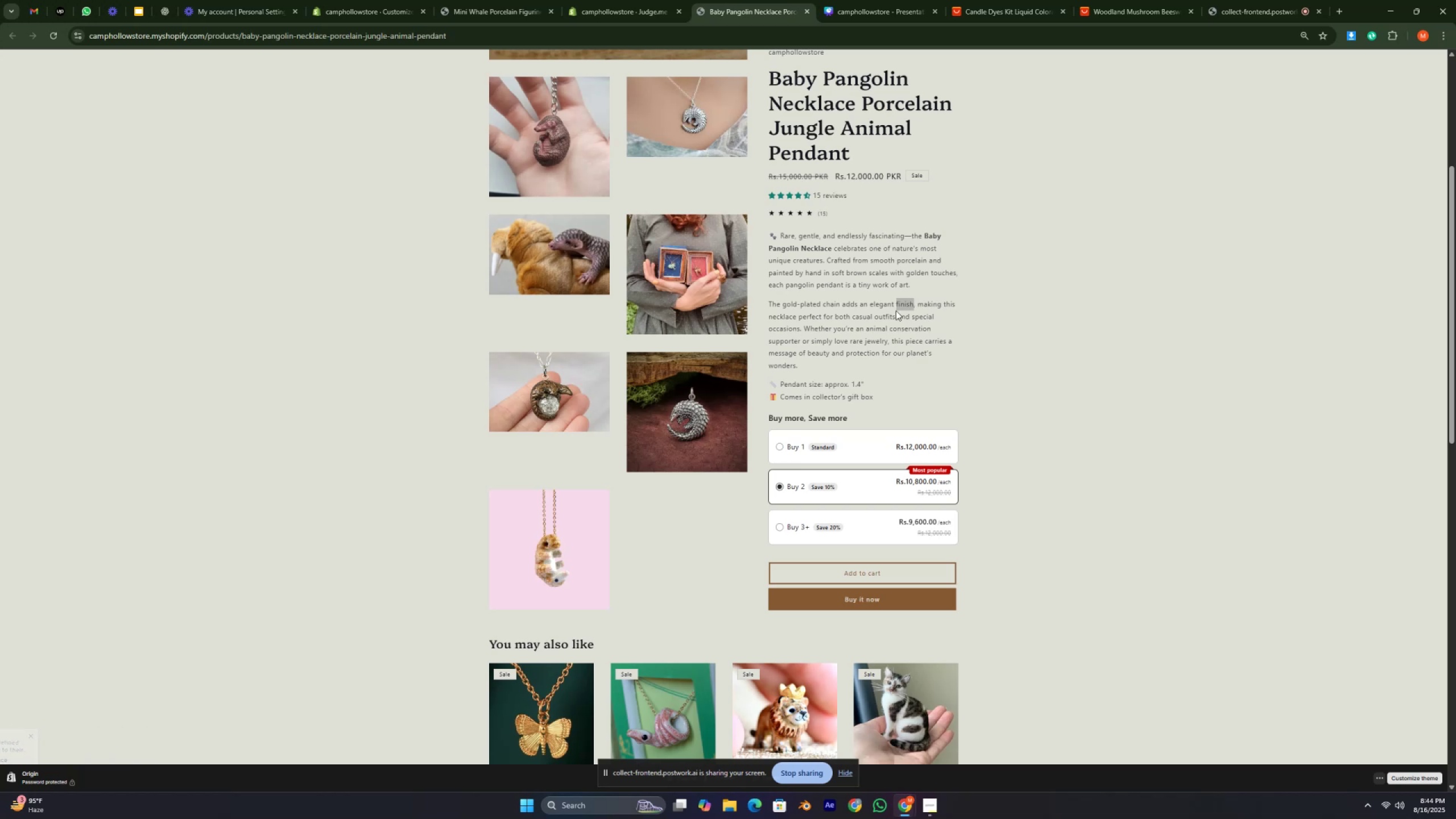 
key(Numpad6)
 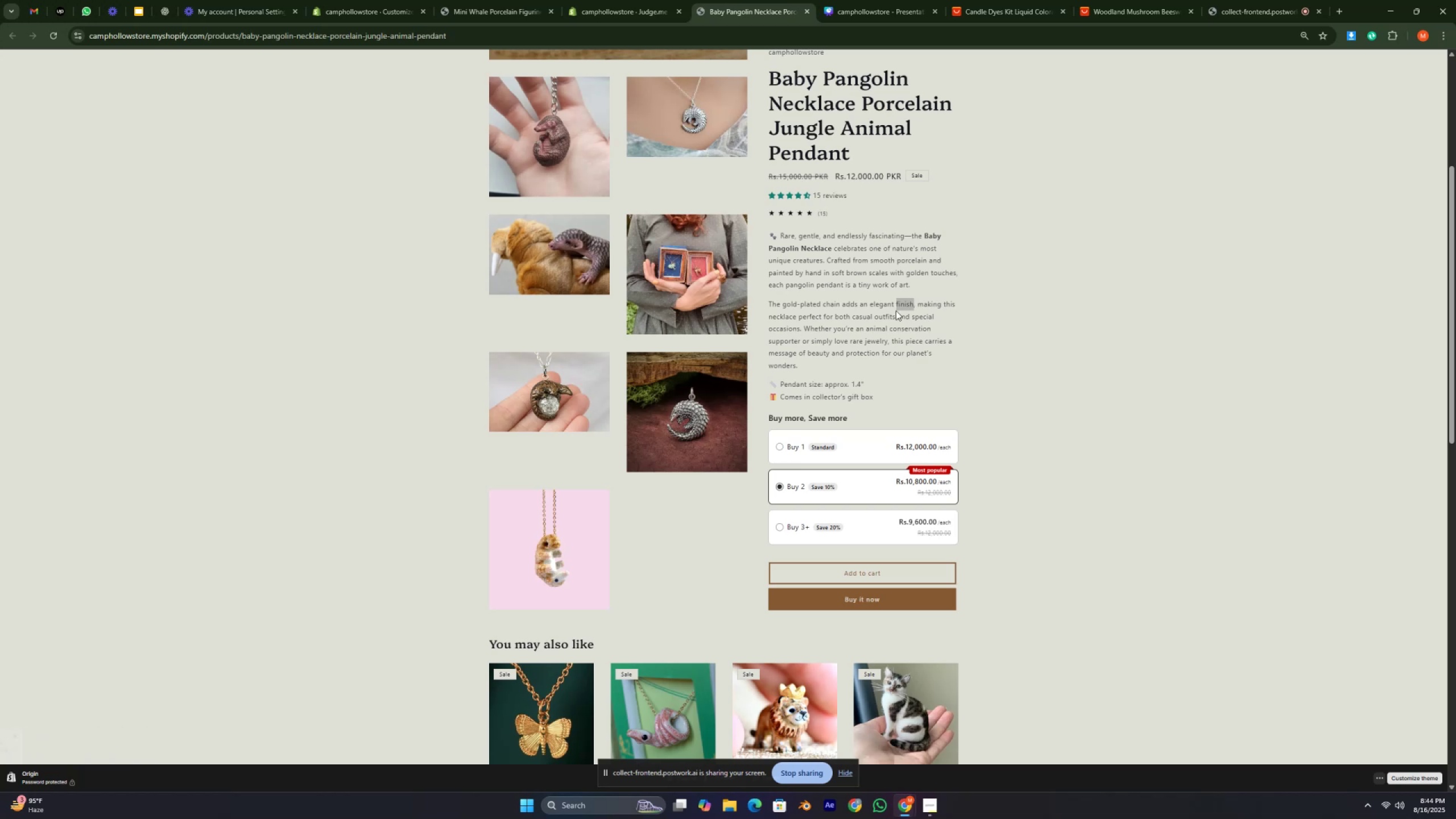 
key(Numpad4)
 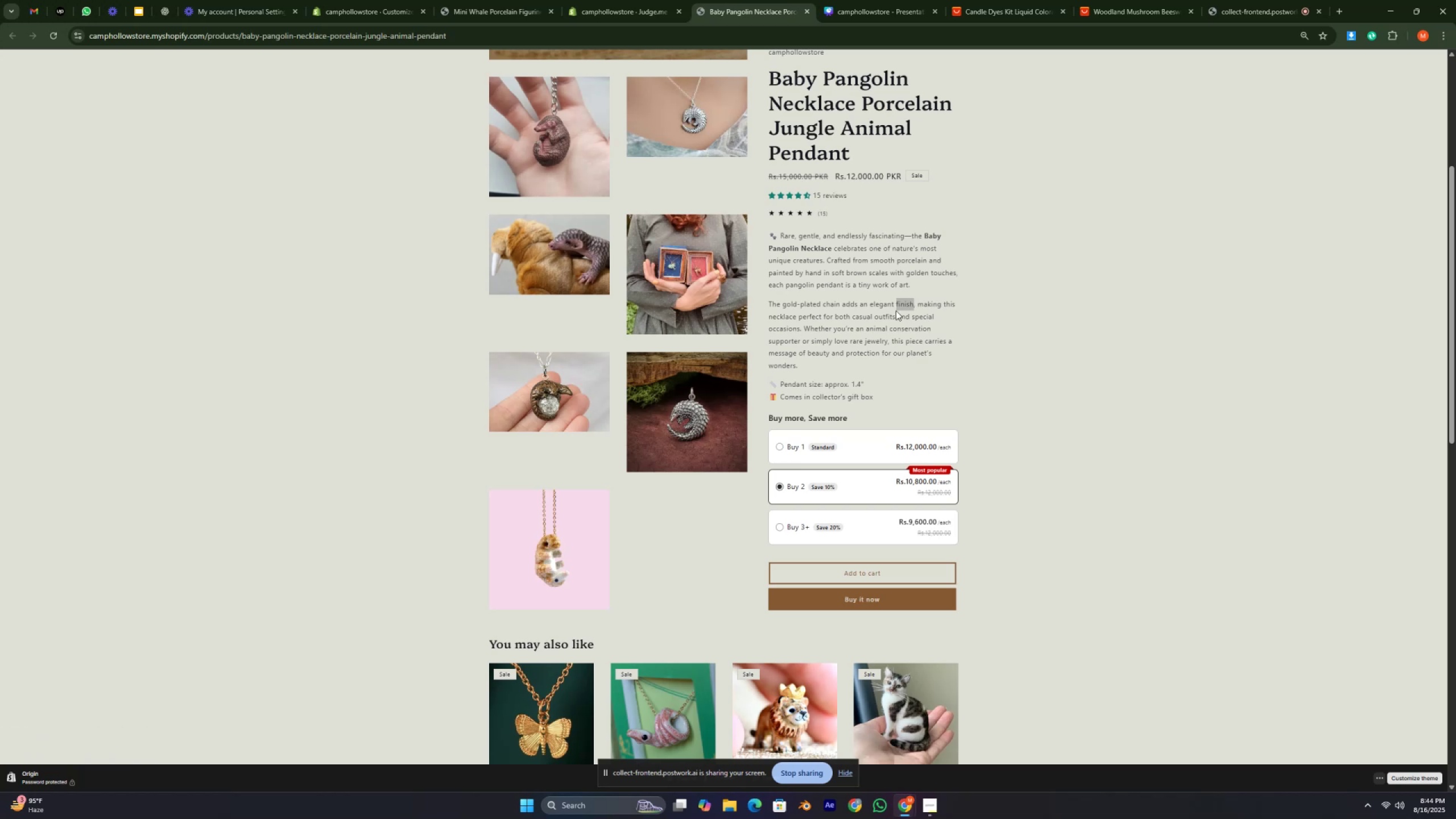 
left_click([903, 301])
 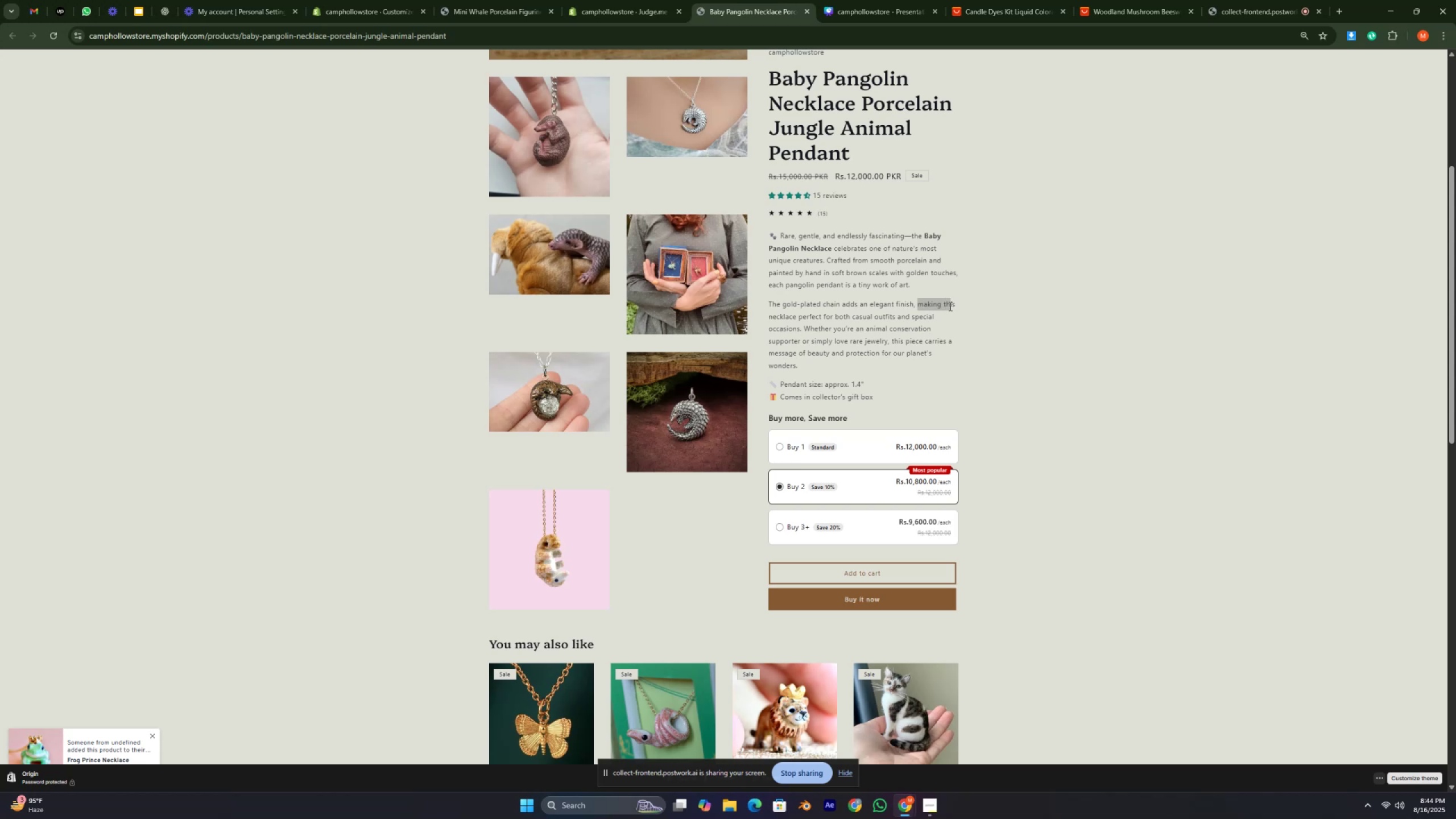 
left_click([961, 306])
 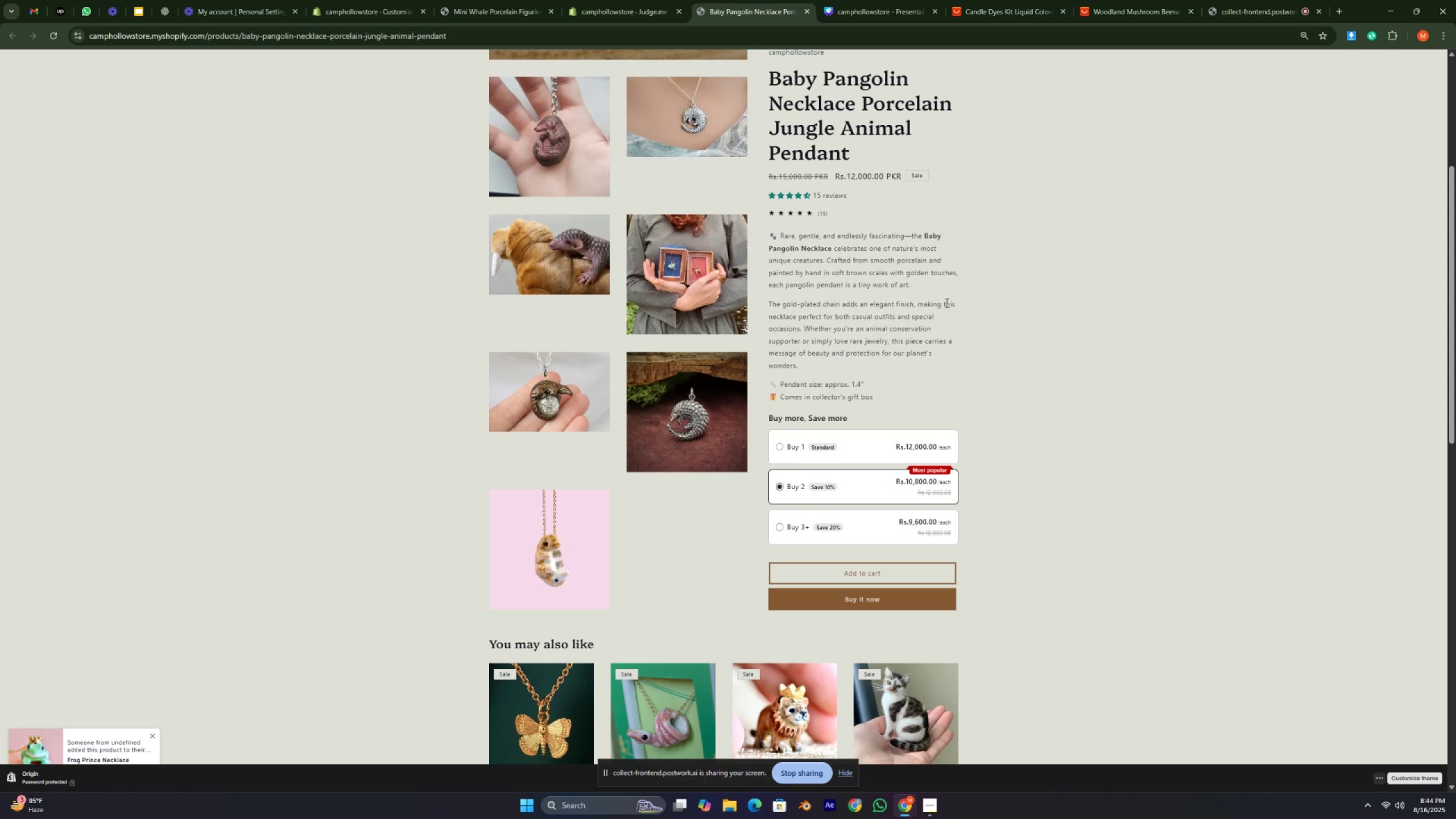 
double_click([946, 303])
 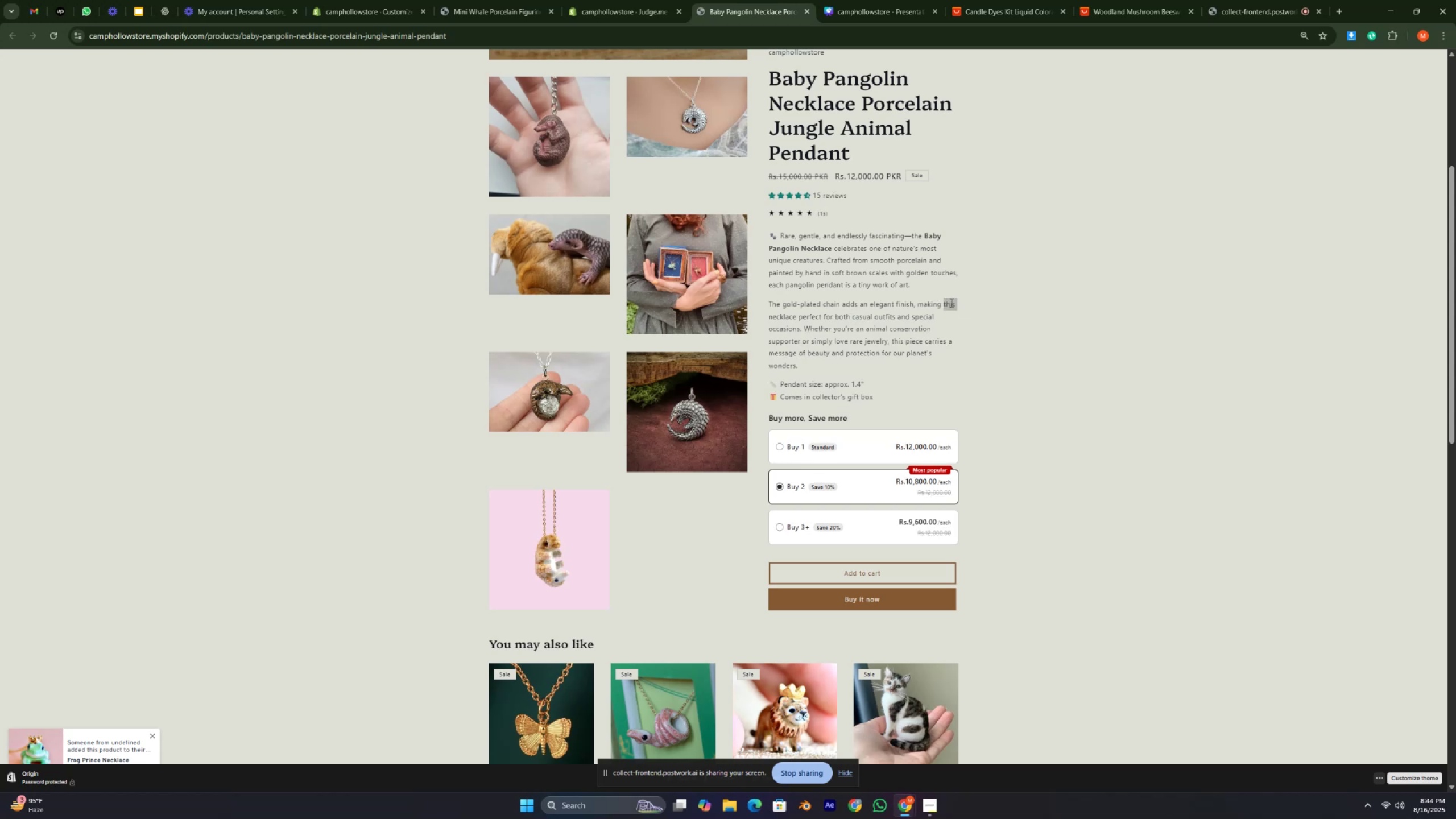 
left_click([952, 303])
 